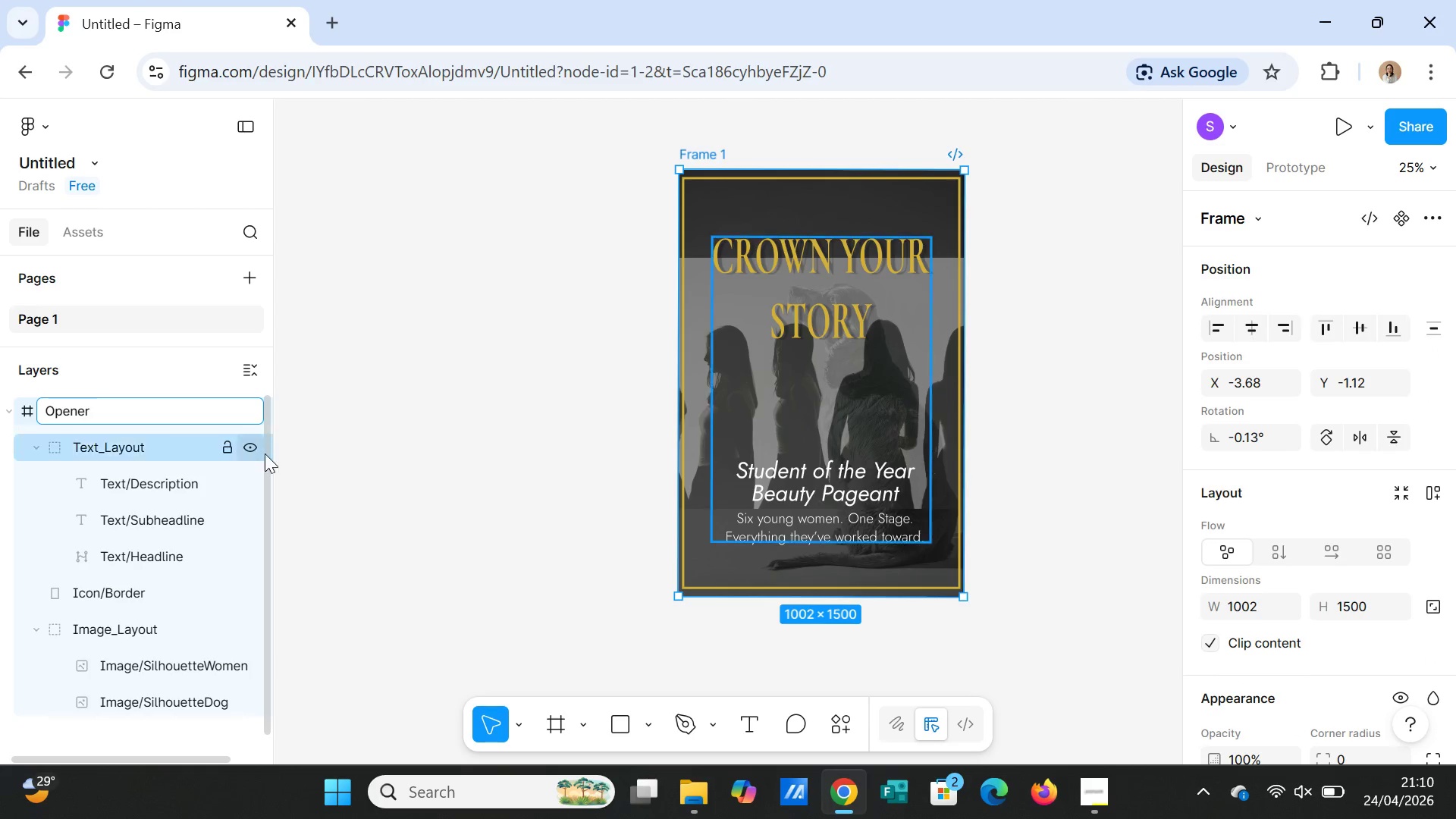 
left_click([384, 450])
 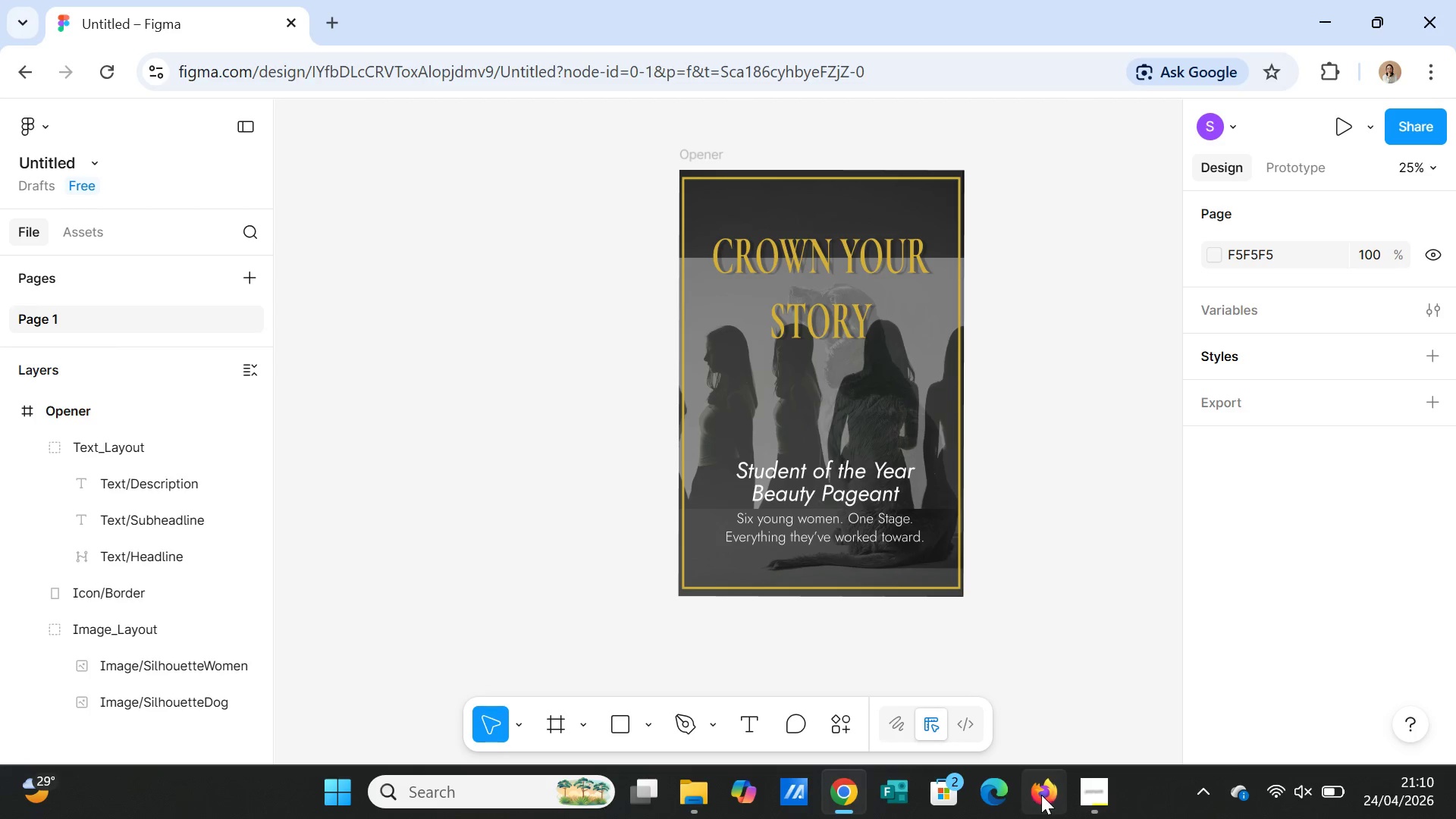 
left_click([1087, 789])
 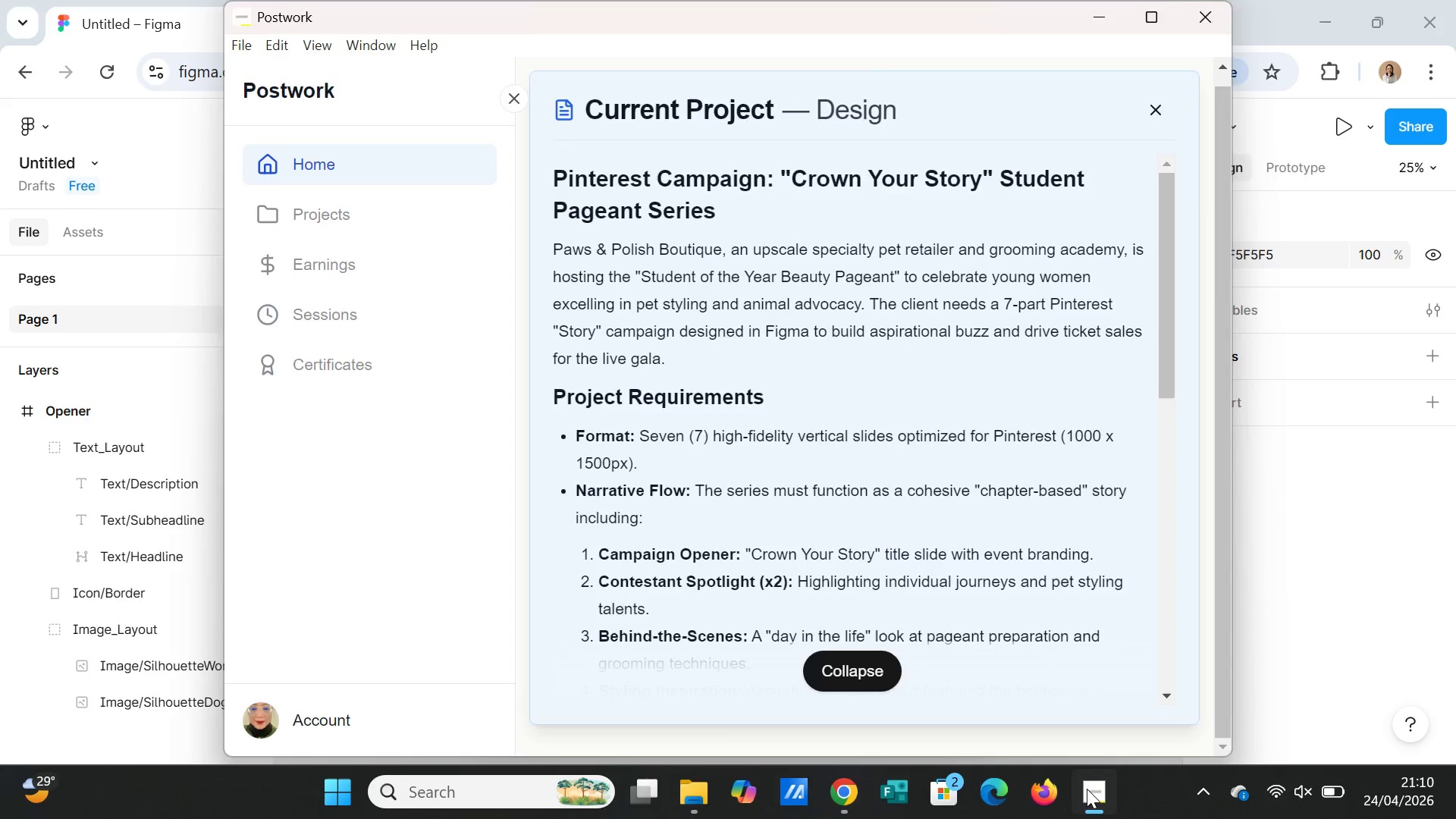 
mouse_move([207, 523])
 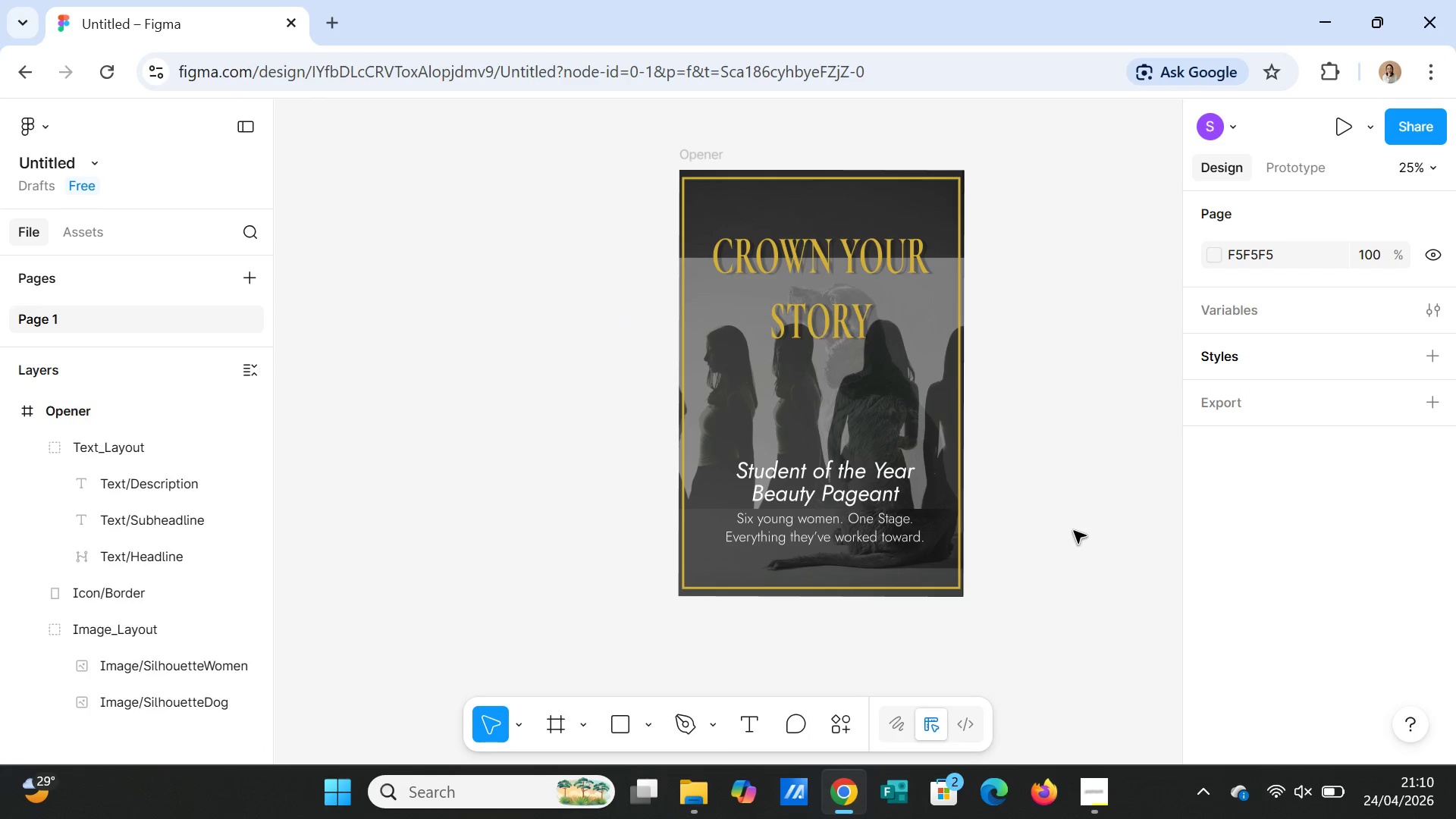 
left_click([1074, 531])
 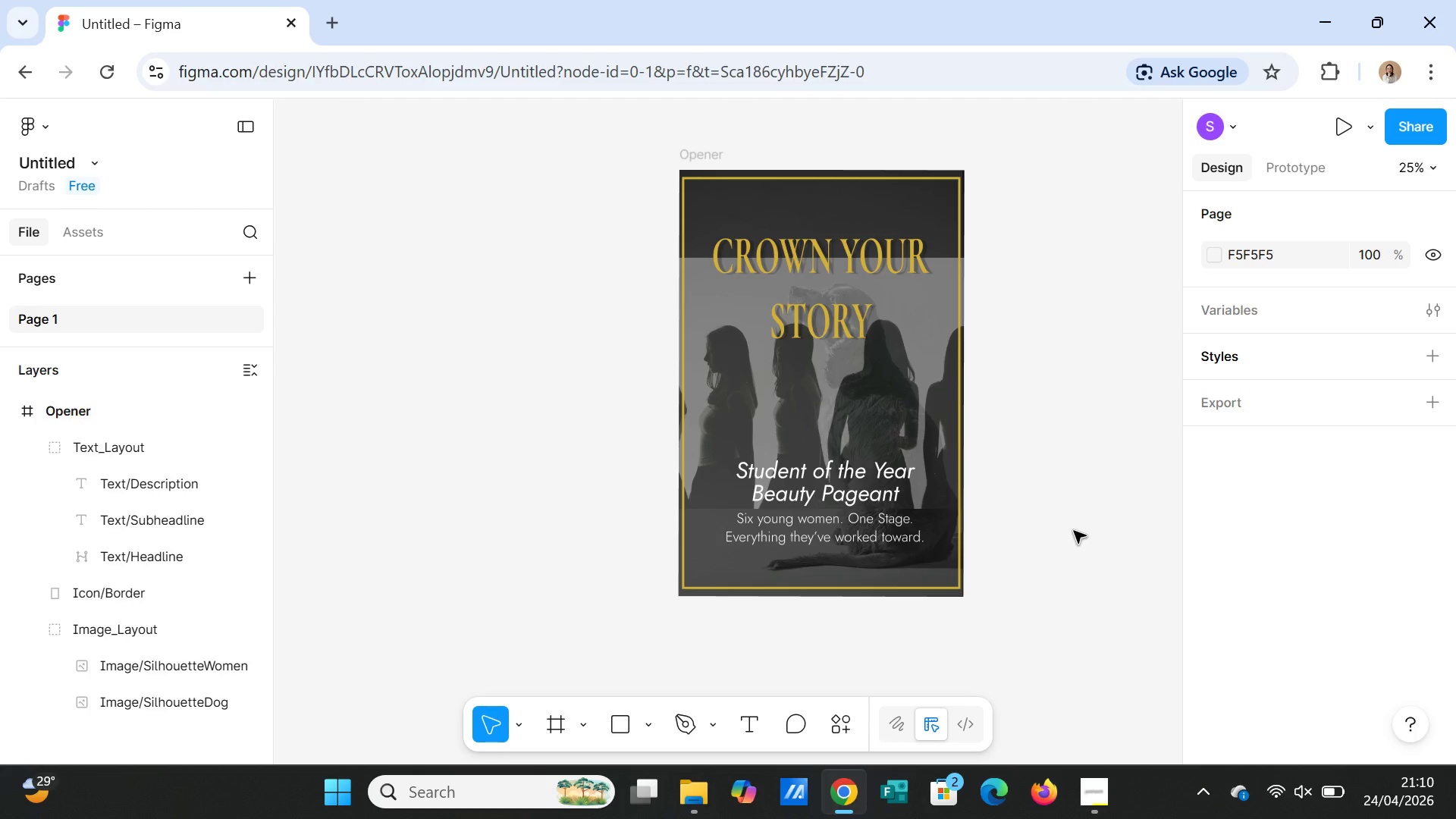 
wait(9.41)
 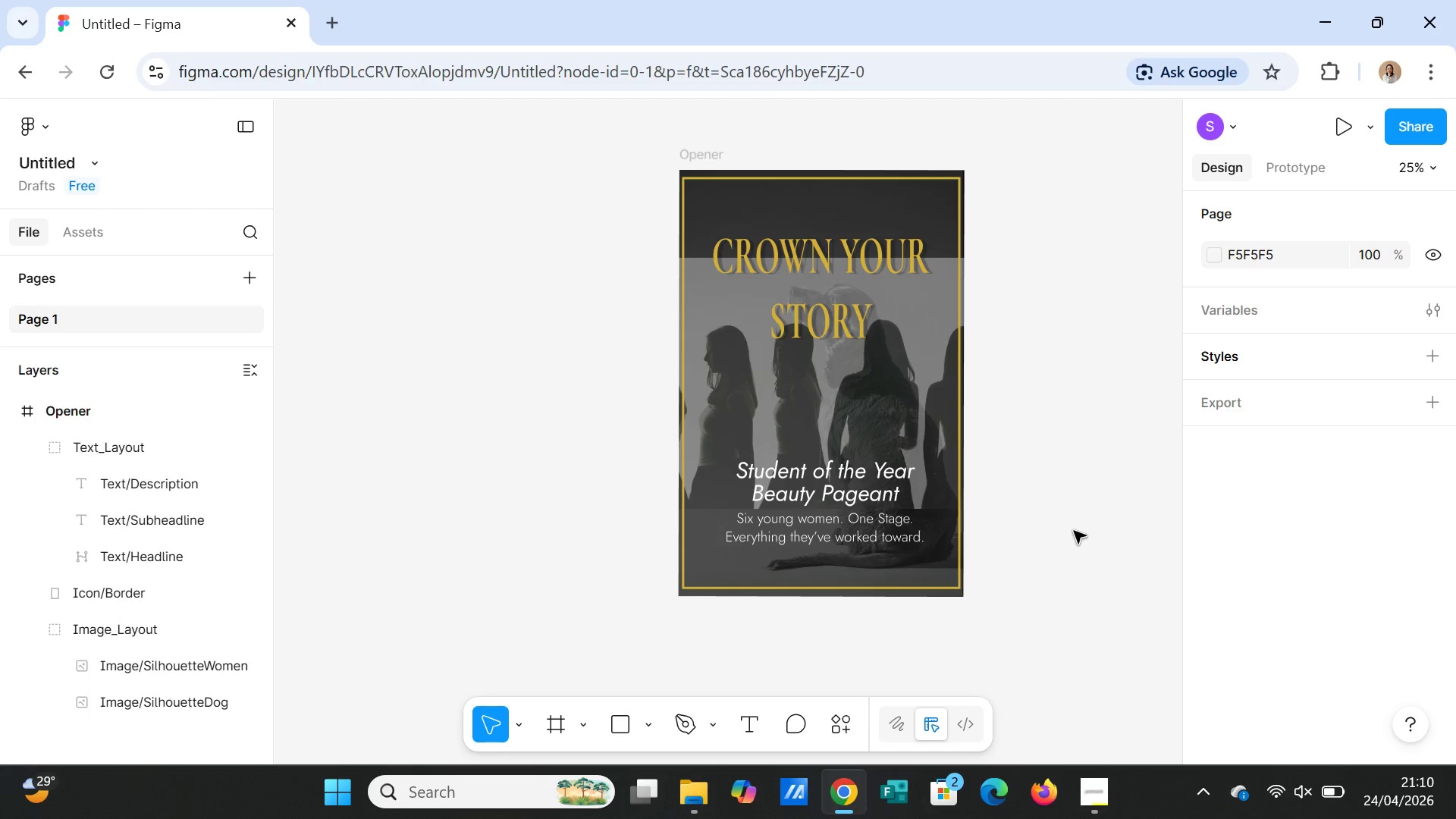 
left_click([1082, 337])
 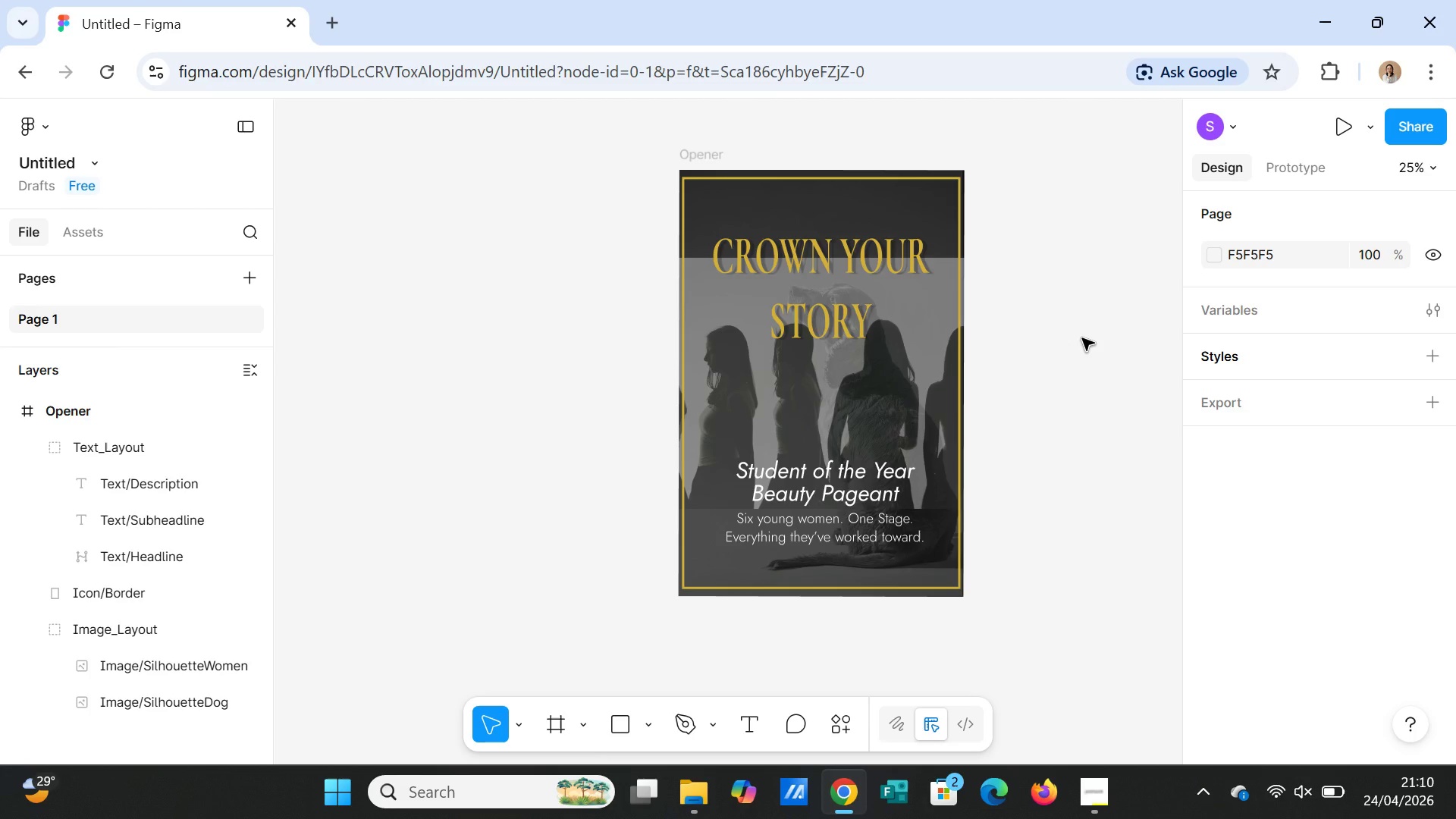 
wait(20.36)
 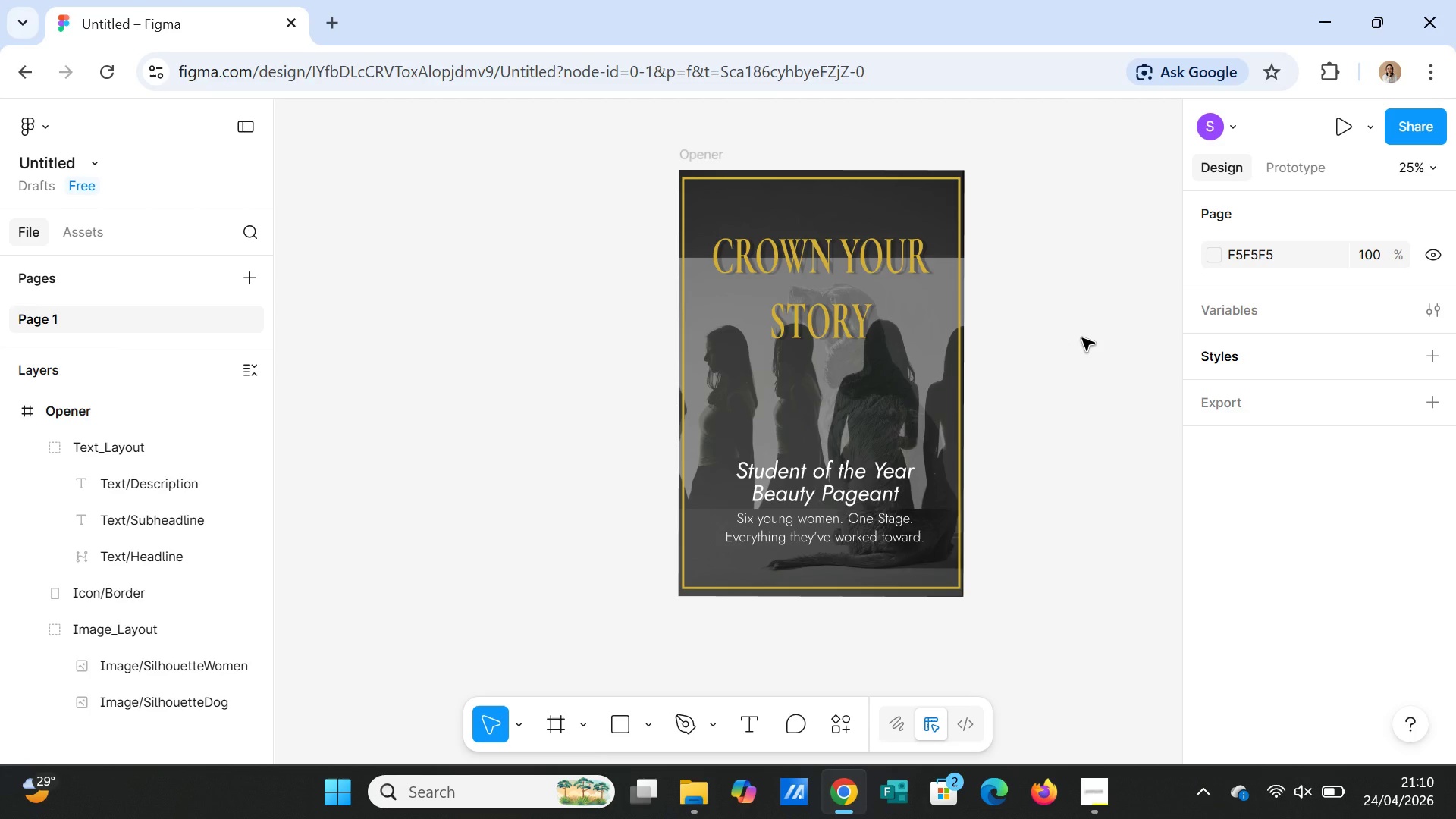 
left_click([11, 413])
 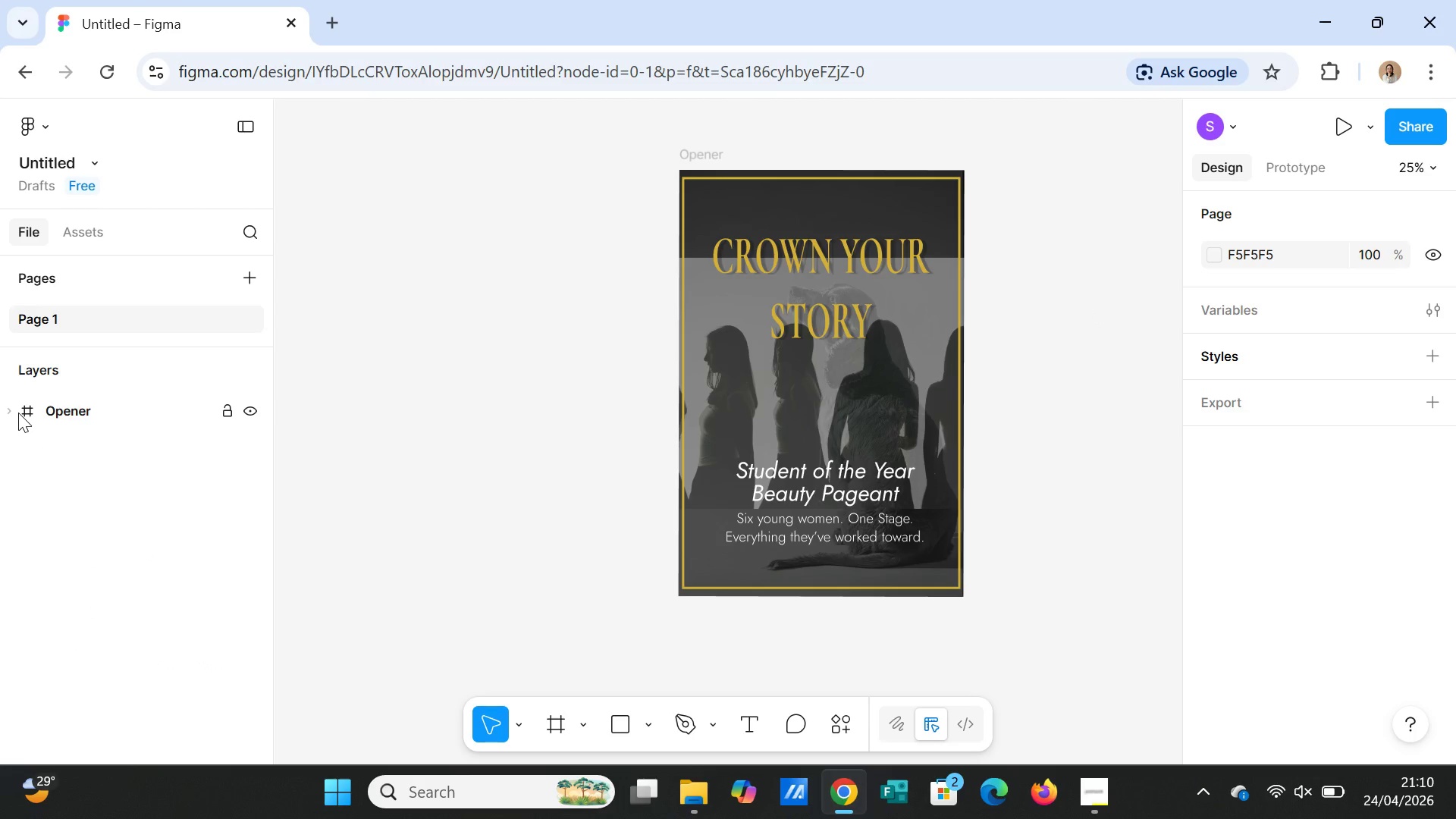 
wait(8.86)
 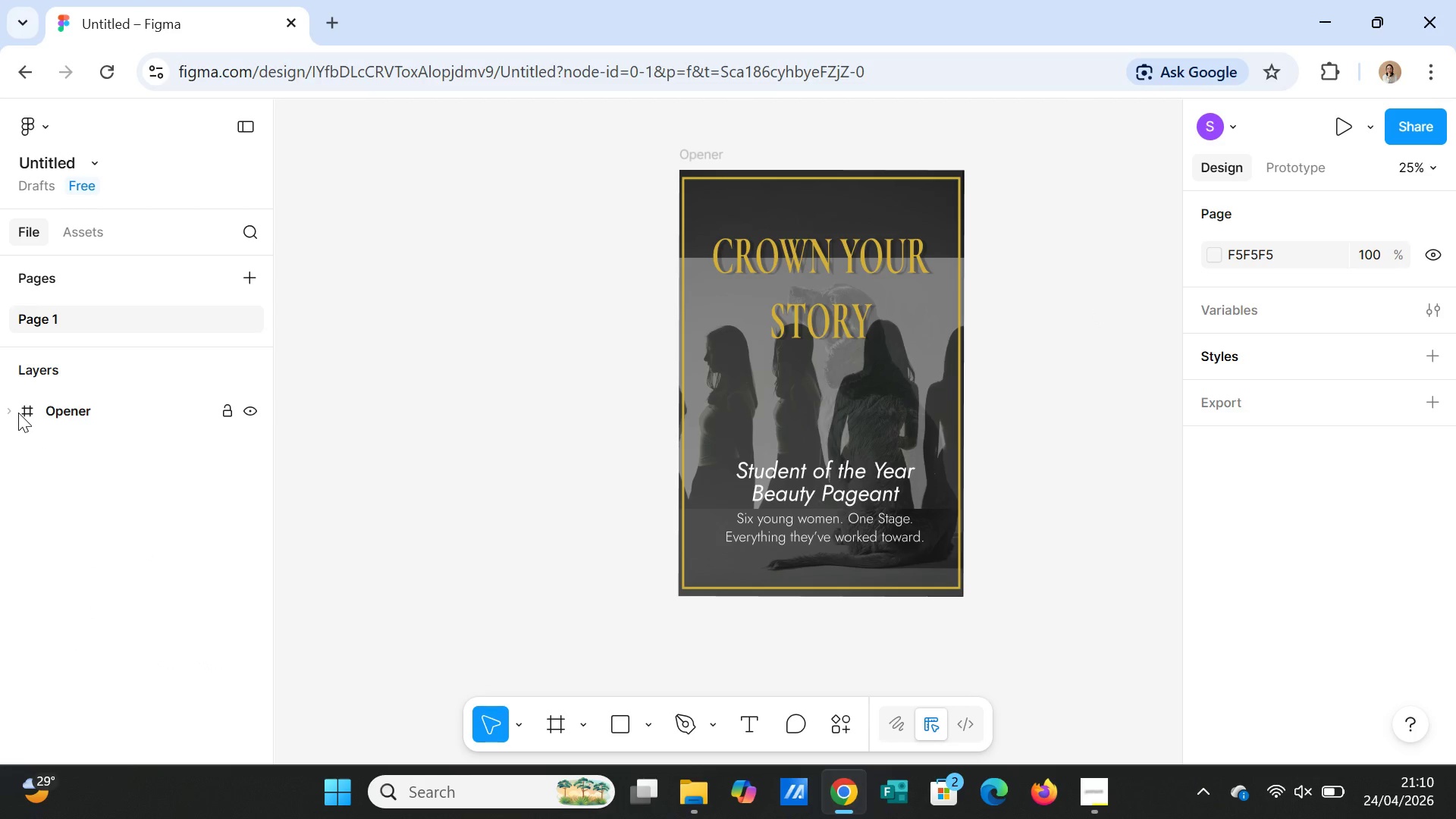 
mouse_move([986, 716])
 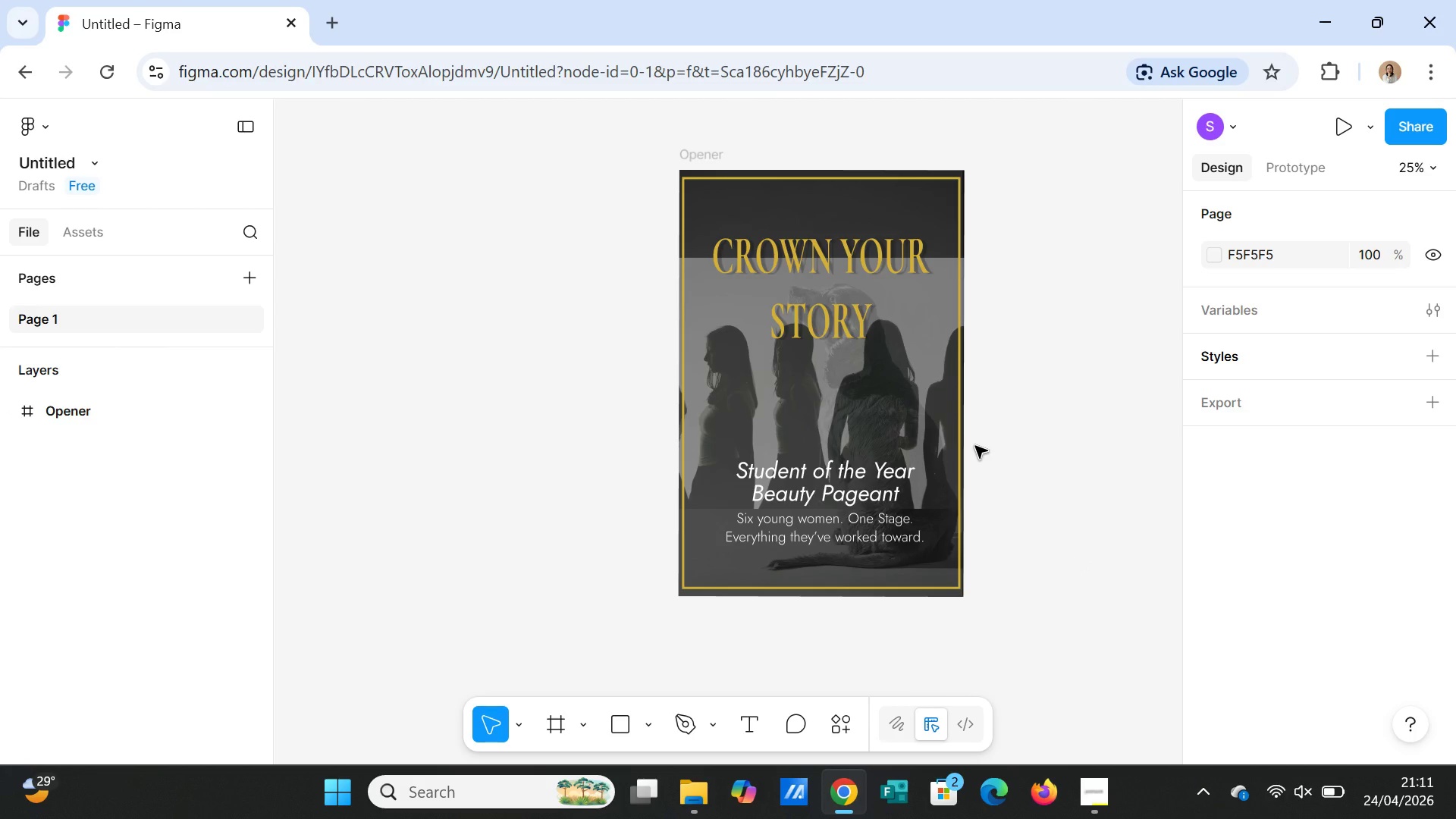 
wait(9.47)
 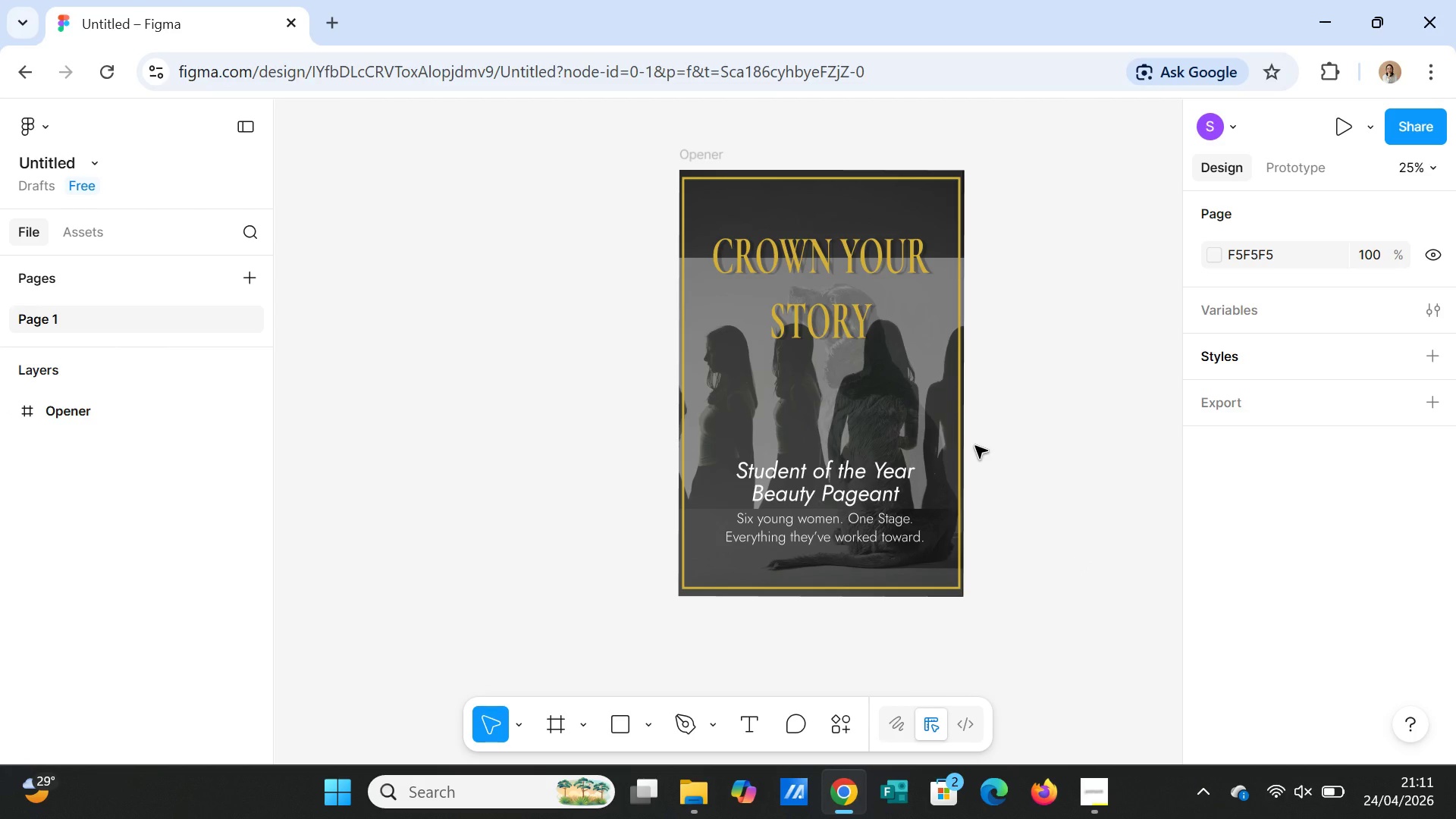 
left_click([864, 275])
 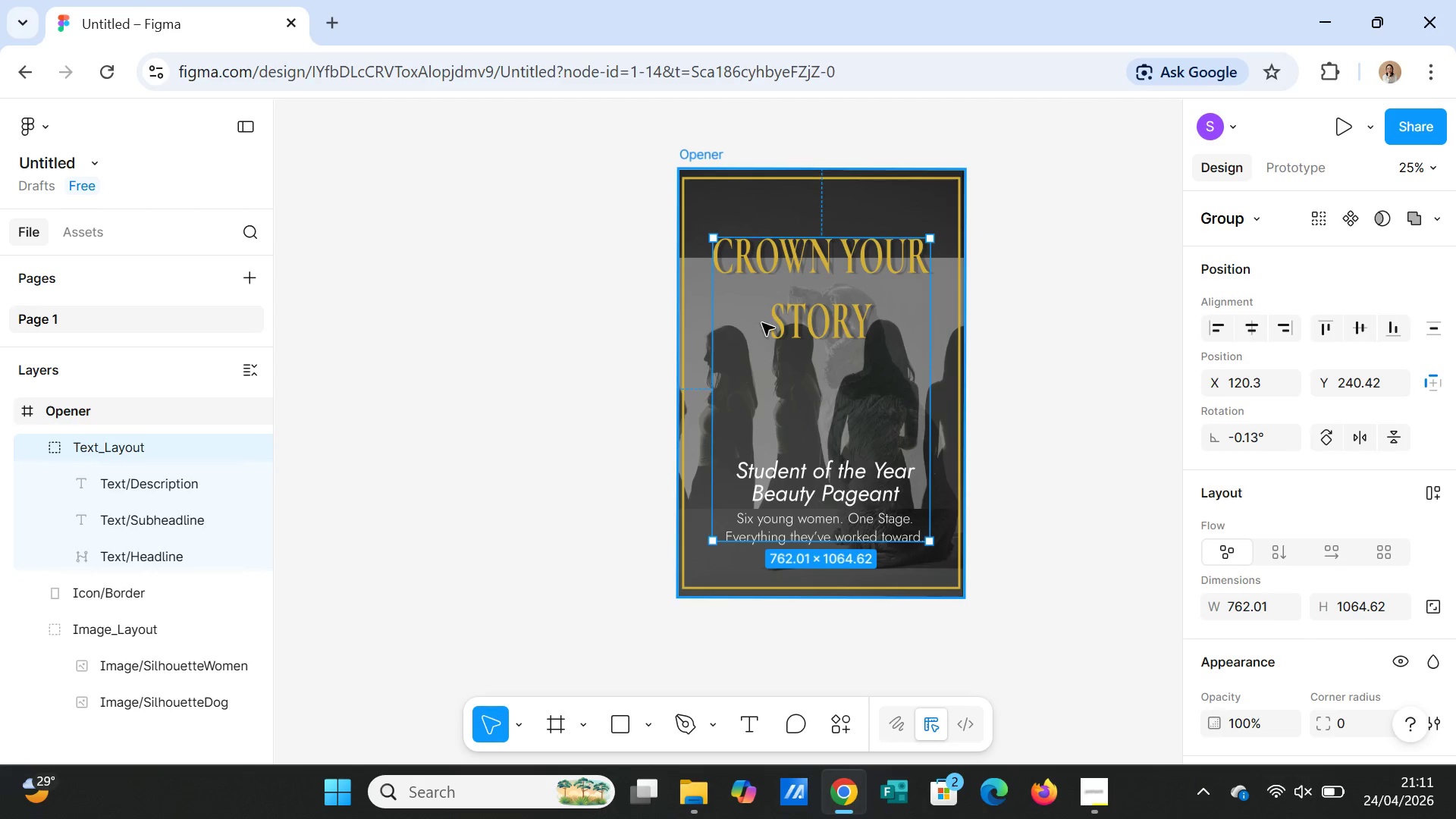 
right_click([800, 301])
 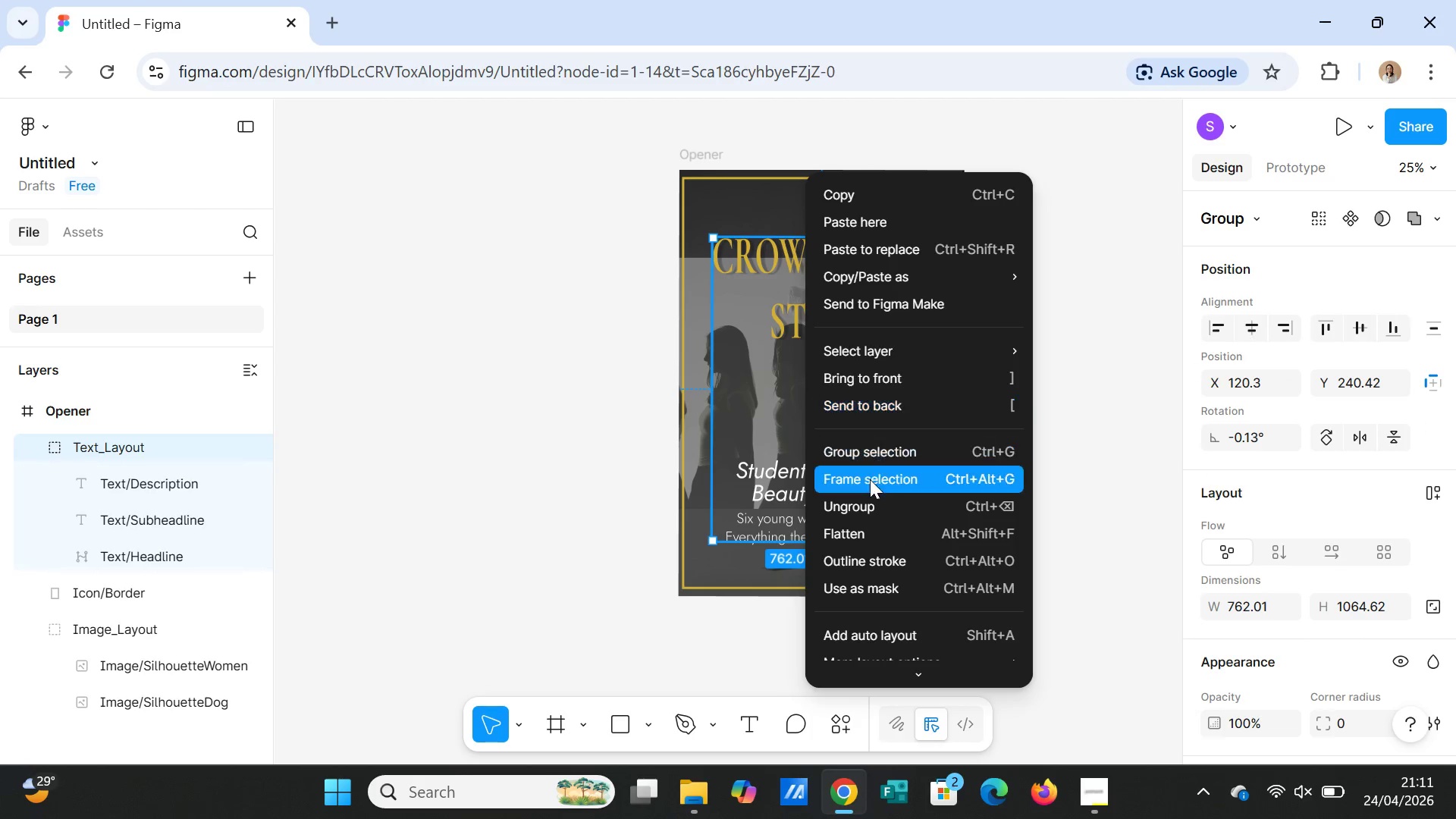 
left_click([860, 507])
 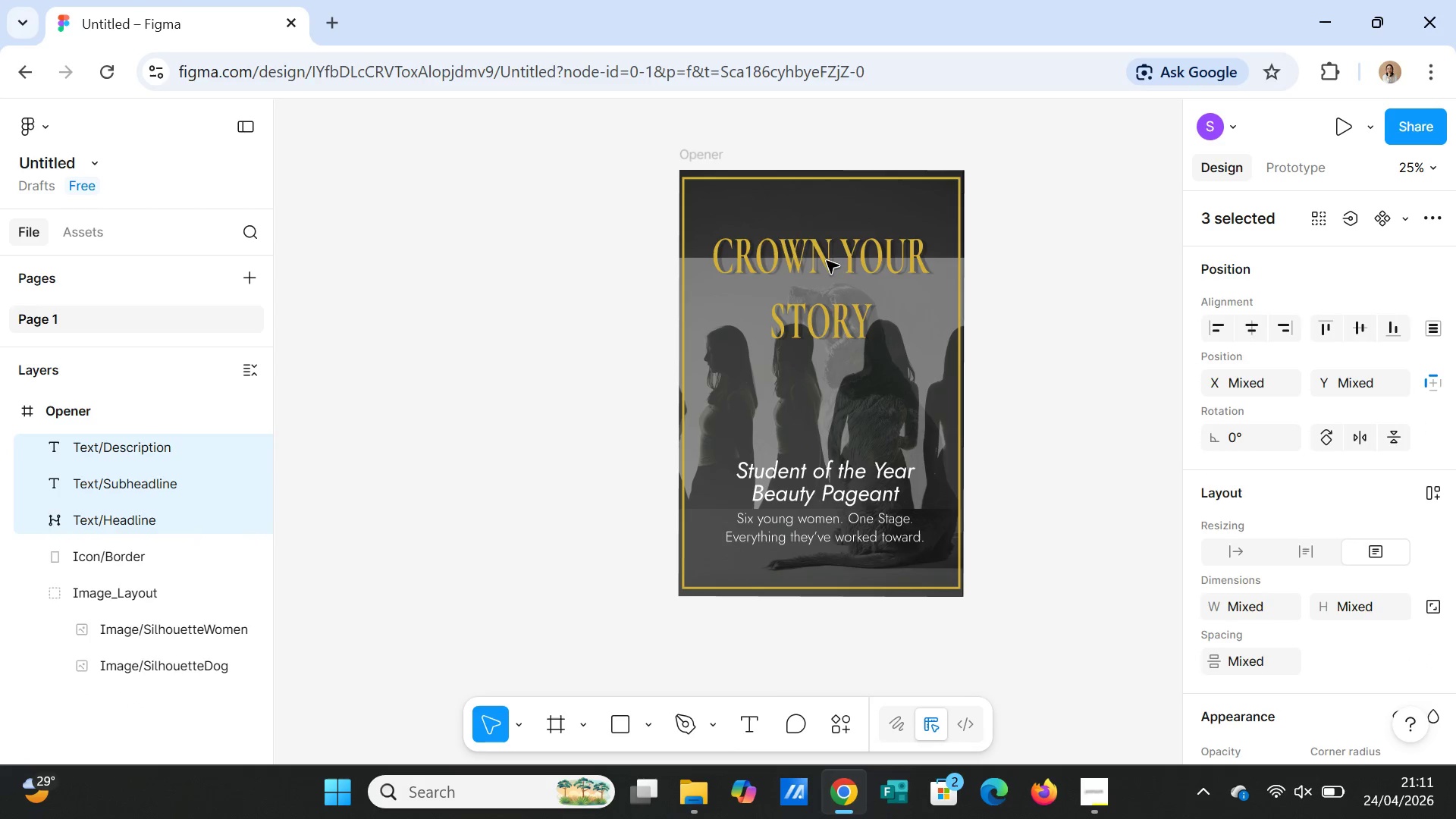 
left_click([825, 254])
 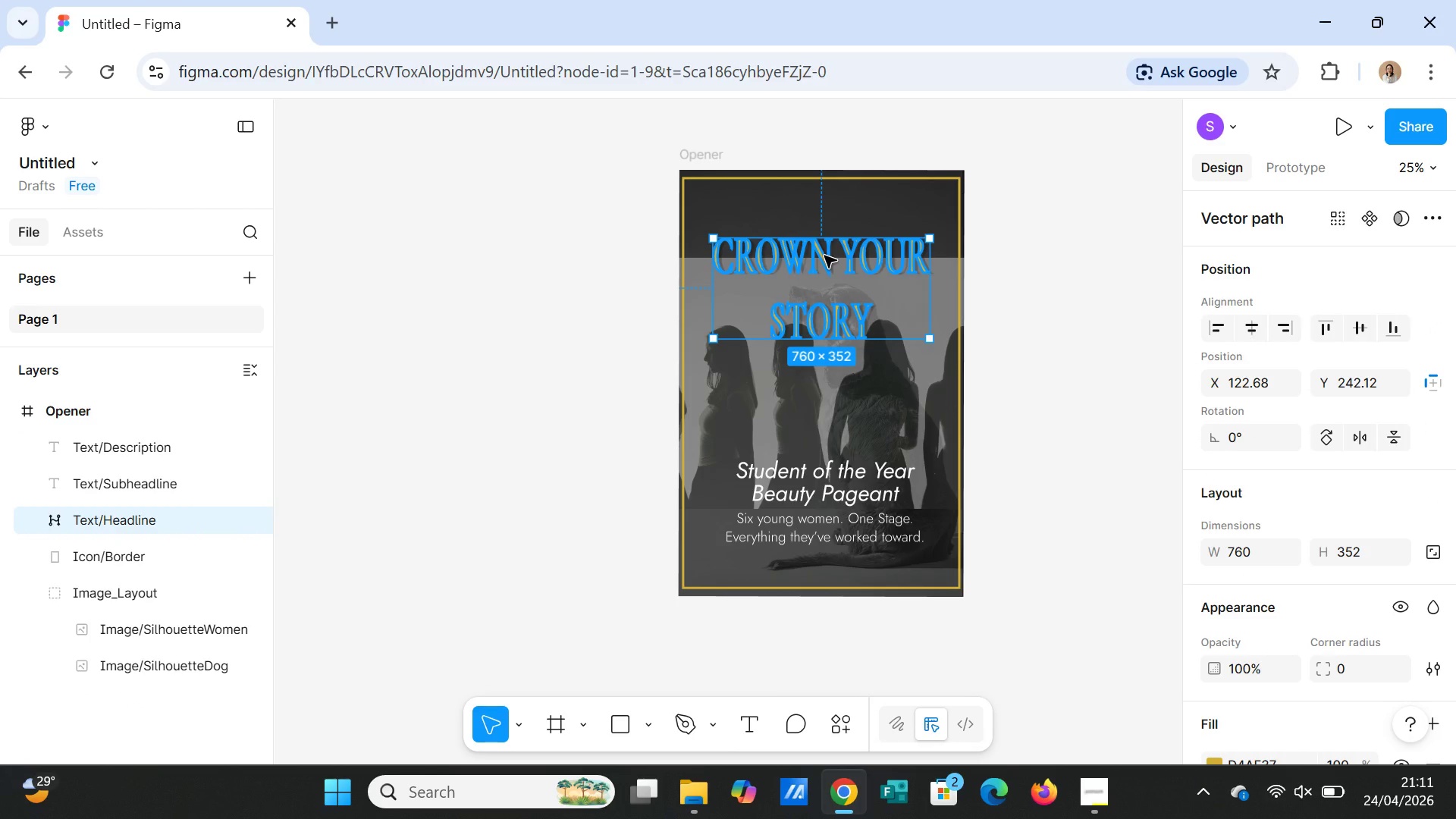 
key(Delete)
 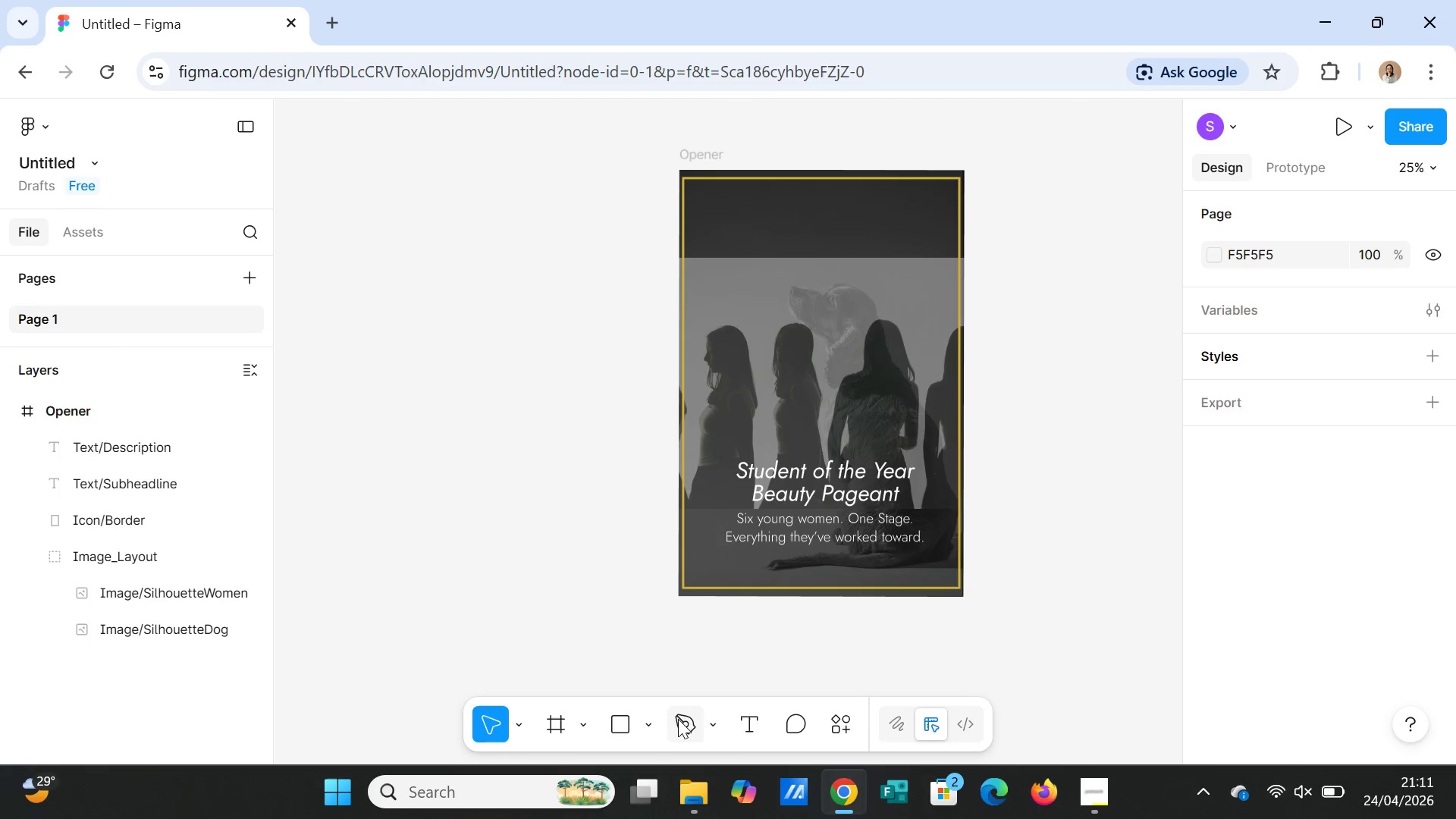 
left_click([743, 729])
 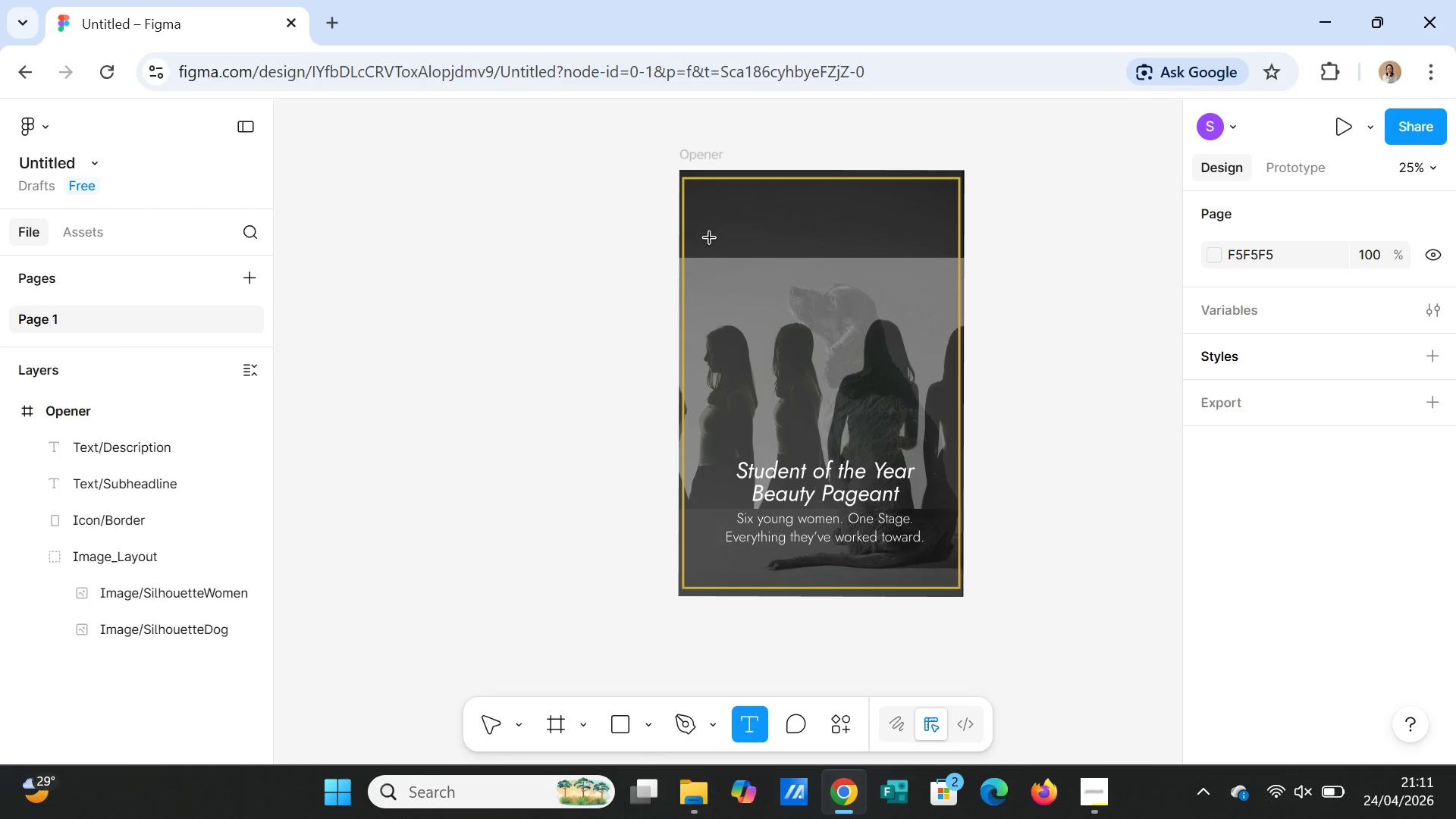 
left_click_drag(start_coordinate=[714, 238], to_coordinate=[918, 283])
 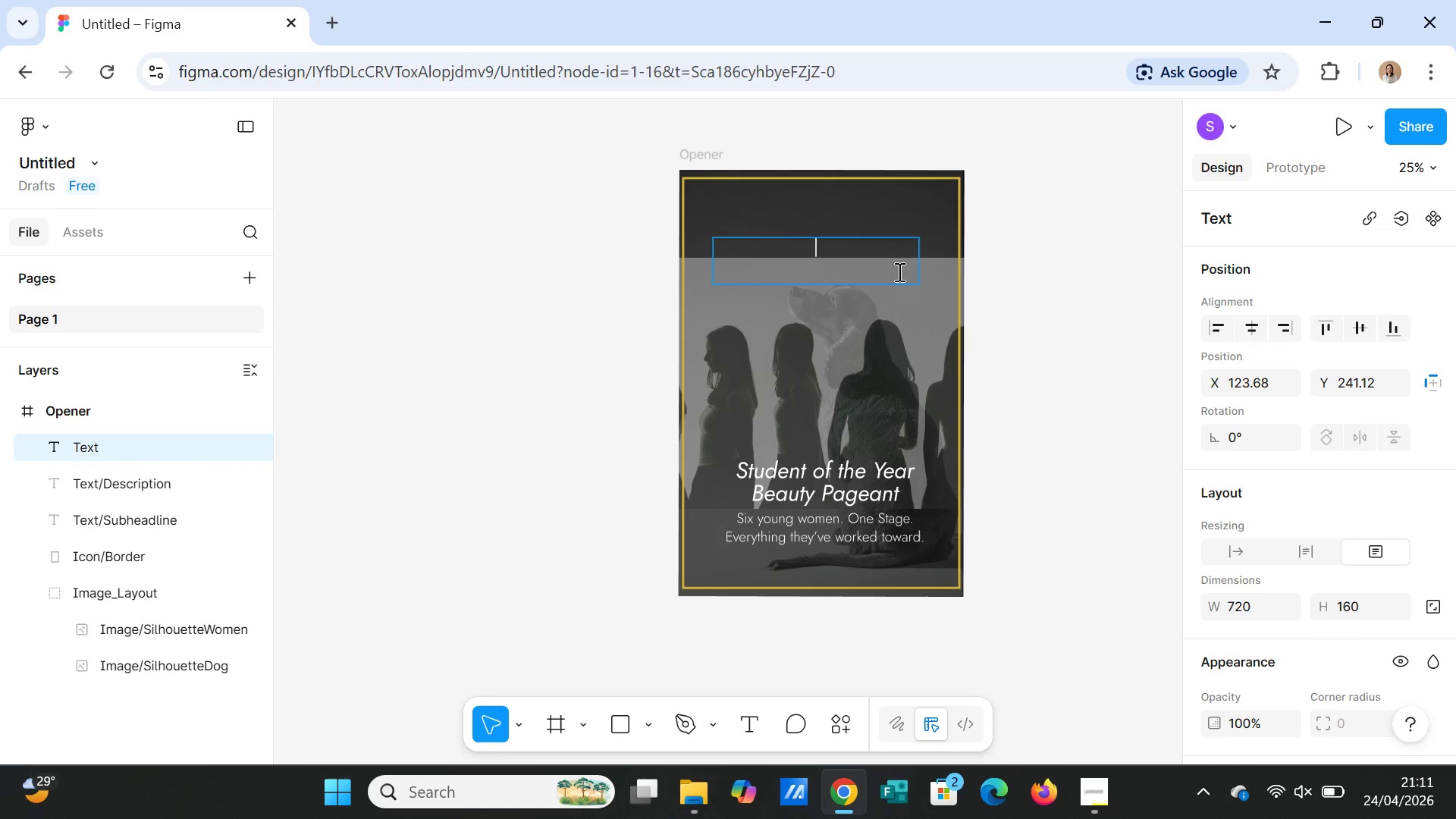 
type(CROWN YOUR STORY)
 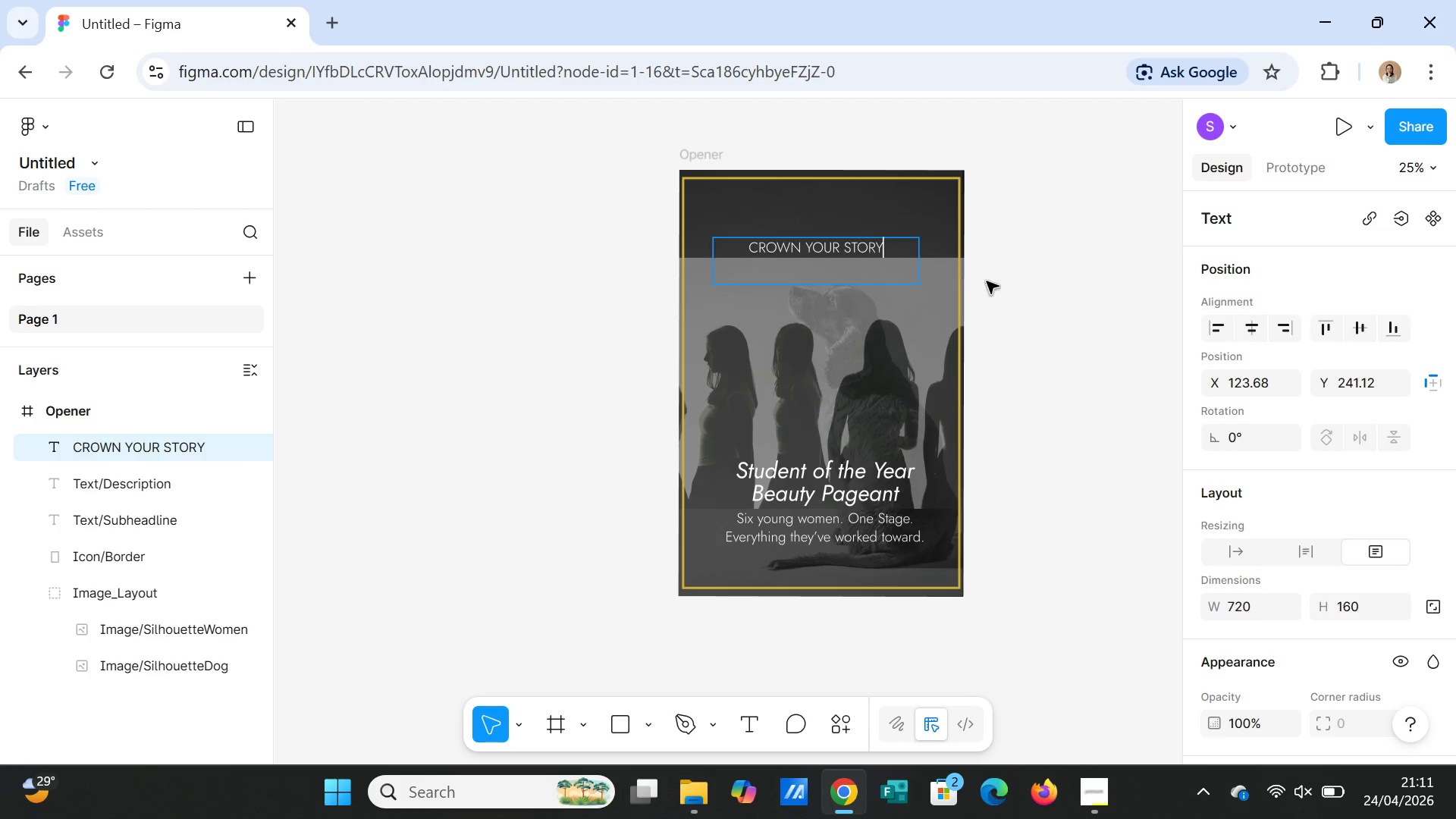 
left_click([1003, 315])
 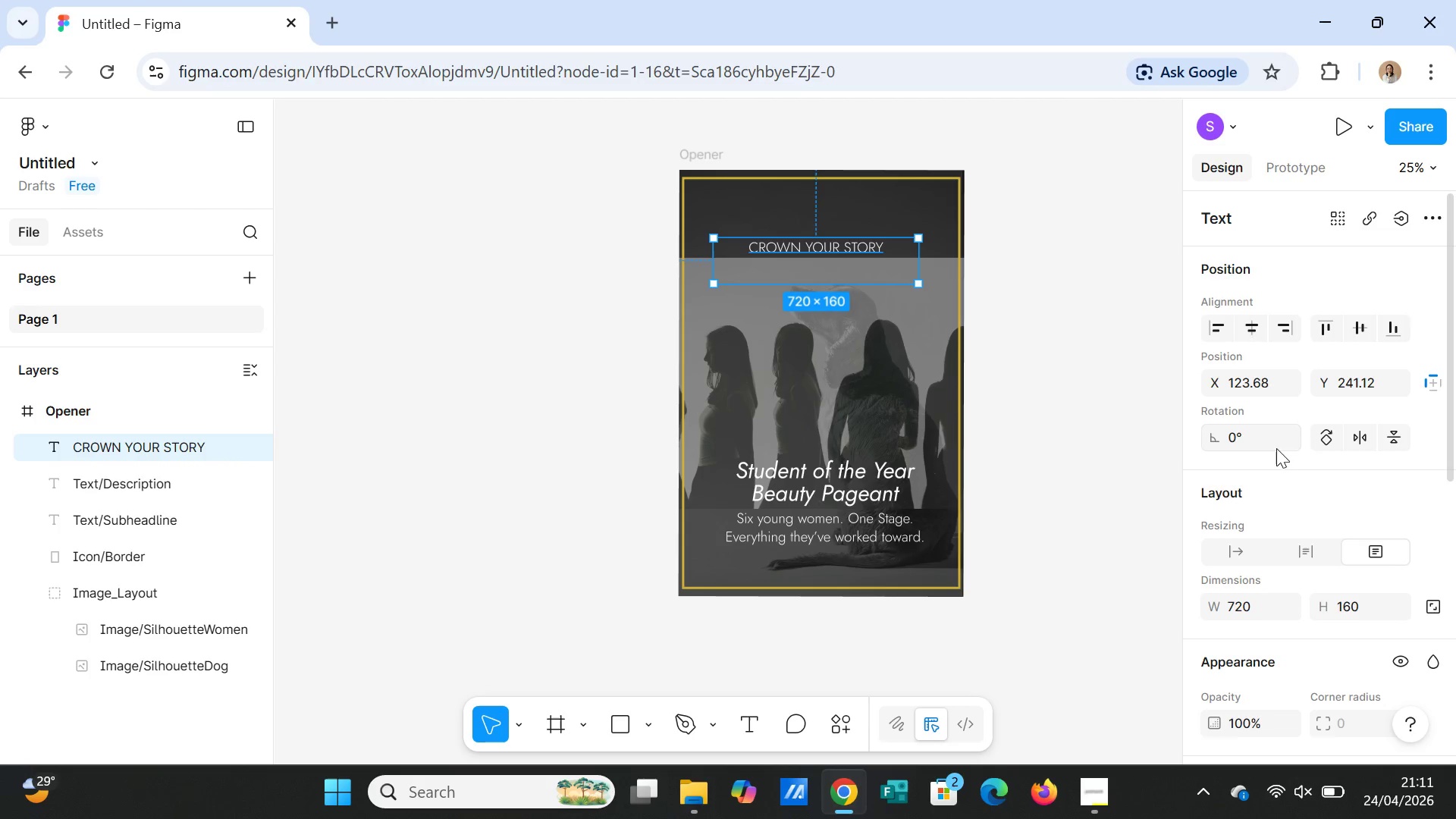 
scroll: coordinate [1276, 610], scroll_direction: down, amount: 3.0
 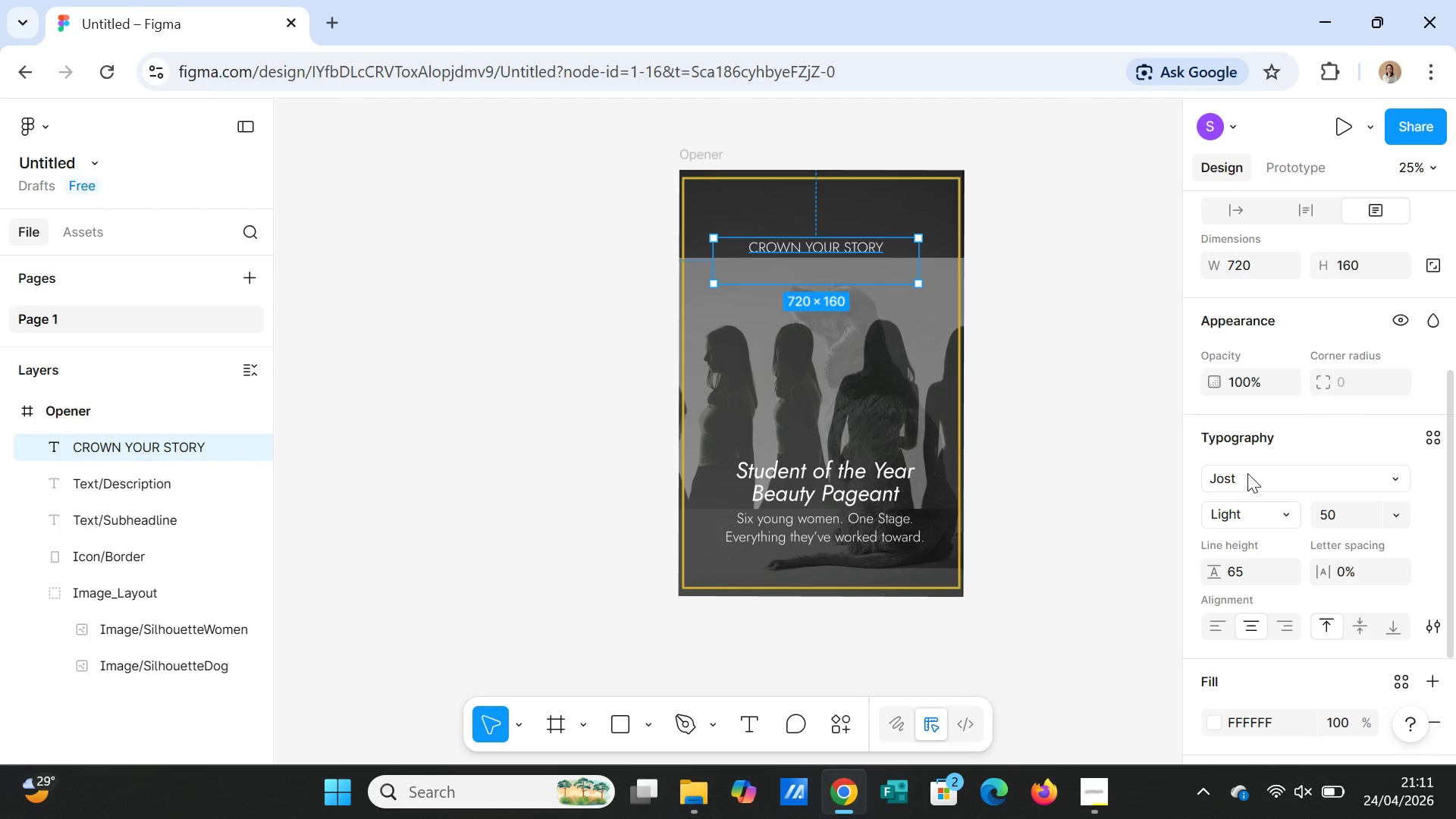 
left_click([1247, 473])
 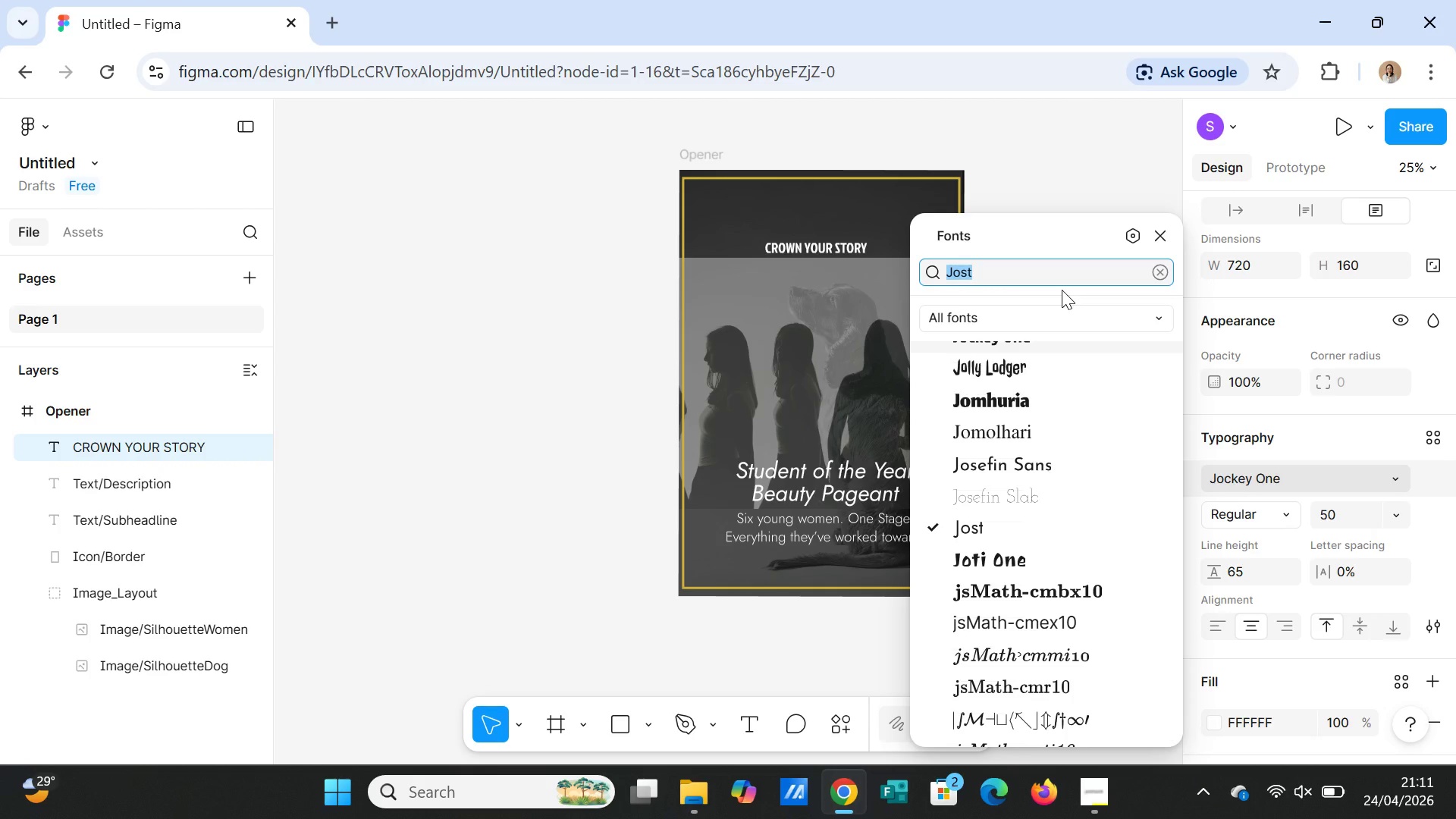 
type(CORMO)
 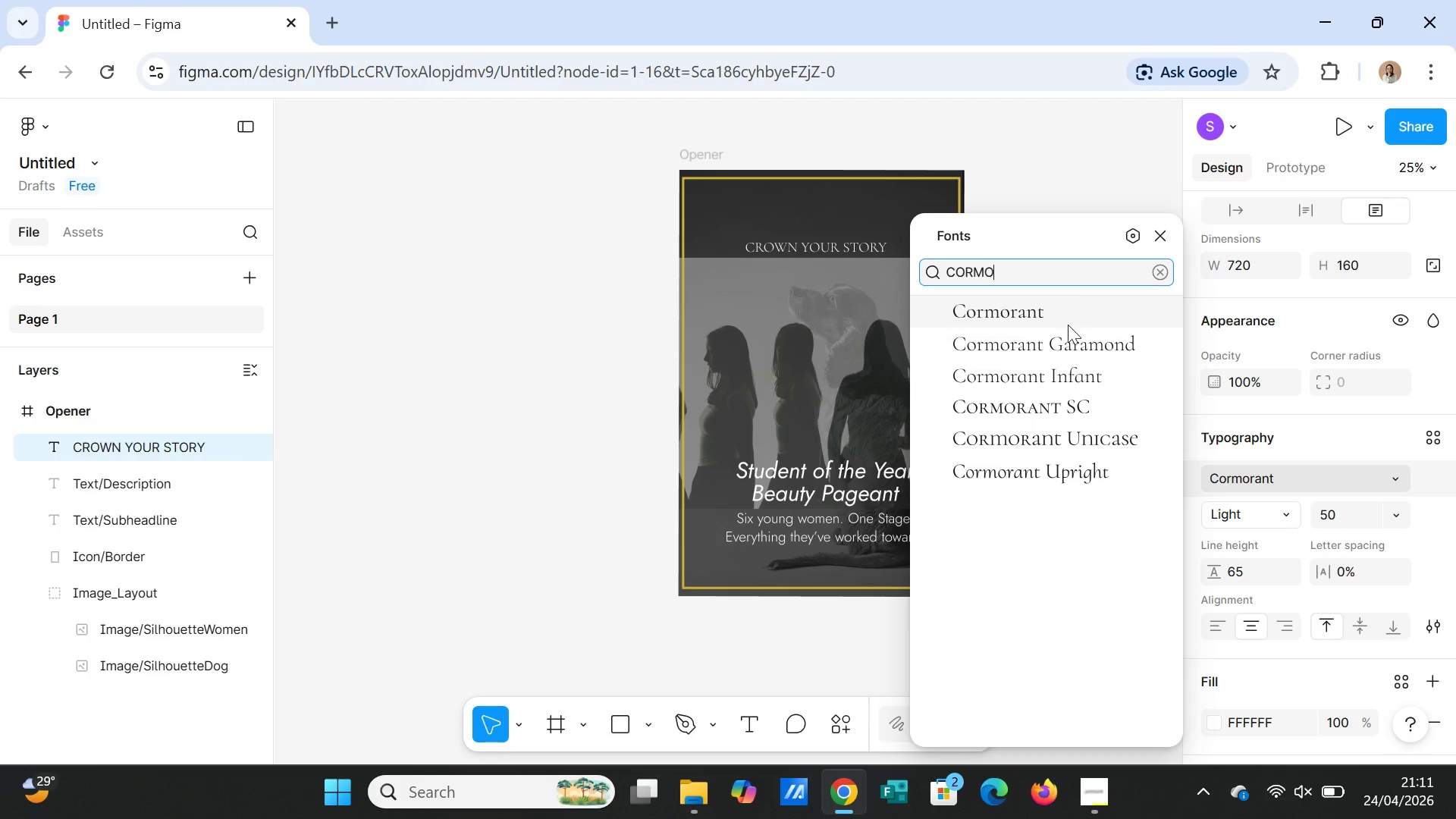 
mouse_move([1066, 362])
 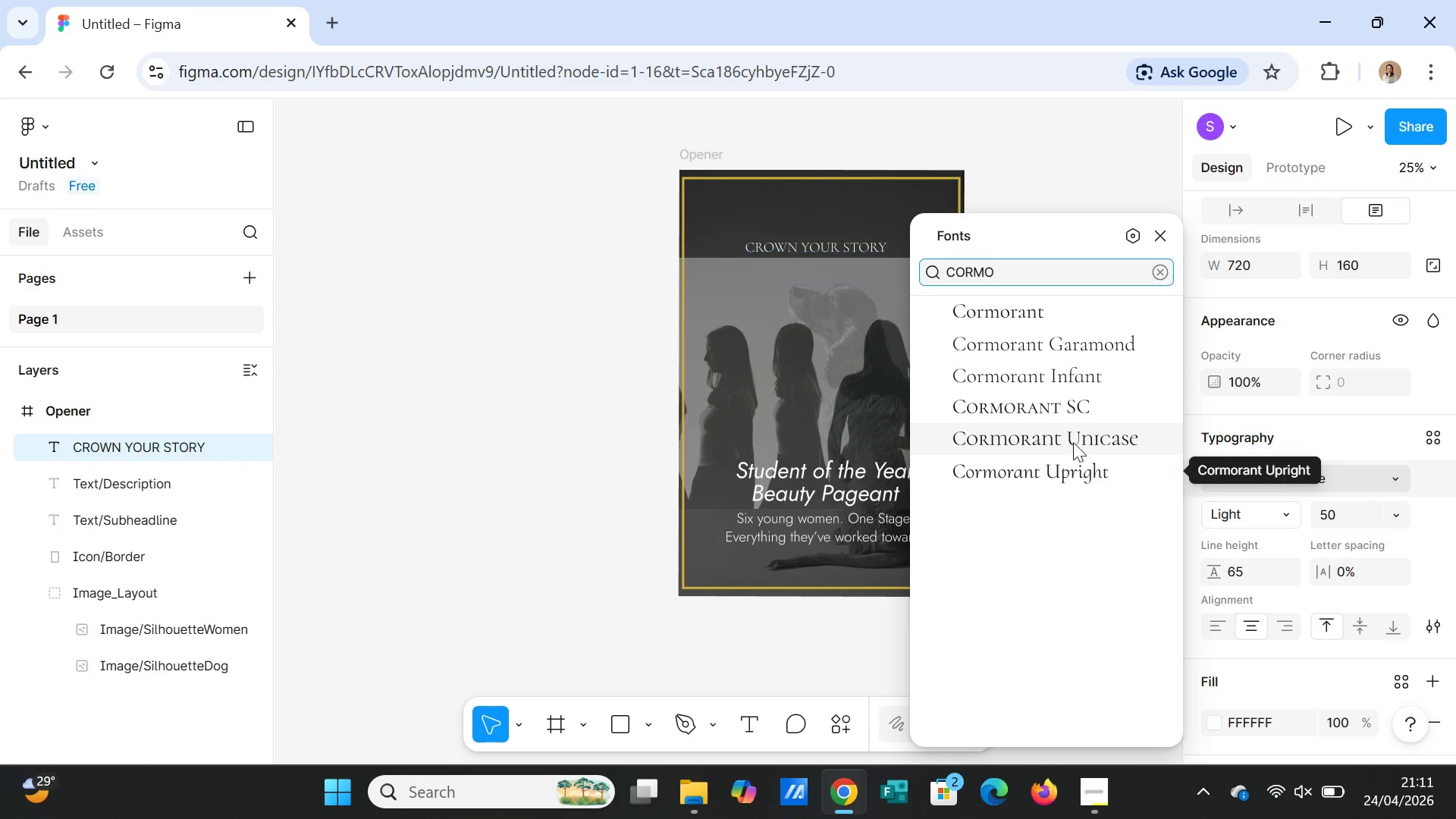 
wait(17.32)
 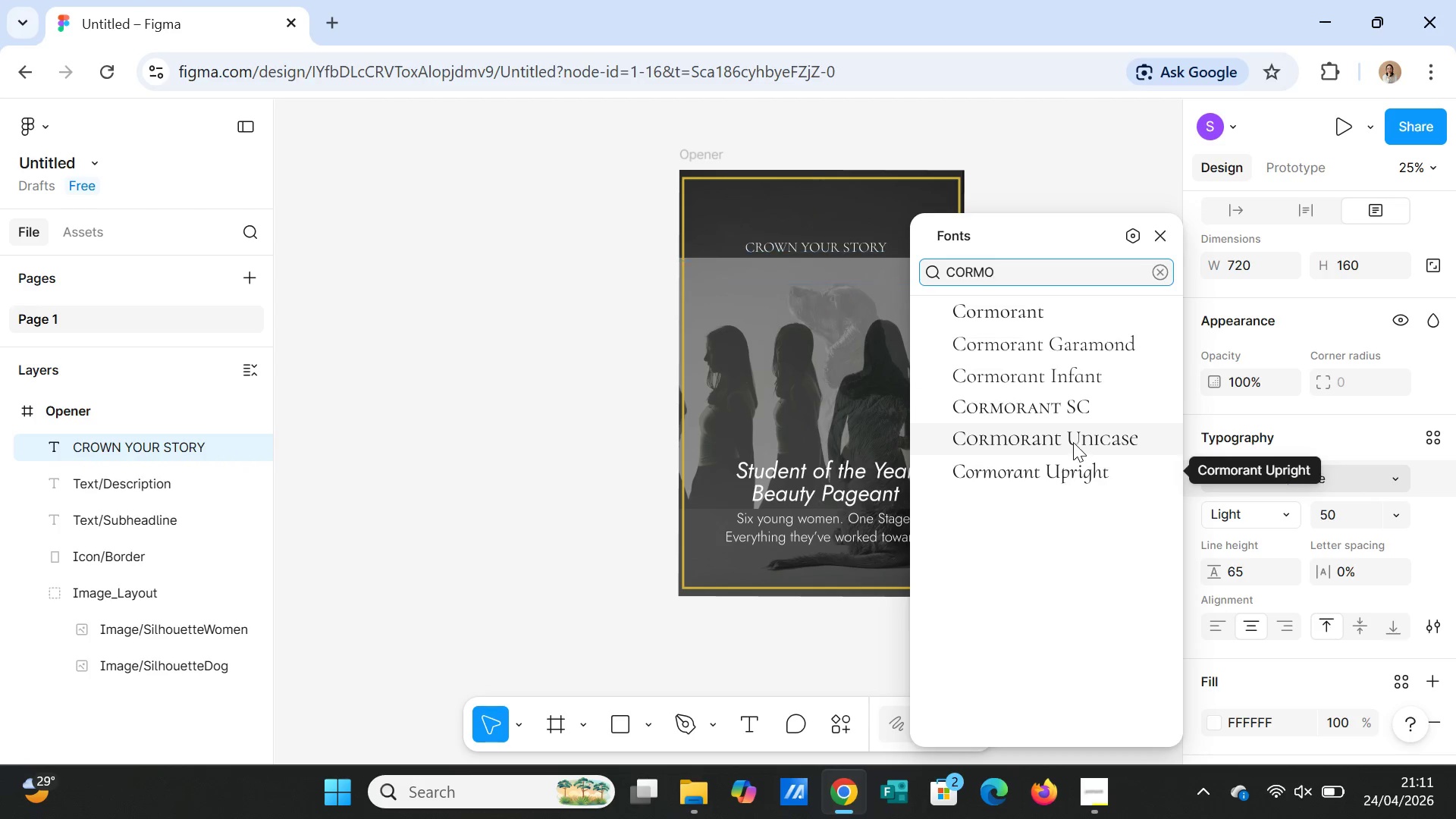 
left_click([1068, 384])
 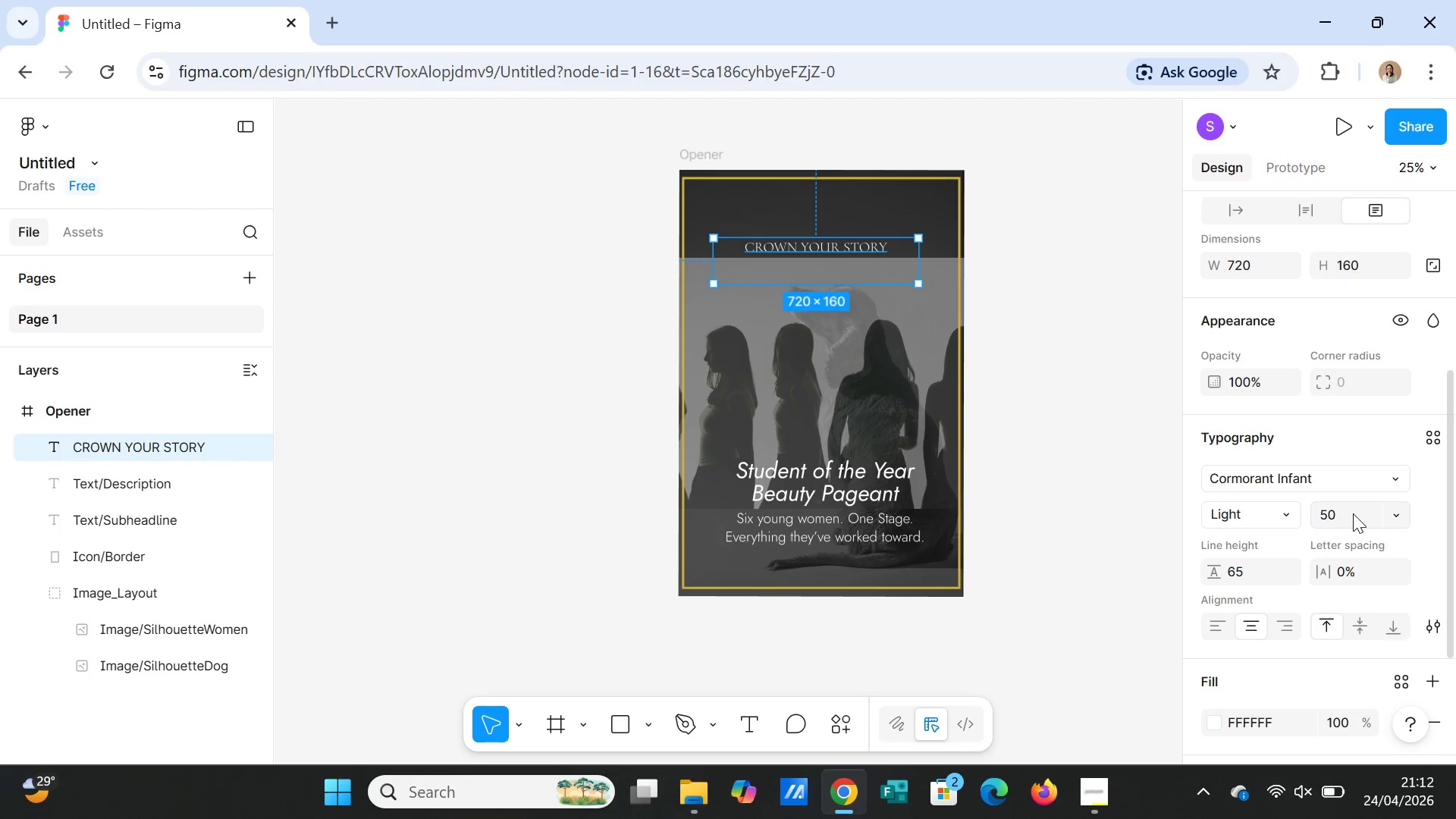 
left_click([1405, 520])
 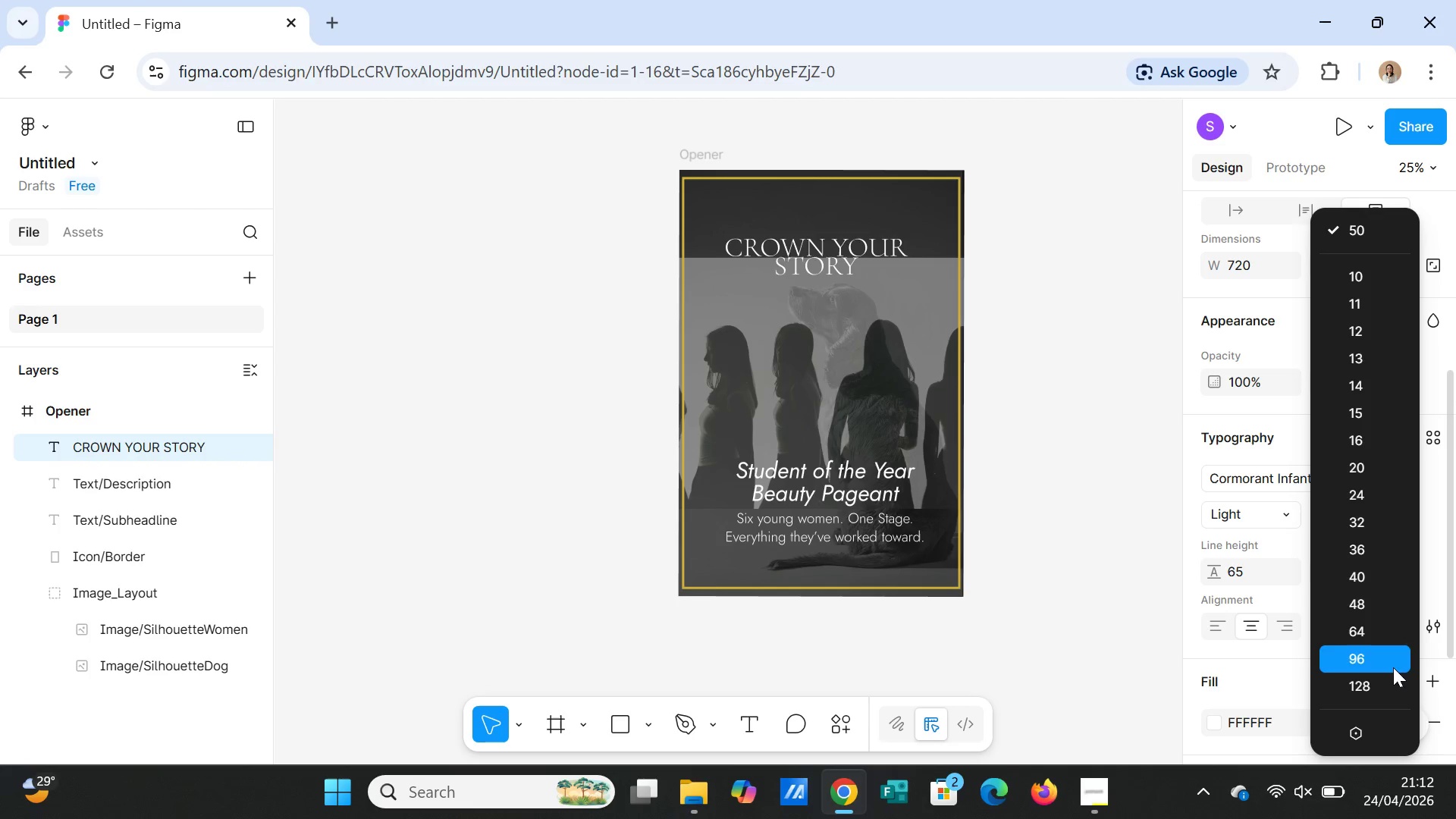 
left_click([1389, 682])
 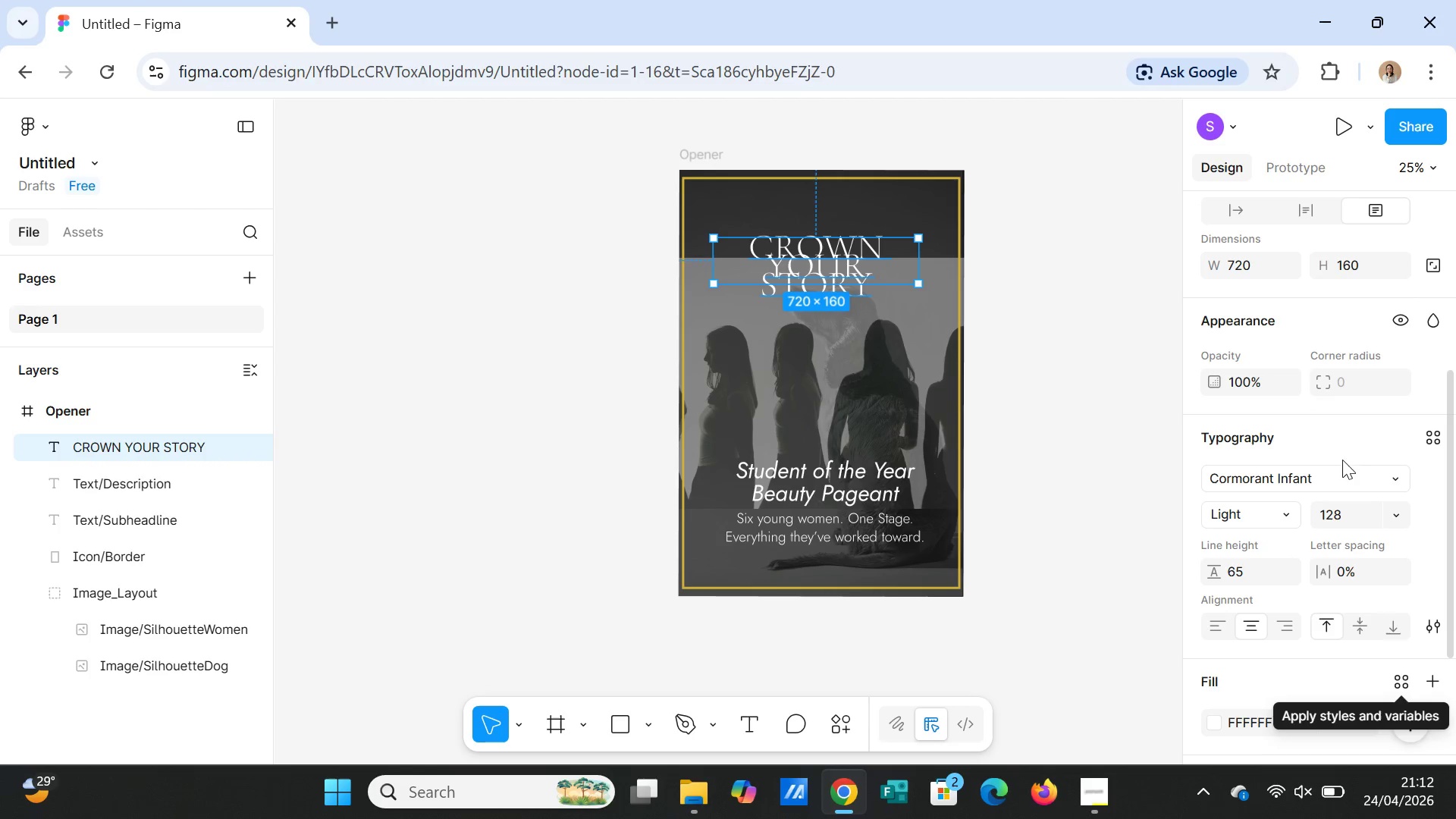 
scroll: coordinate [1260, 479], scroll_direction: down, amount: 1.0
 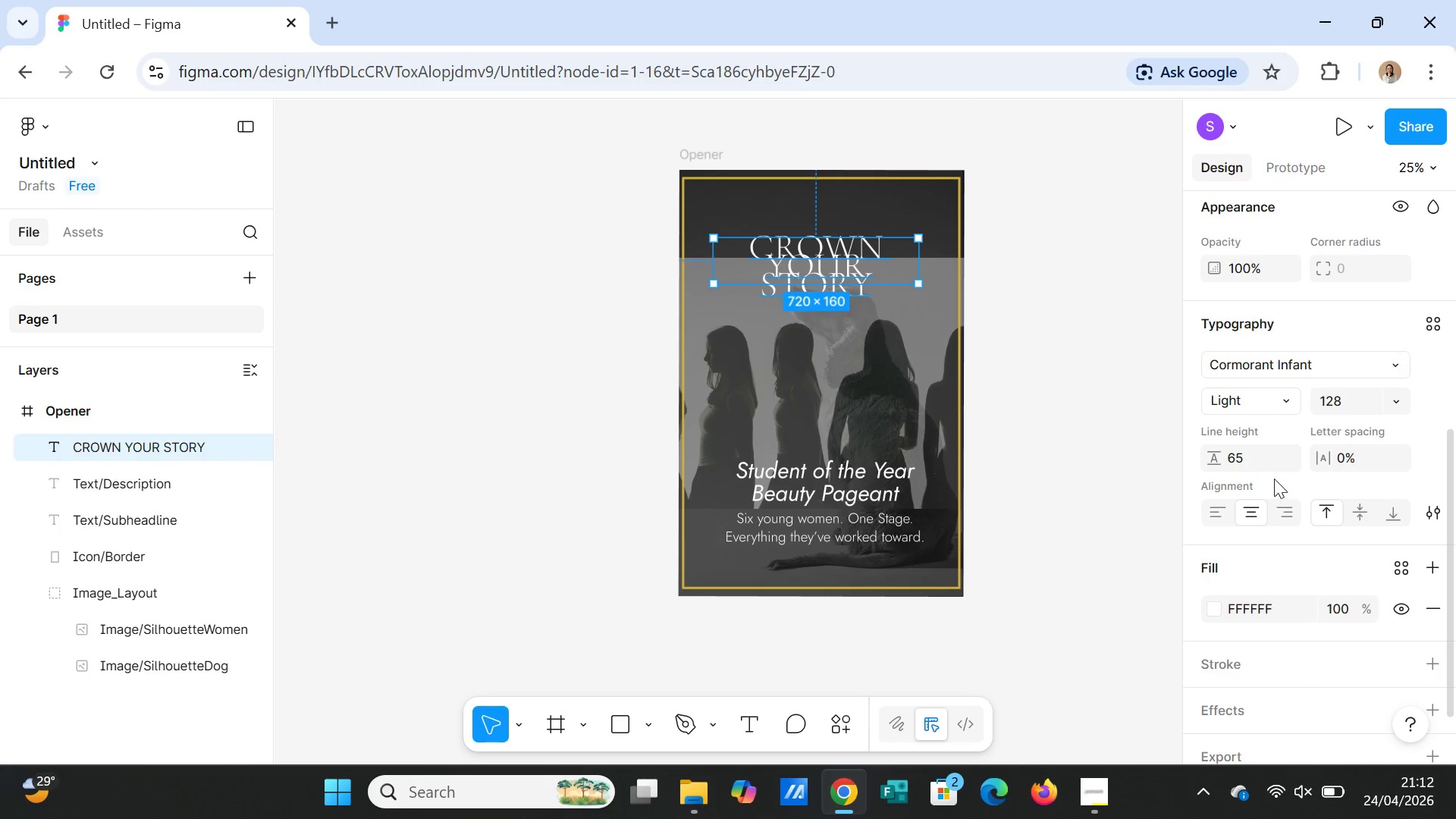 
left_click([1247, 462])
 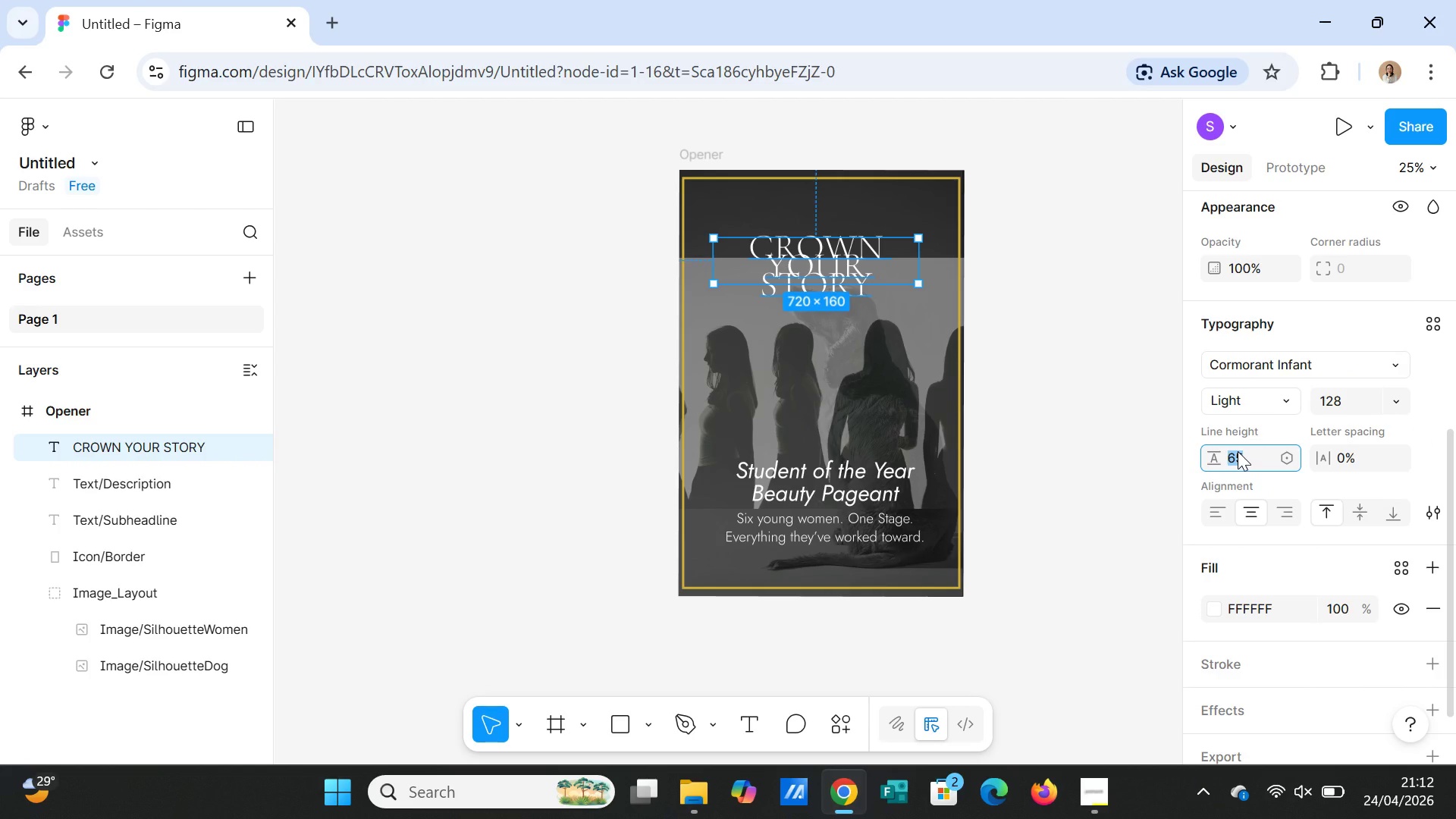 
type(120)
 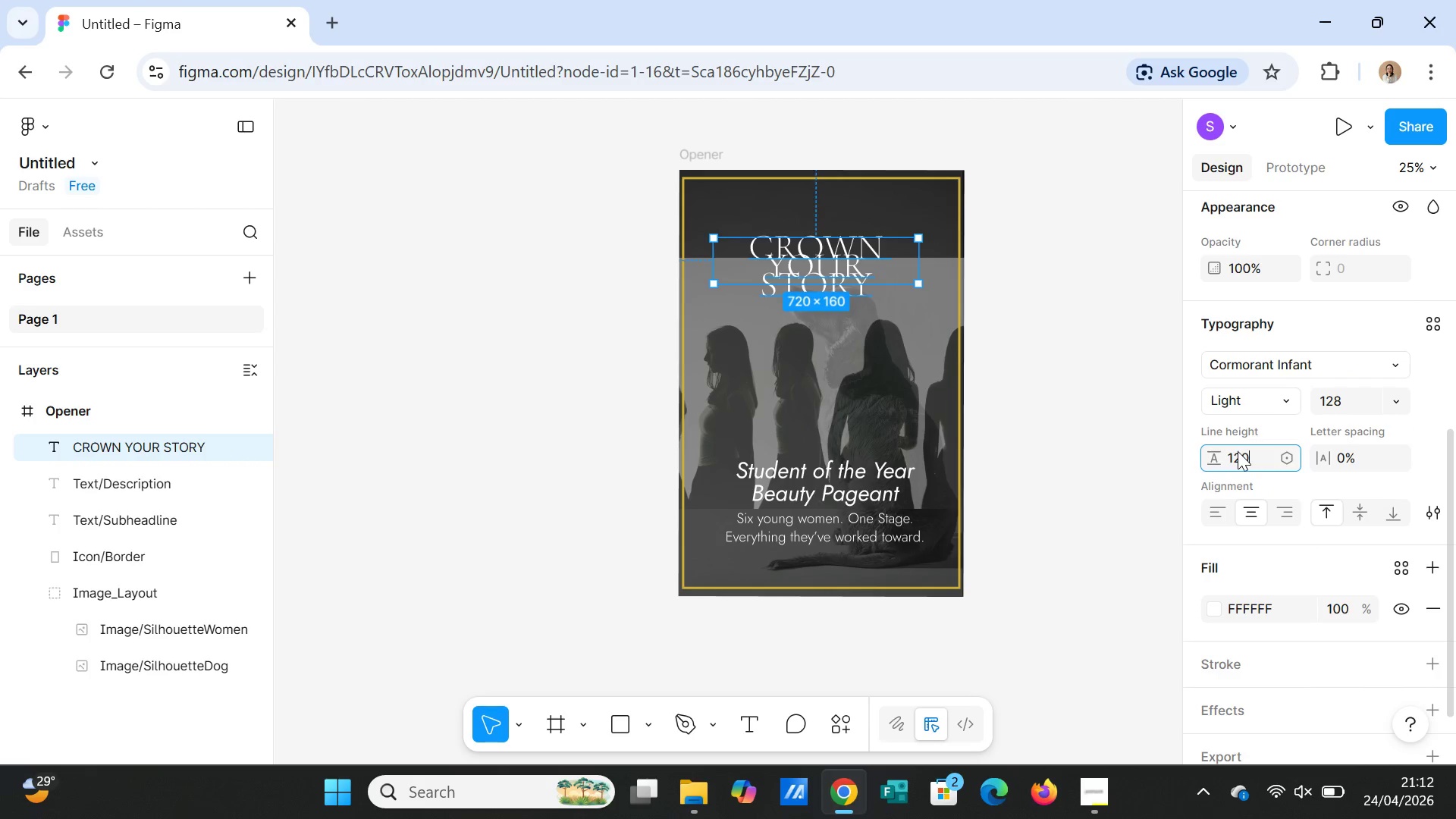 
key(Enter)
 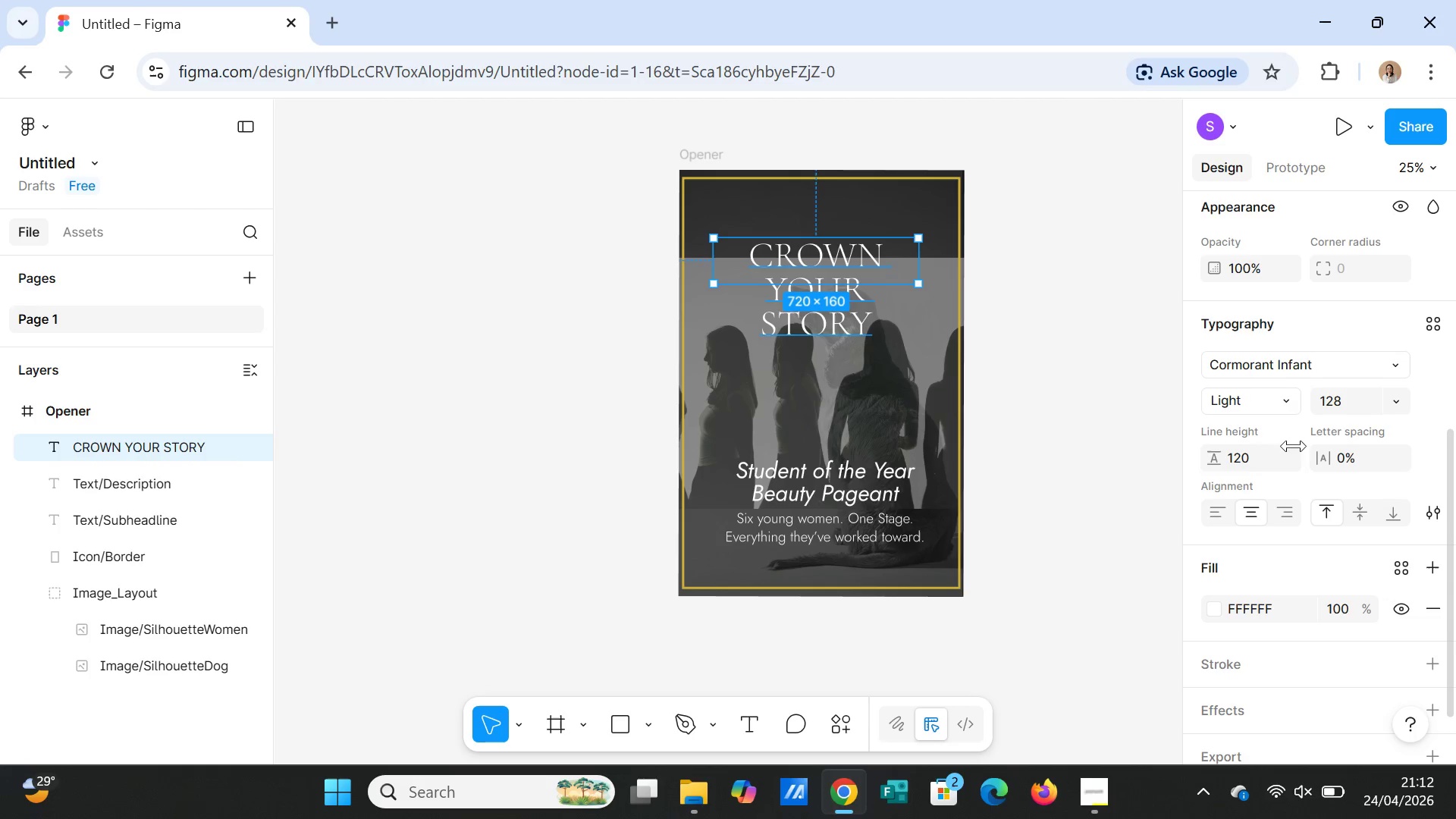 
left_click_drag(start_coordinate=[918, 254], to_coordinate=[942, 255])
 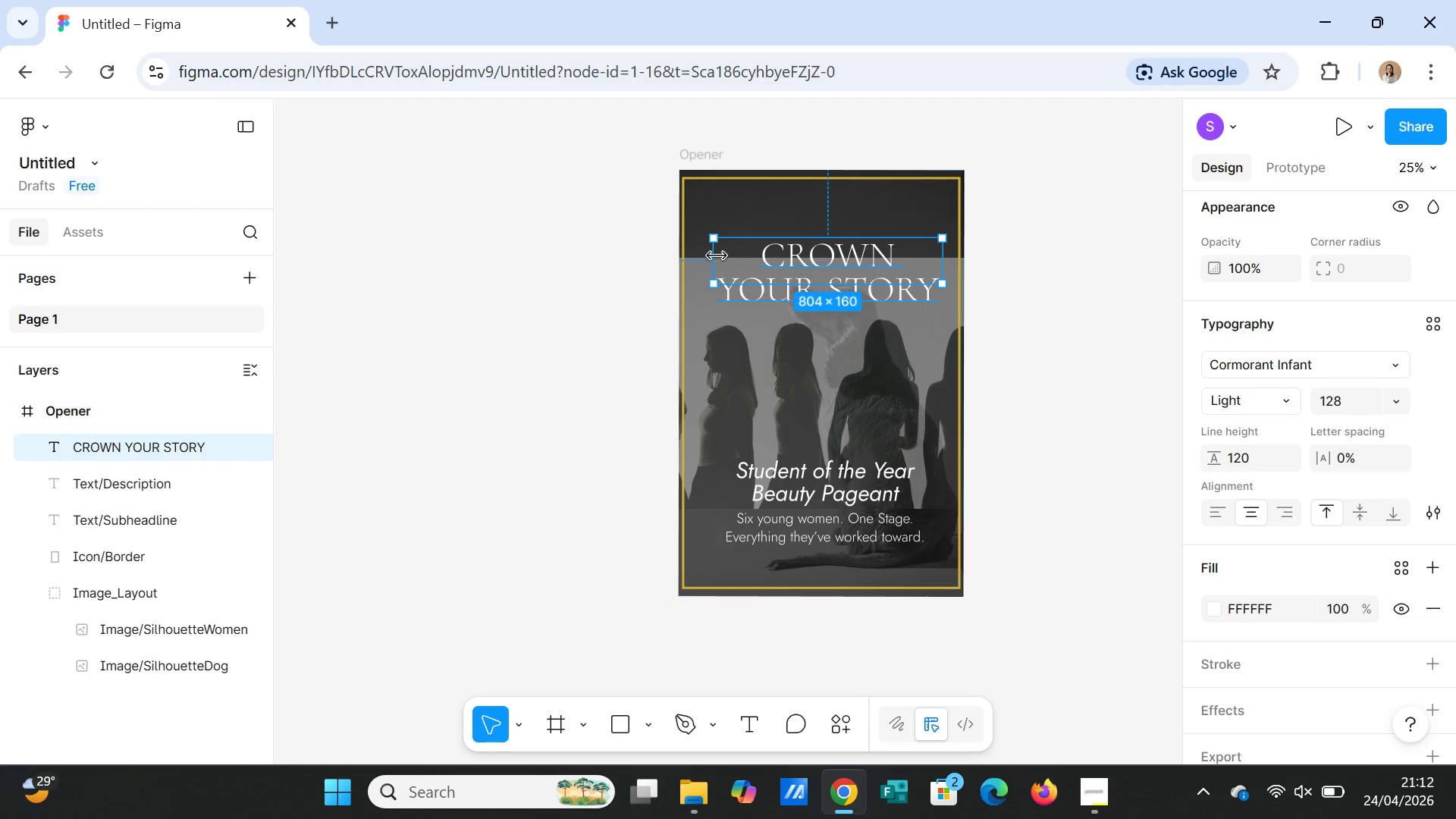 
left_click_drag(start_coordinate=[713, 254], to_coordinate=[702, 251])
 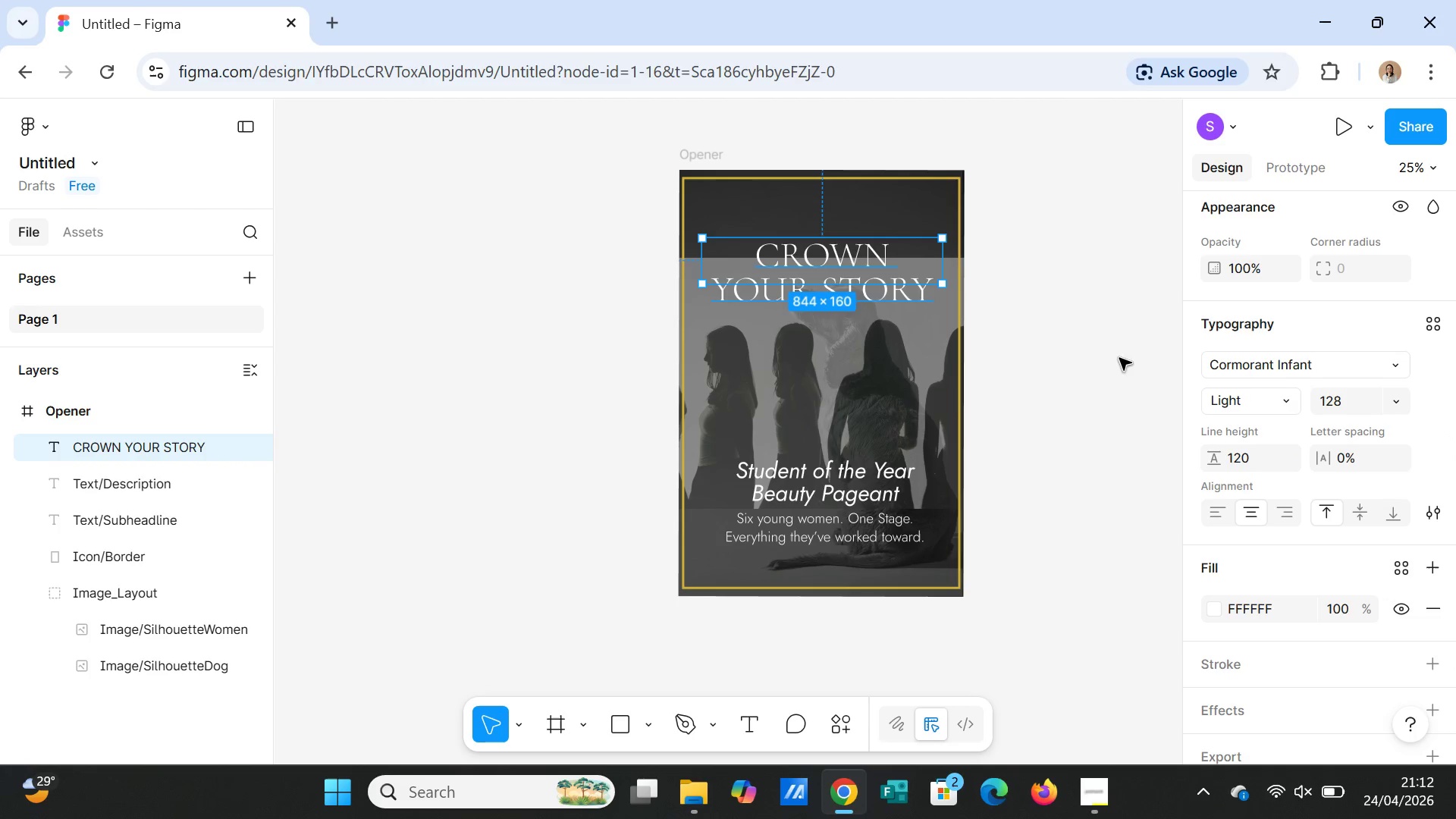 
left_click([1119, 358])
 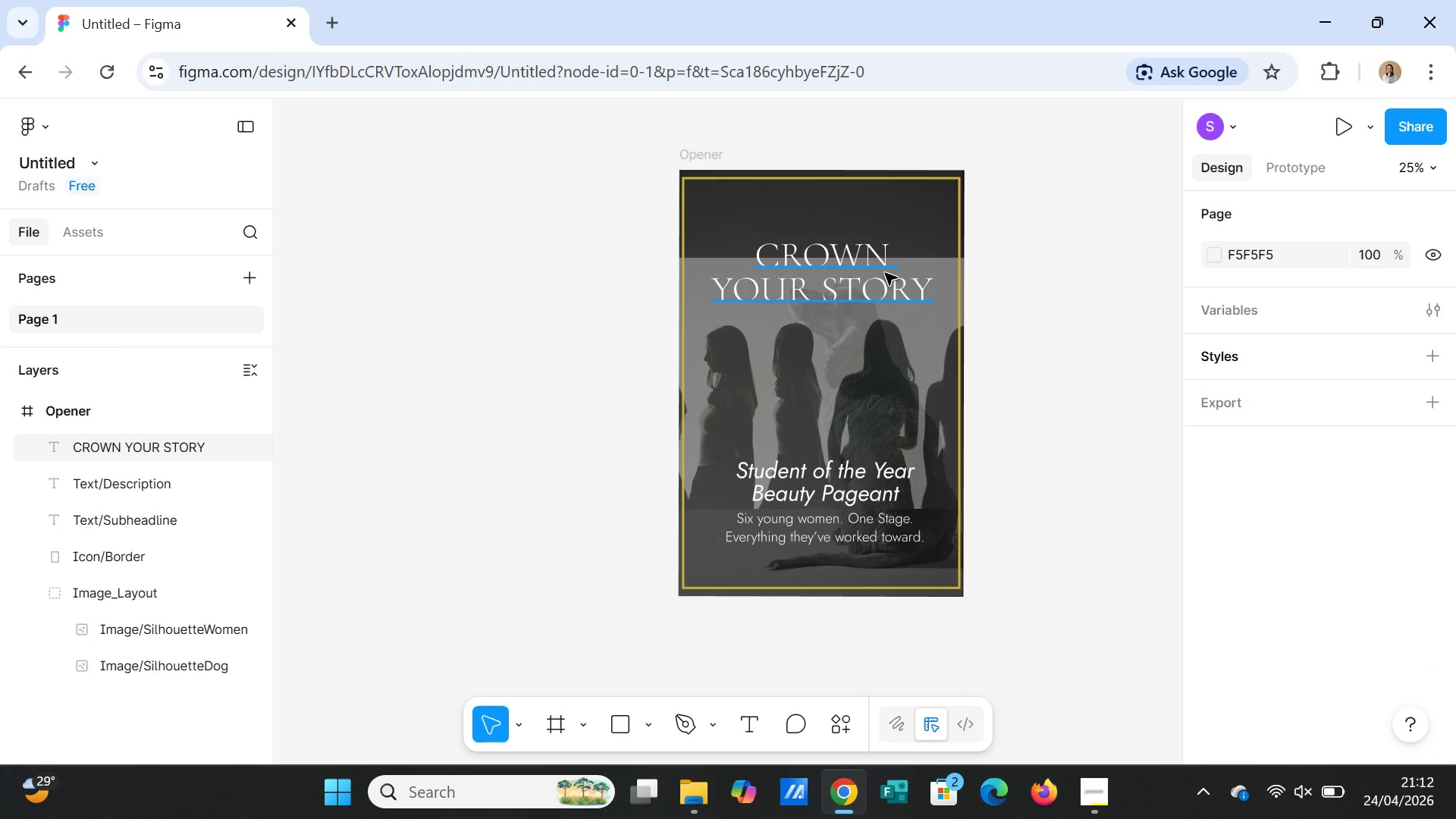 
left_click_drag(start_coordinate=[869, 265], to_coordinate=[870, 255])
 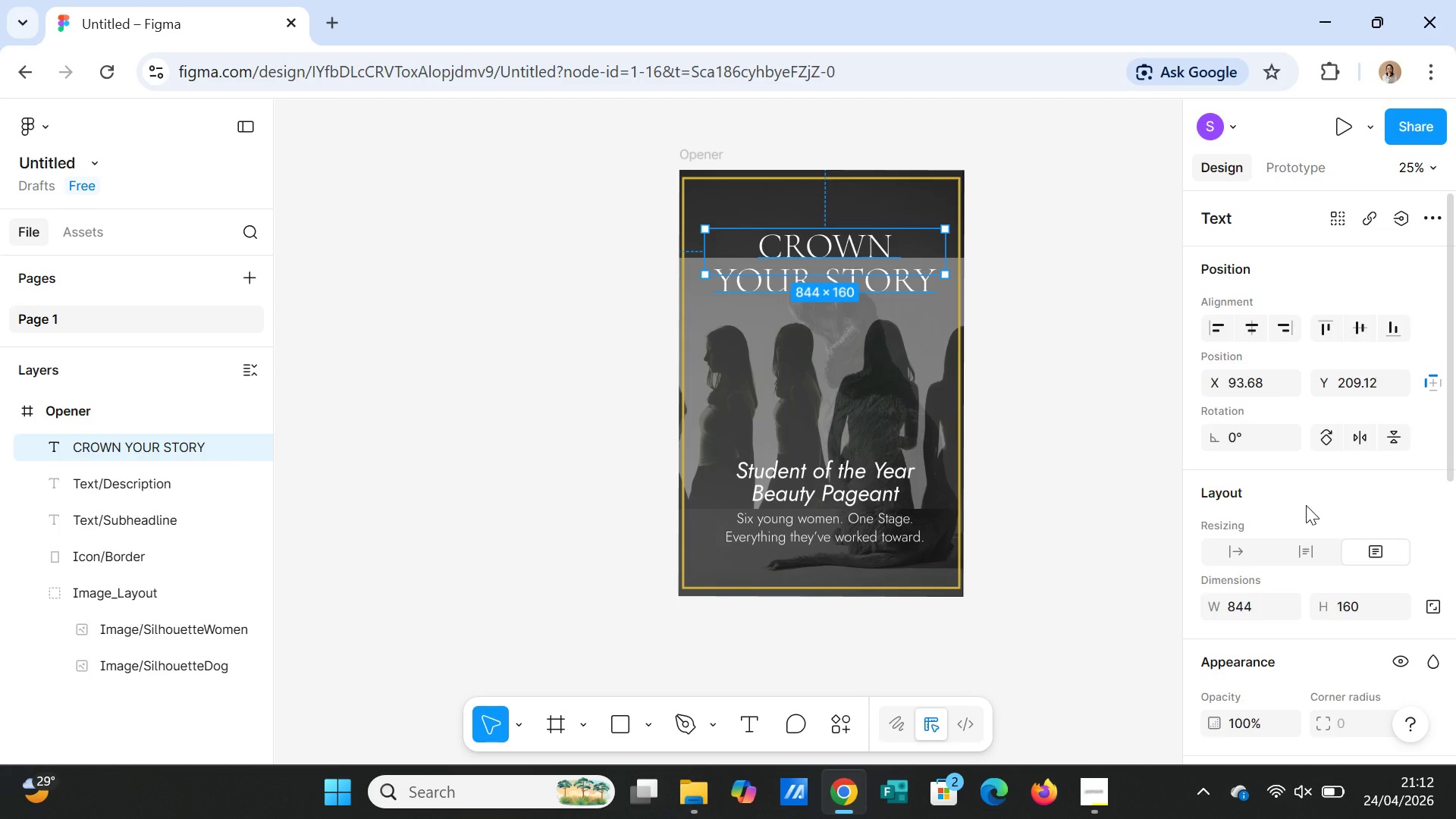 
scroll: coordinate [1376, 522], scroll_direction: down, amount: 2.0
 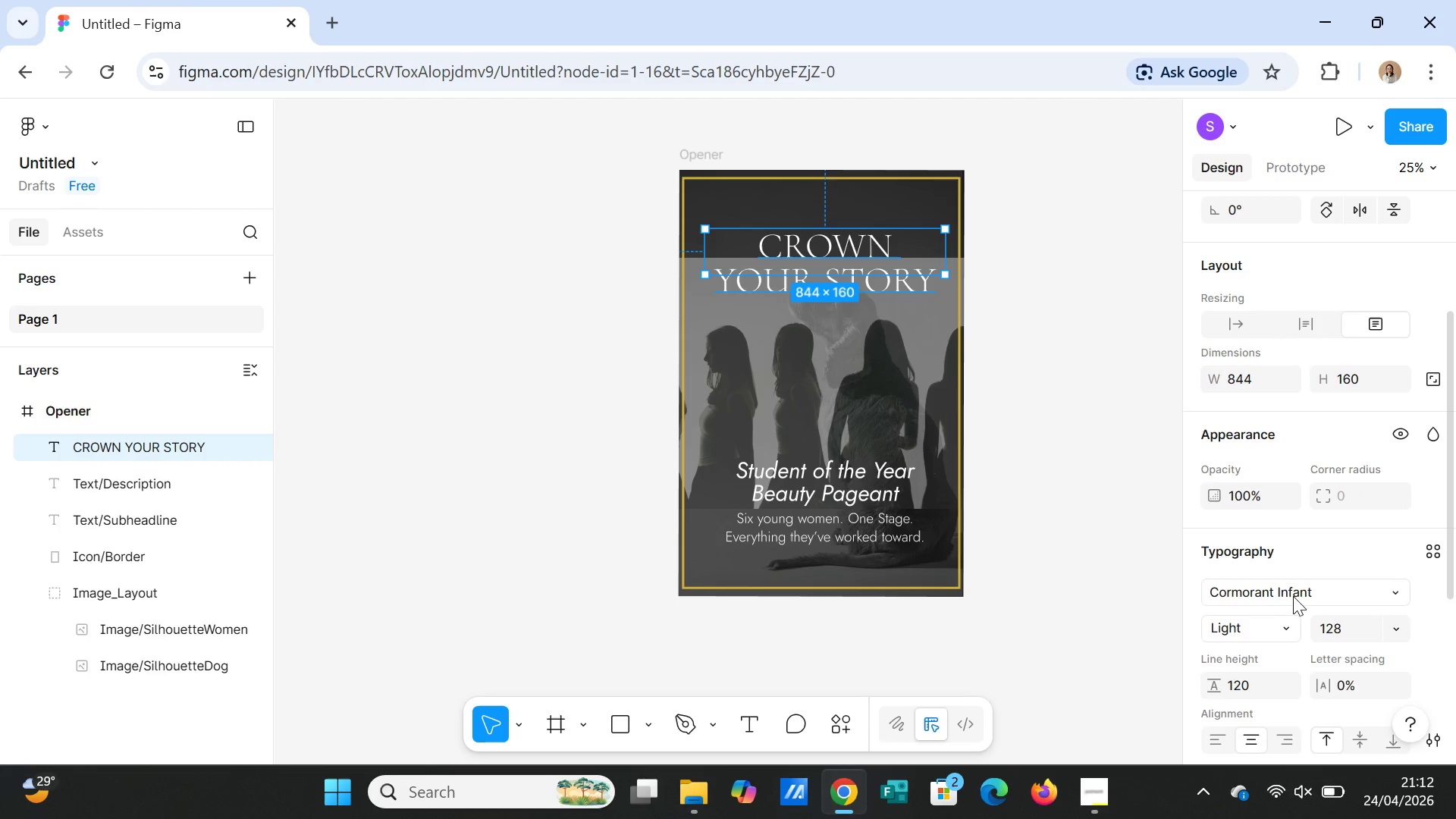 
left_click([1244, 621])
 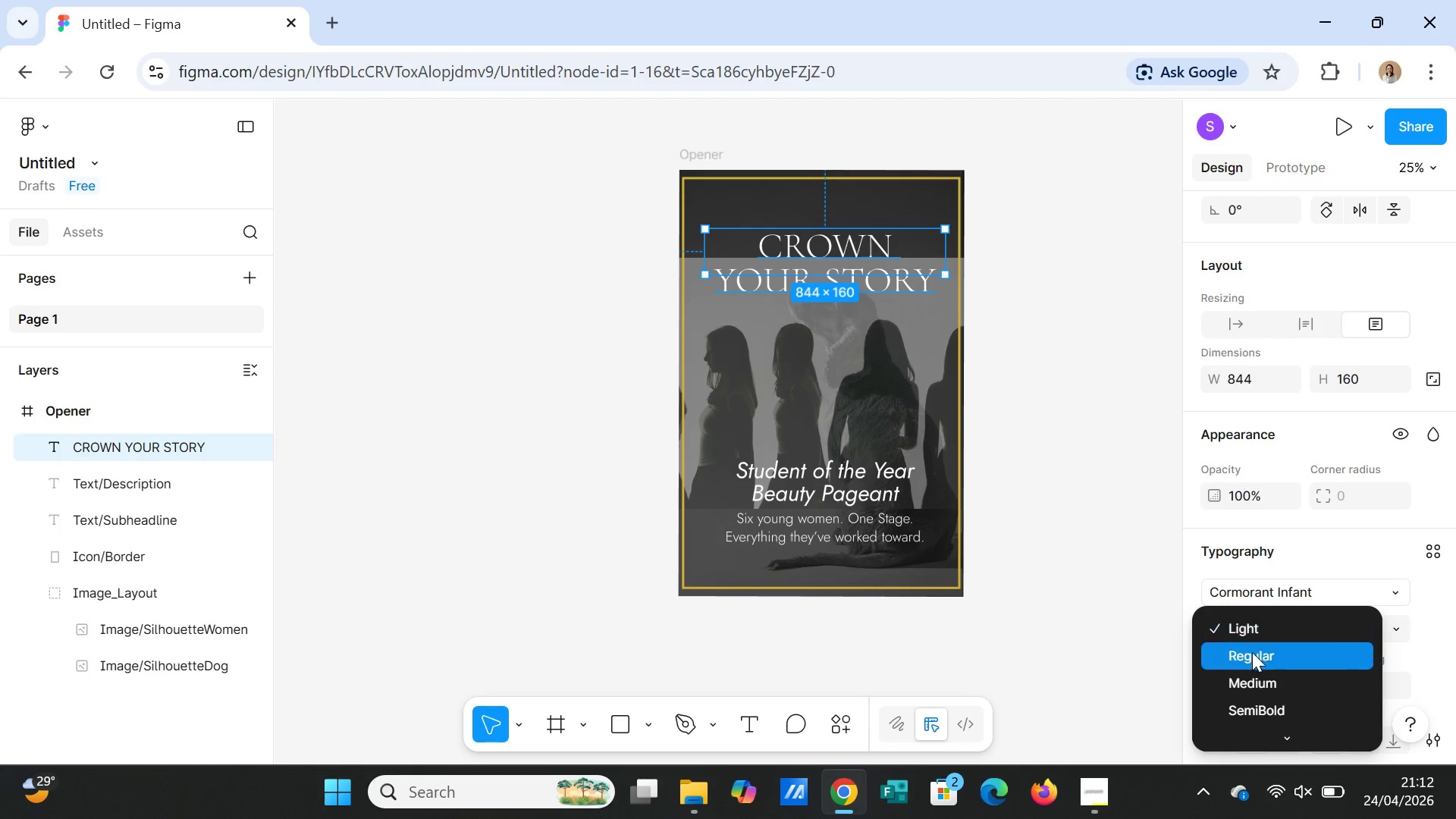 
scroll: coordinate [1254, 665], scroll_direction: down, amount: 1.0
 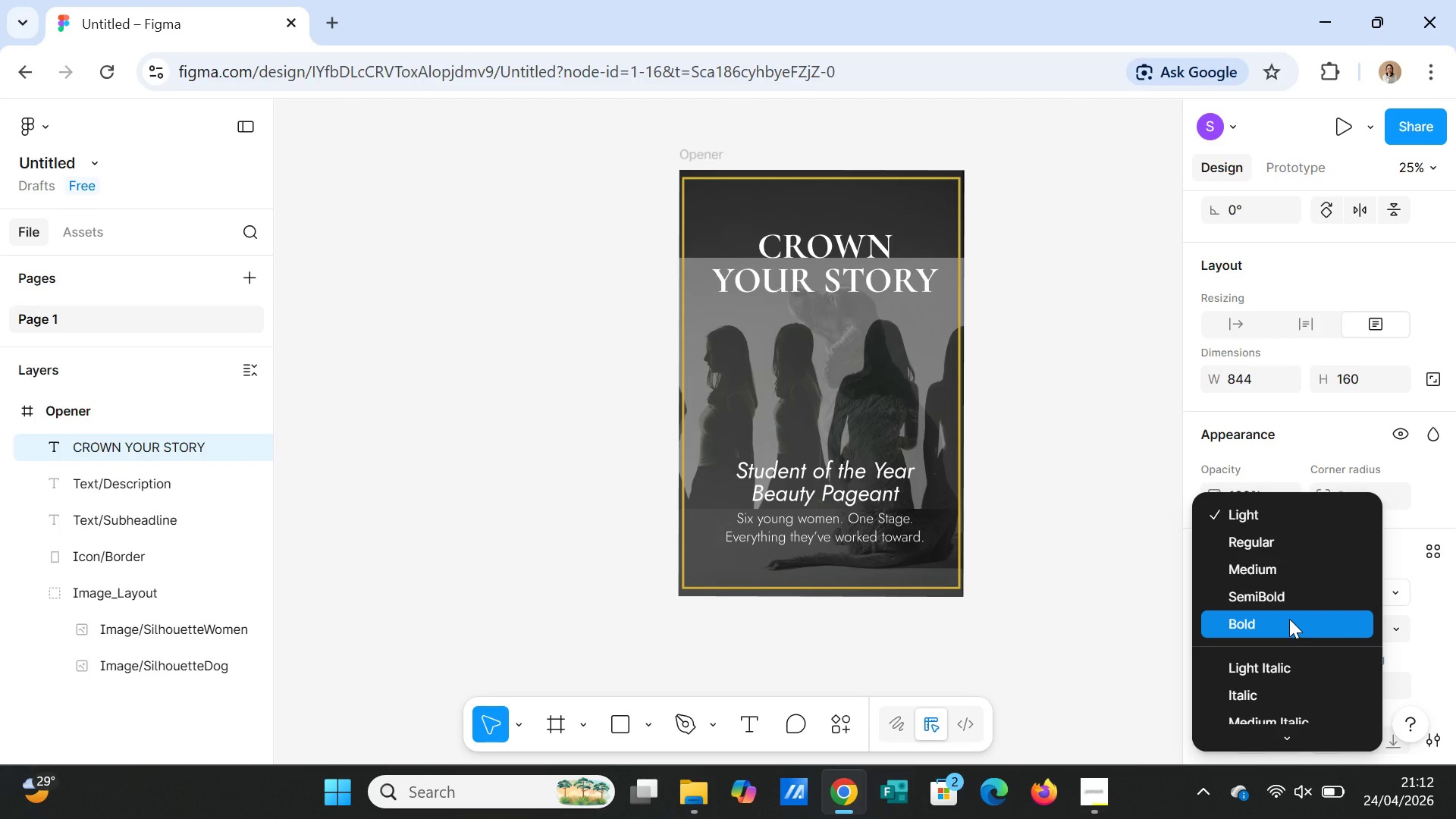 
left_click([1289, 619])
 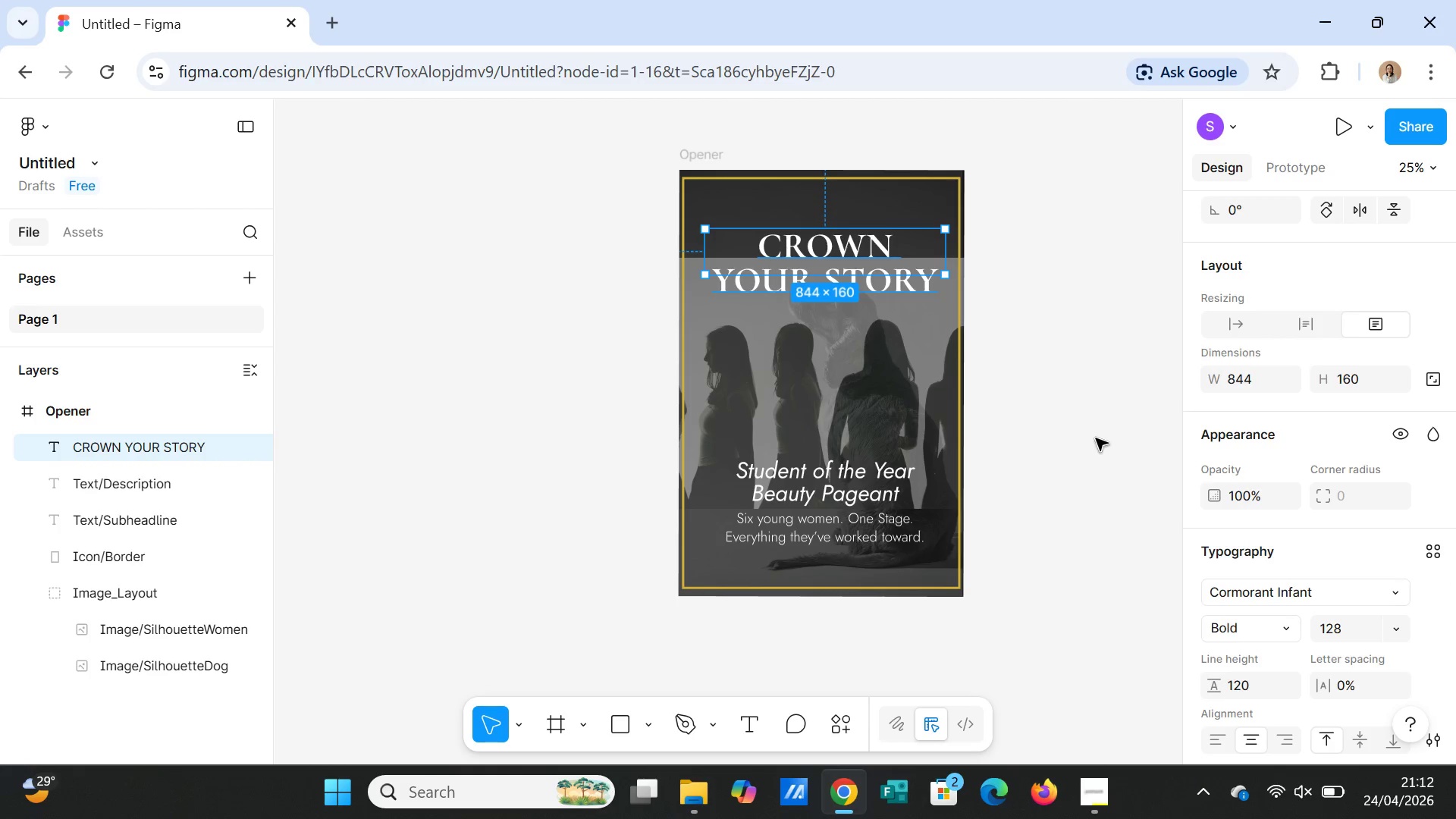 
left_click([1096, 438])
 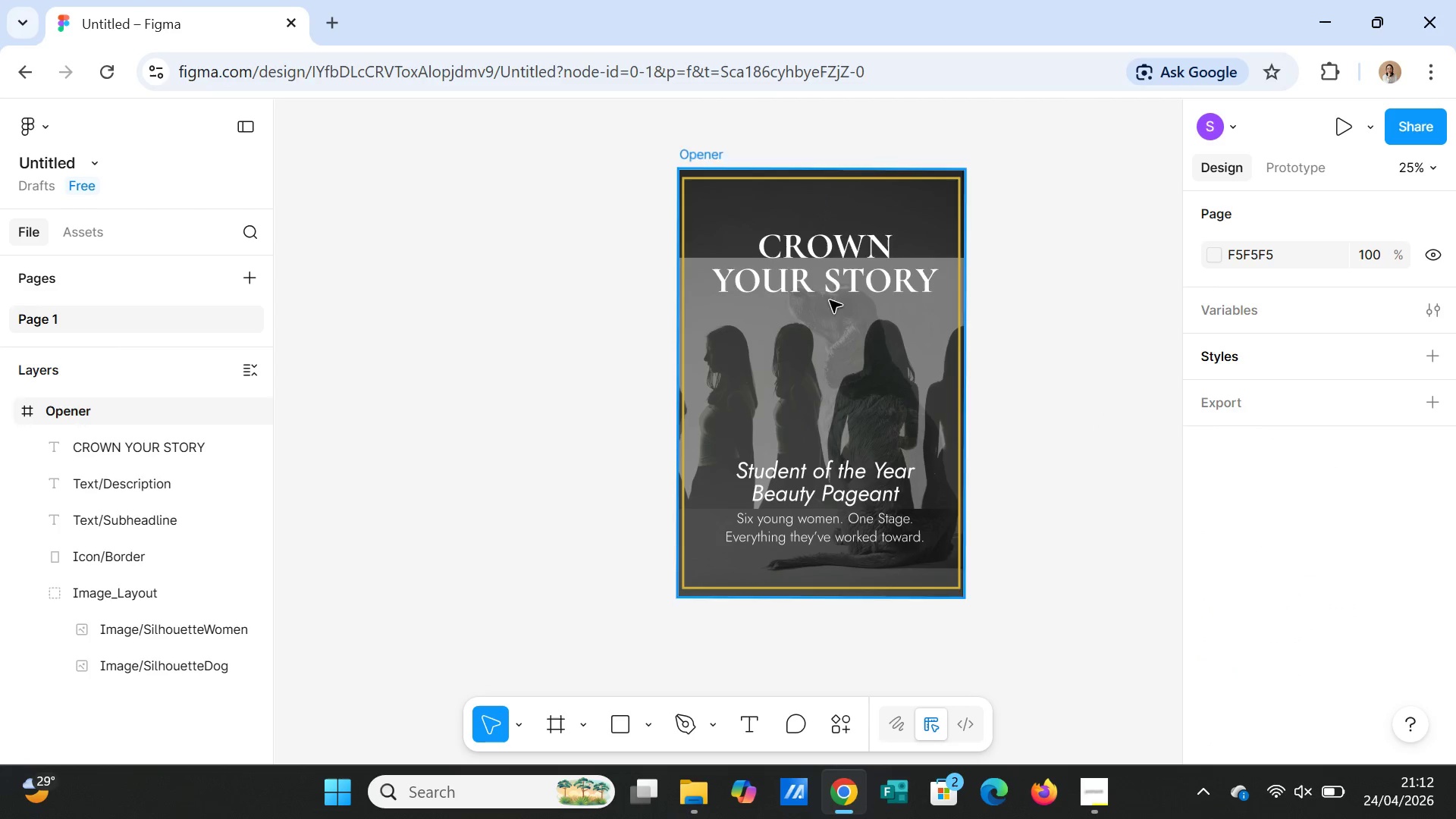 
left_click([839, 271])
 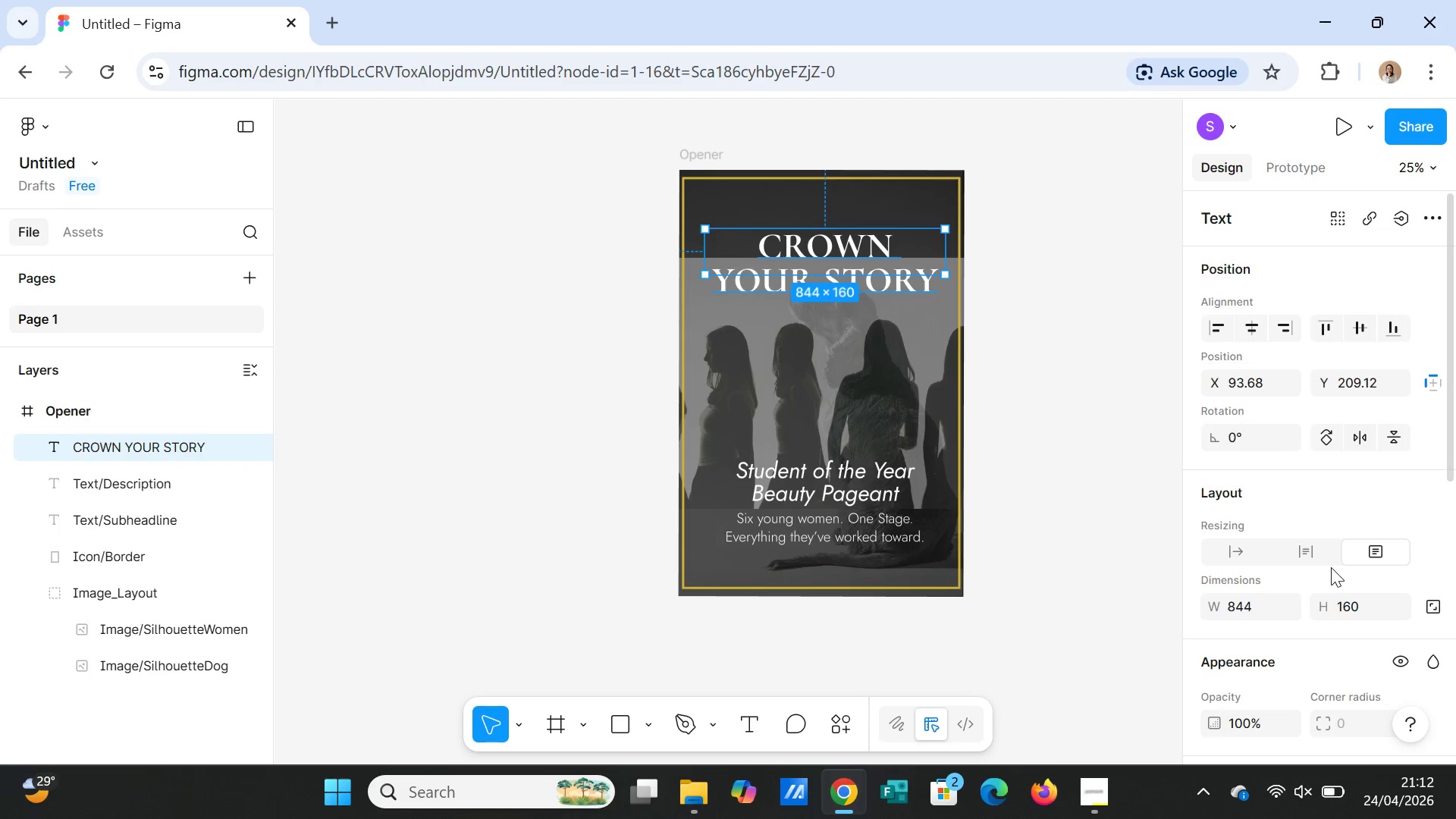 
scroll: coordinate [1329, 593], scroll_direction: down, amount: 3.0
 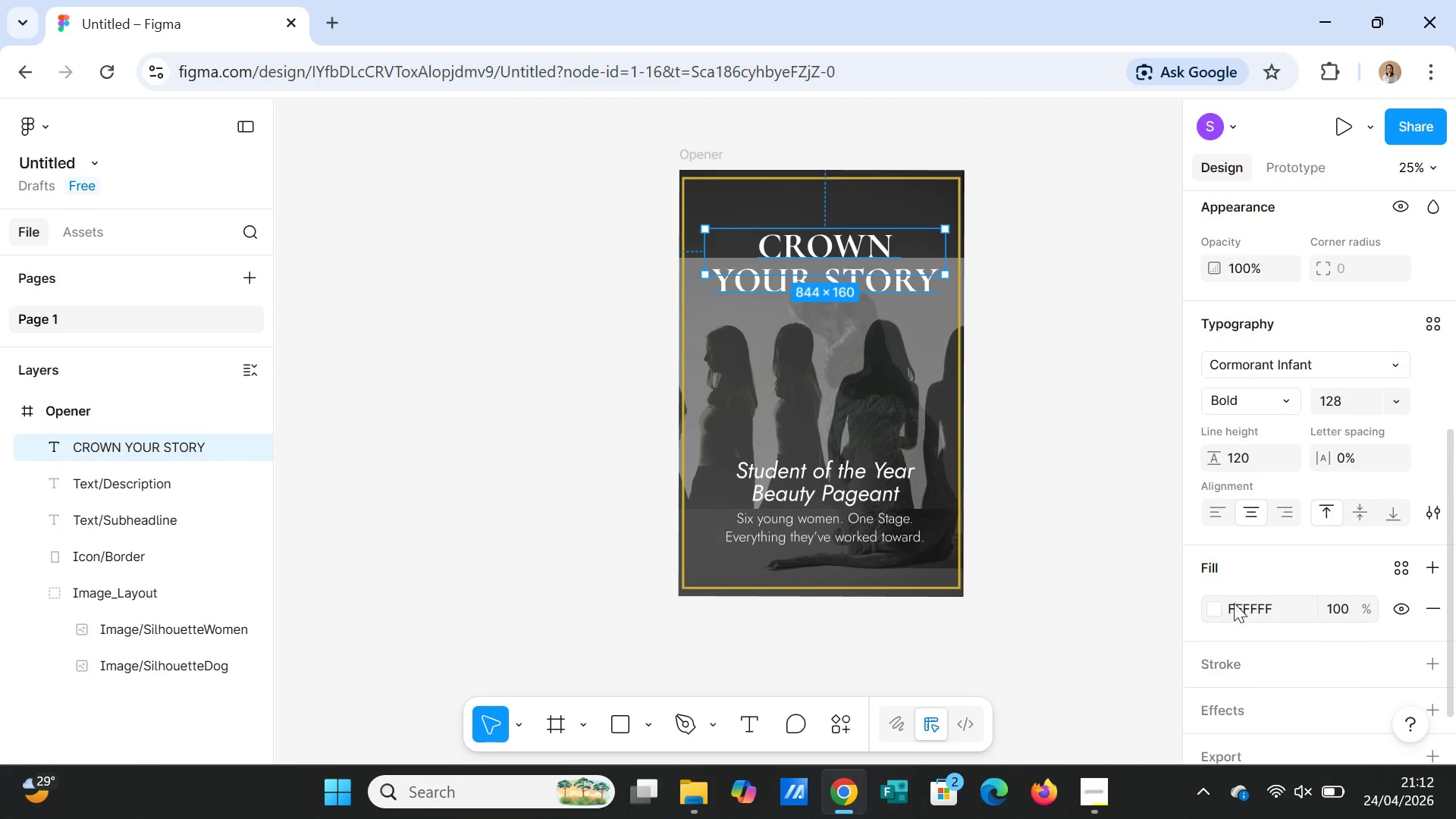 
left_click([1213, 612])
 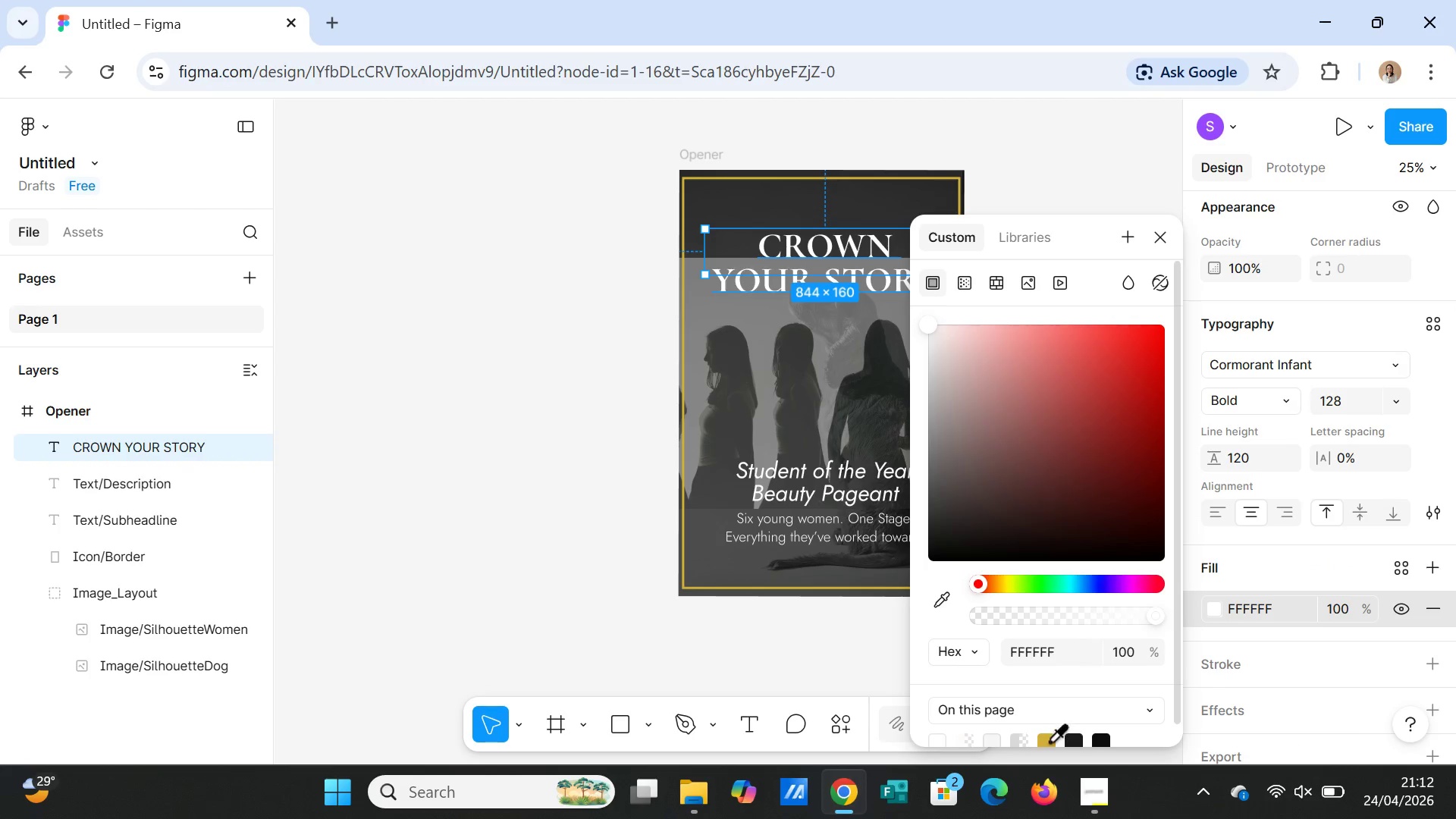 
left_click([1049, 742])
 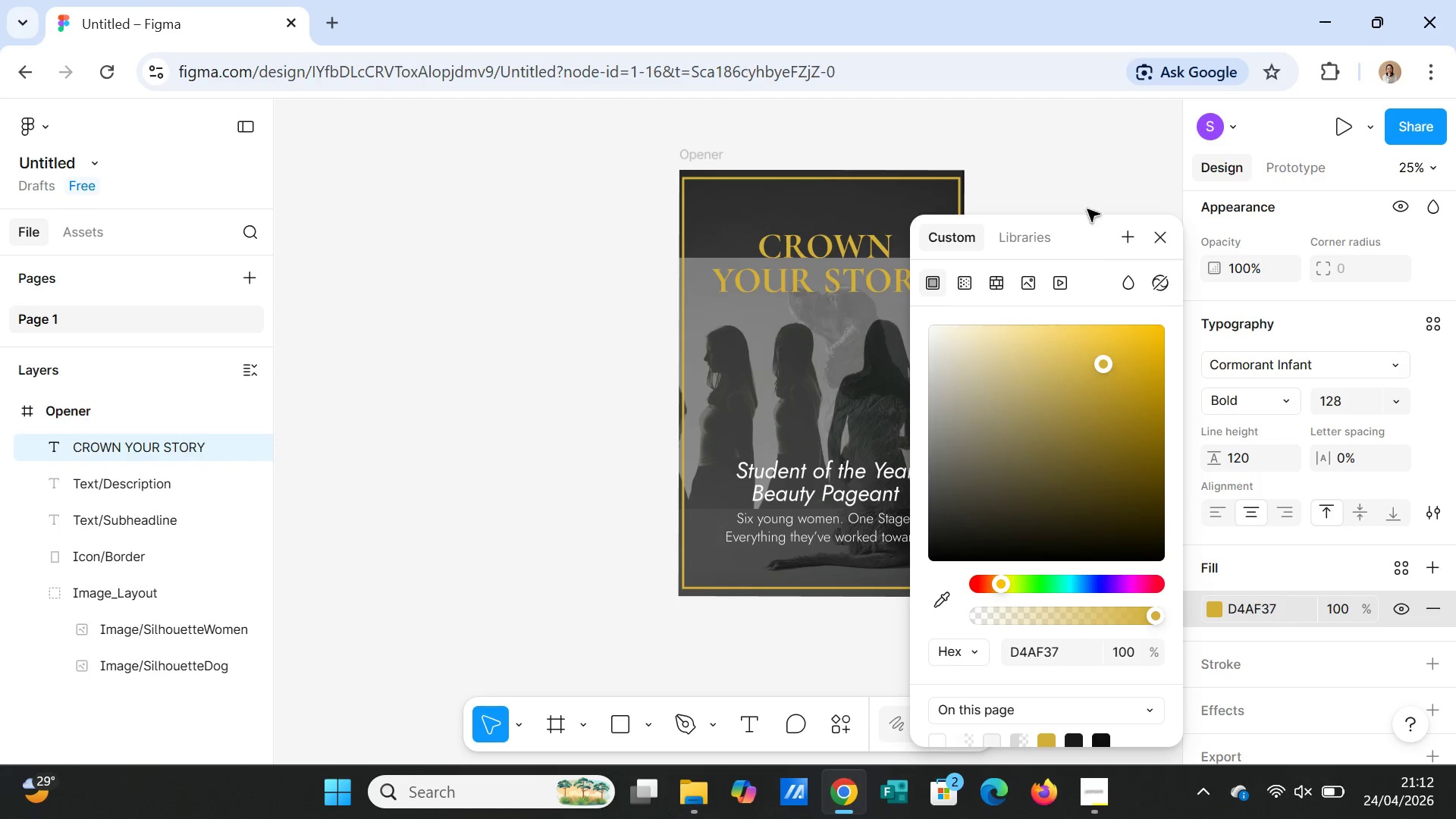 
left_click([1087, 180])
 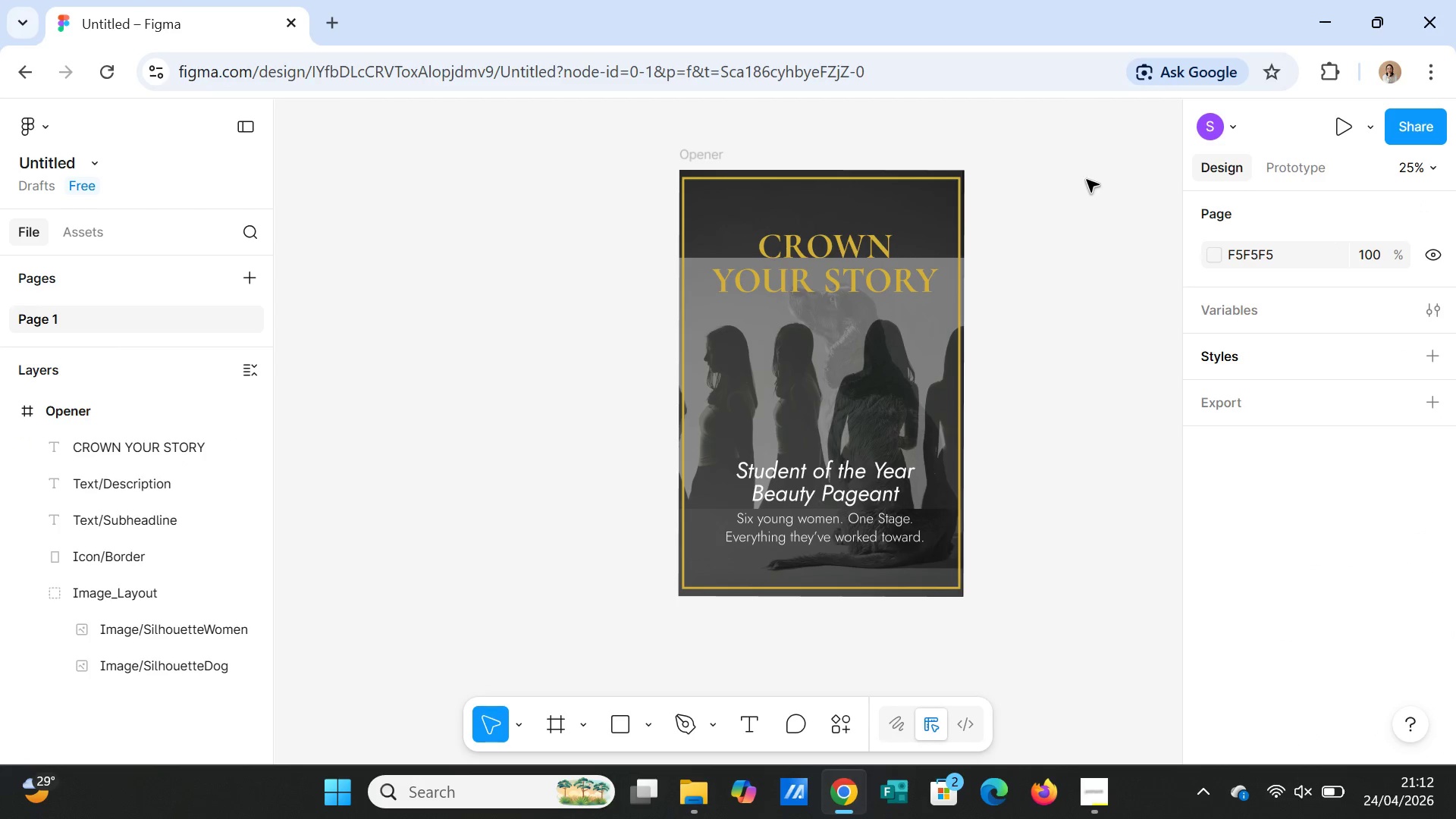 
left_click([1087, 180])
 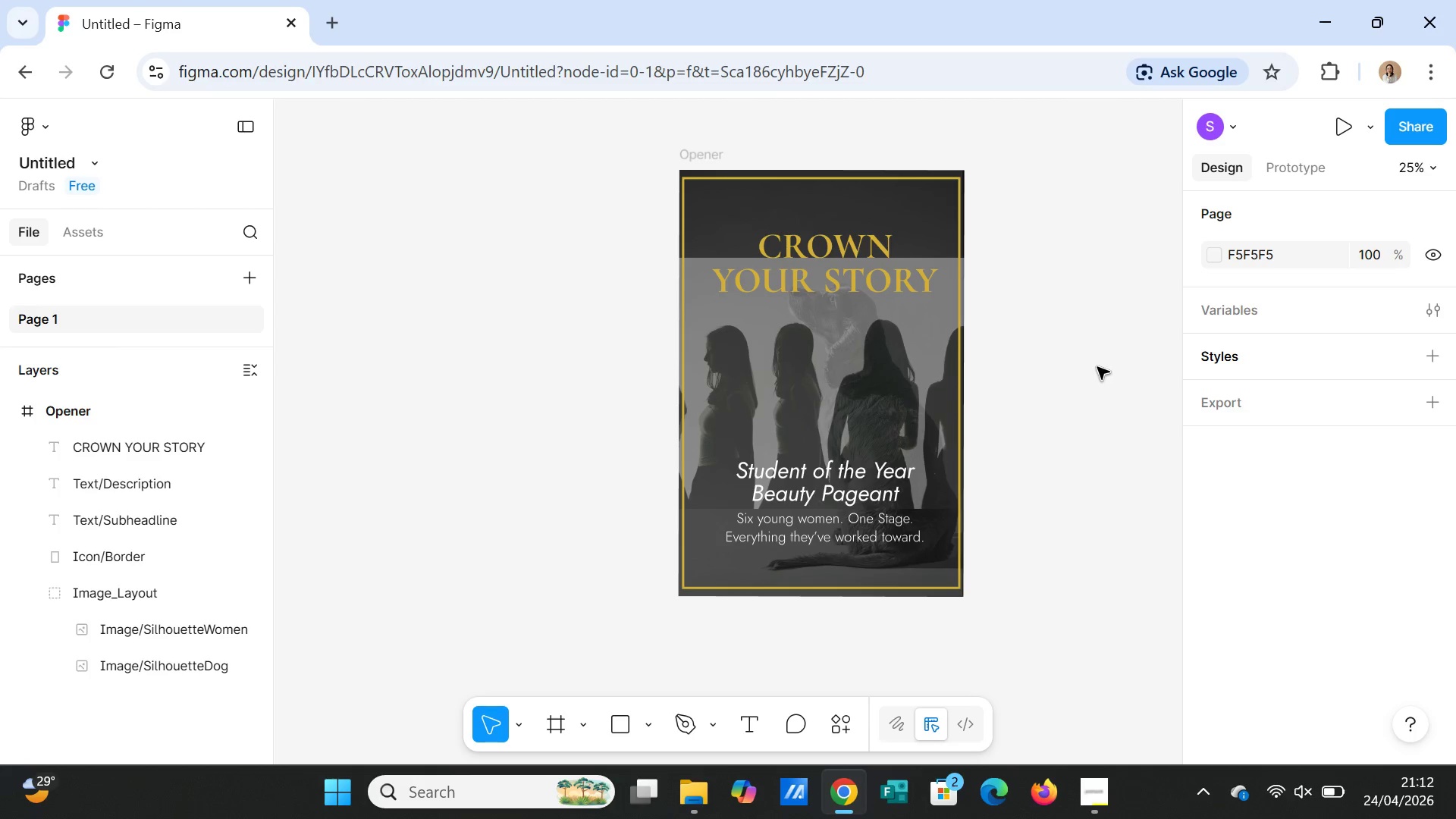 
left_click_drag(start_coordinate=[853, 268], to_coordinate=[852, 260])
 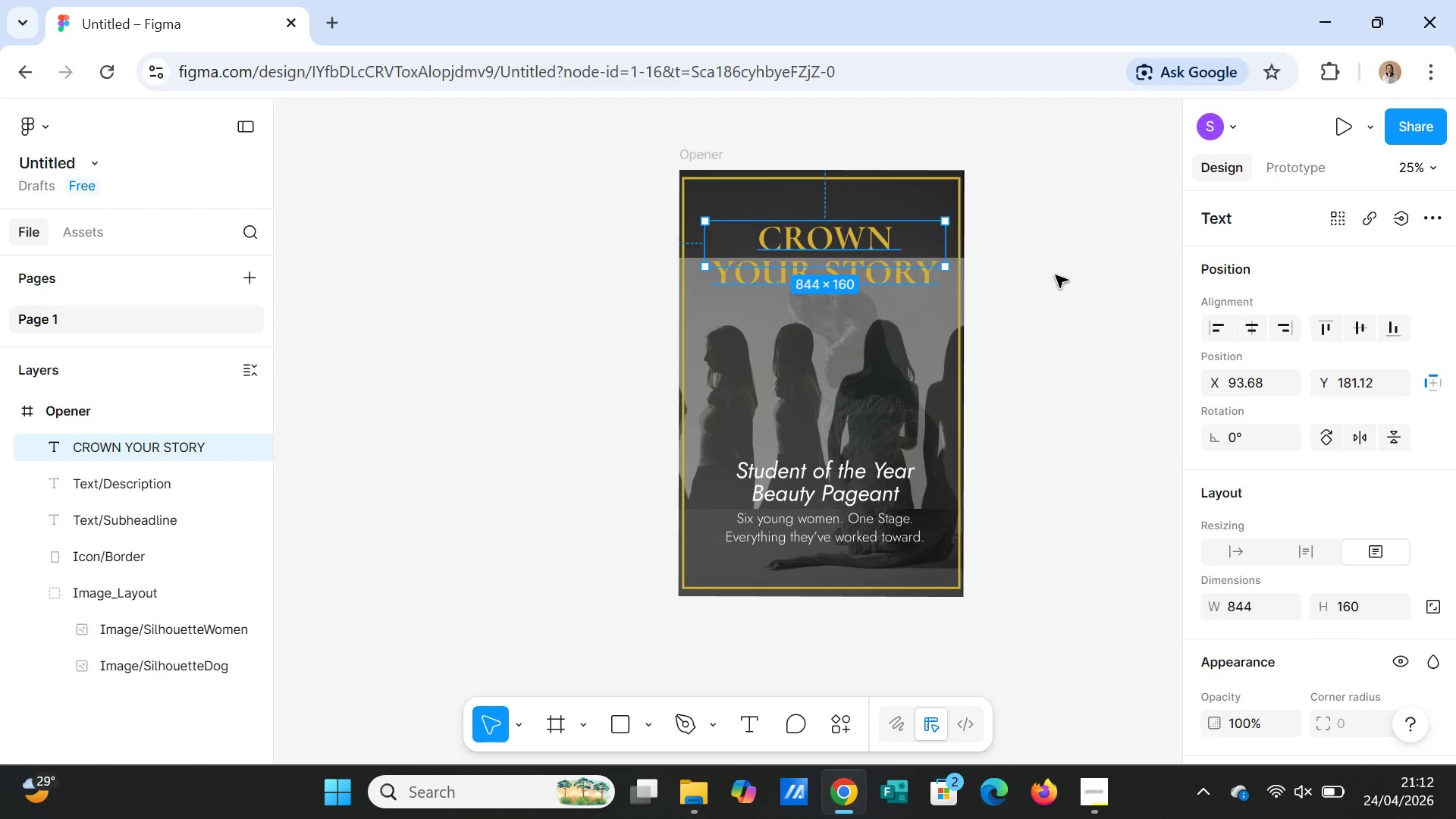 
left_click([1059, 275])
 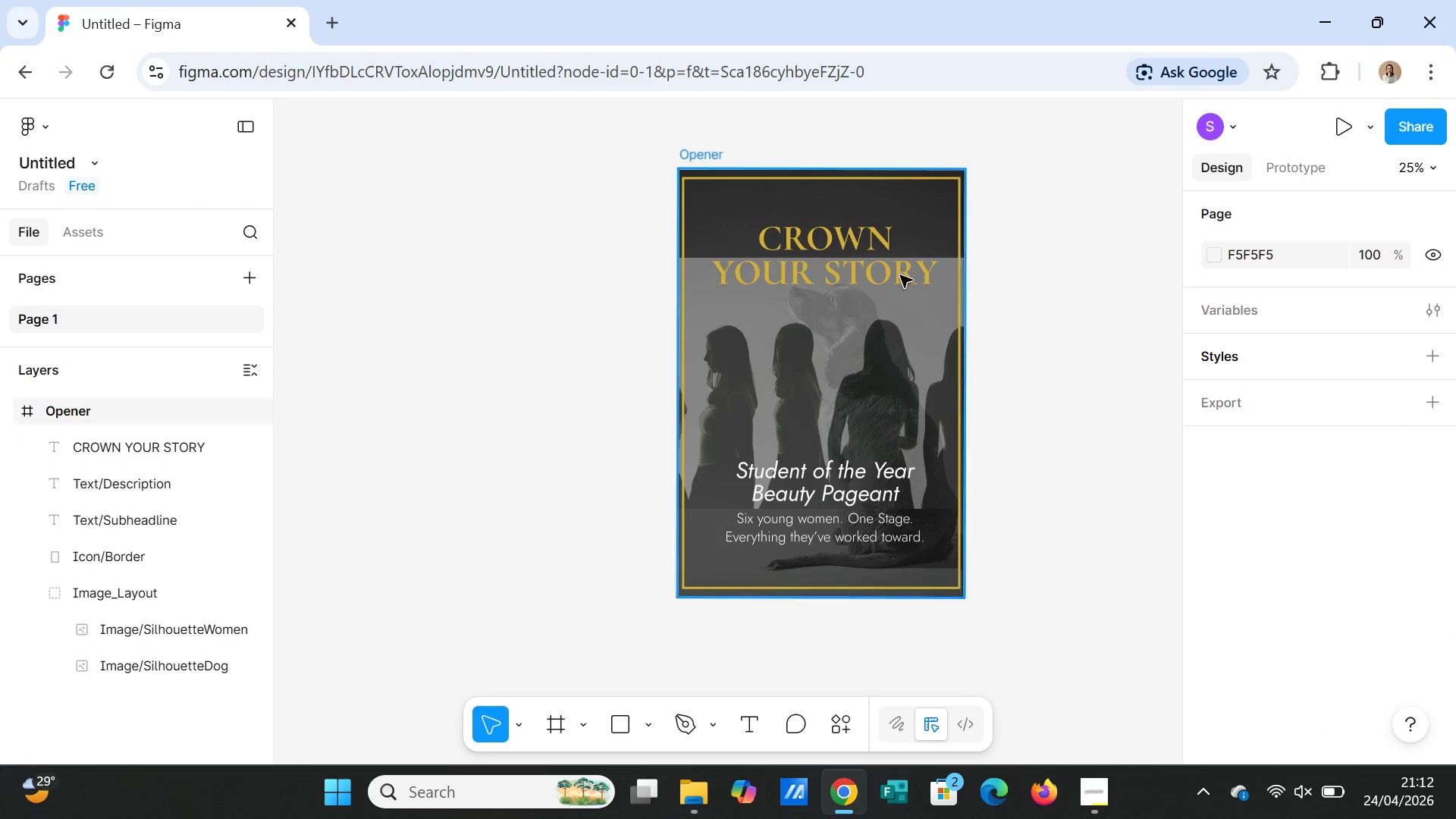 
left_click([869, 264])
 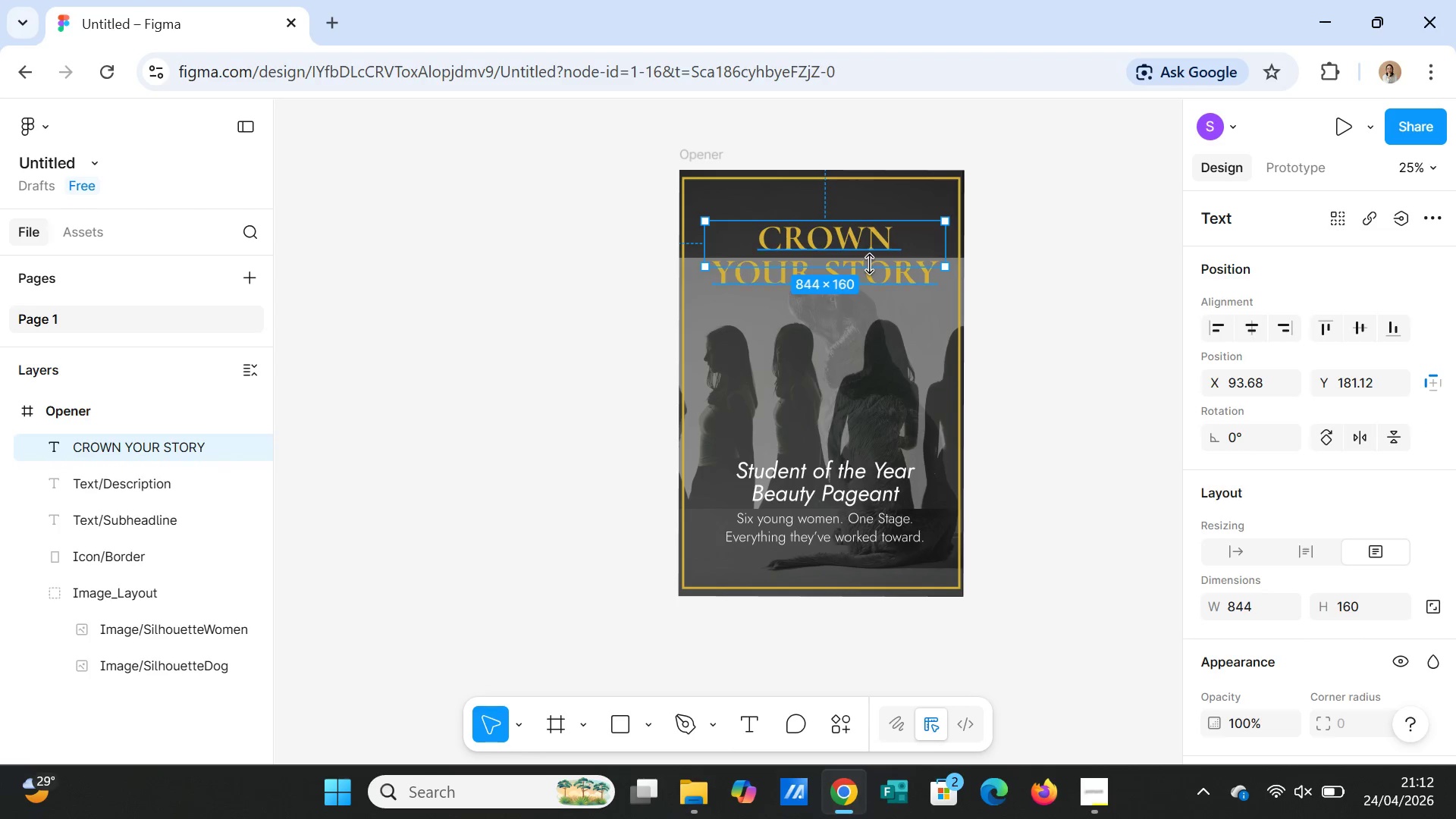 
left_click_drag(start_coordinate=[869, 264], to_coordinate=[868, 259])
 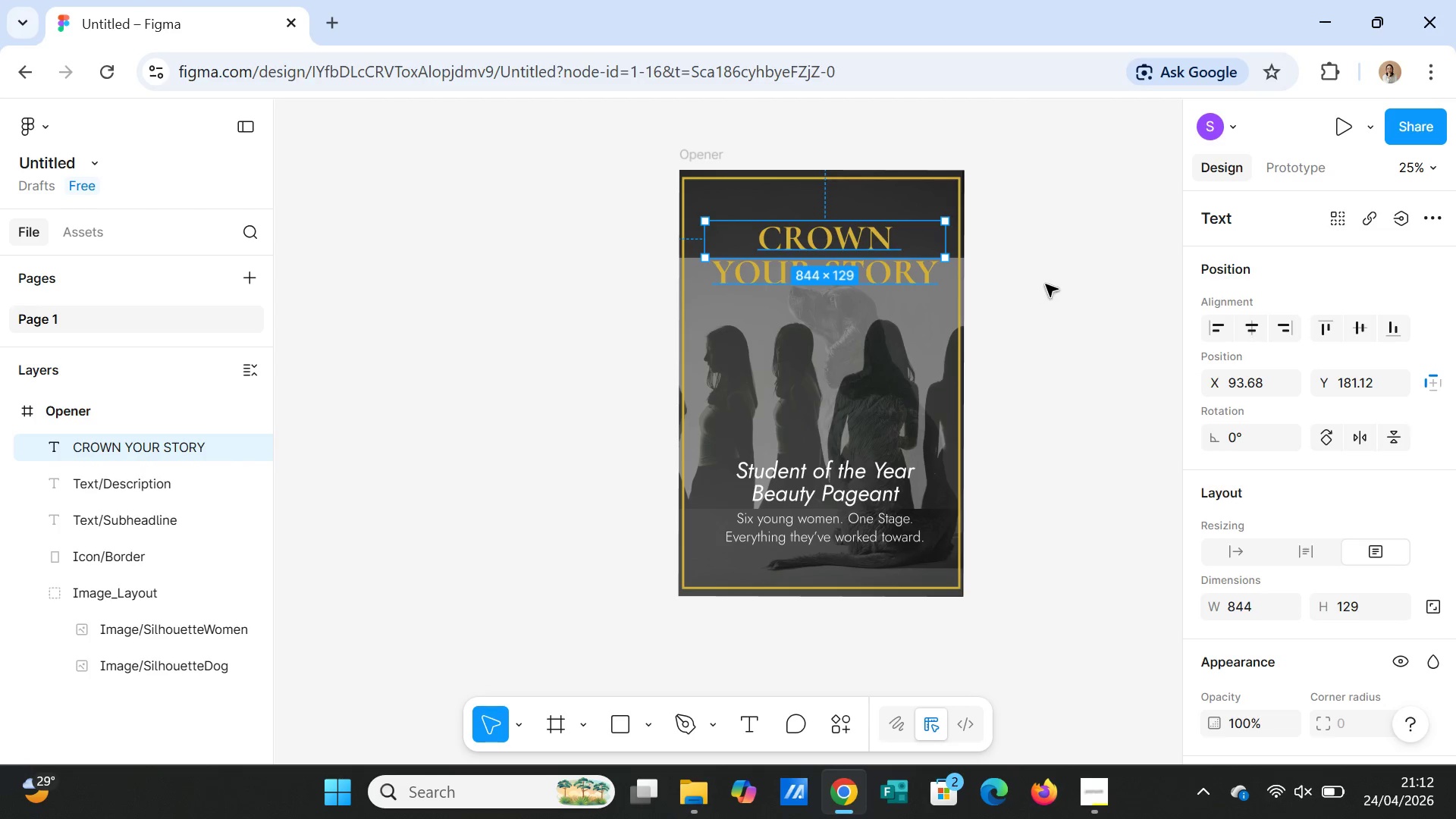 
left_click([1046, 284])
 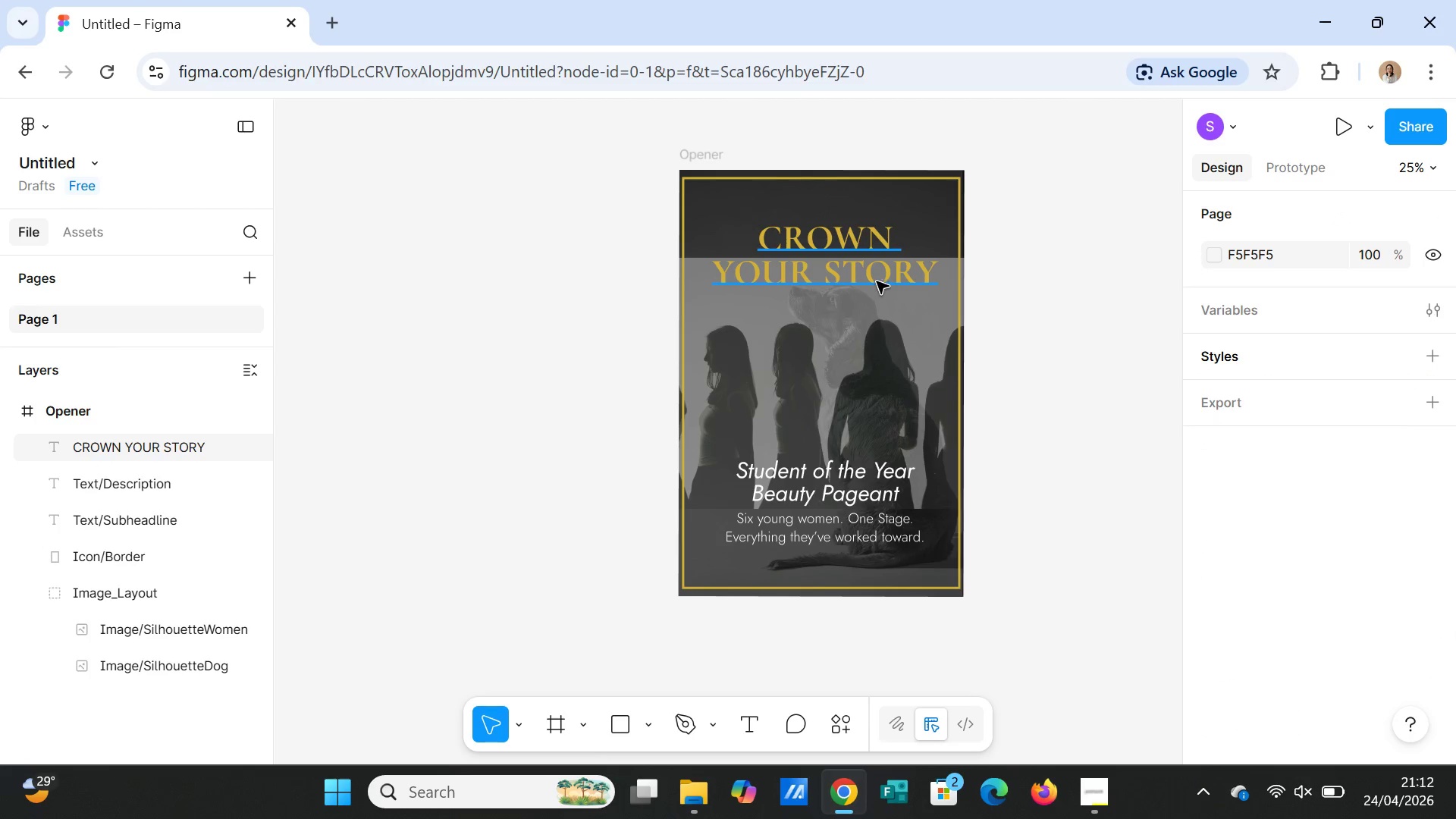 
left_click([877, 278])
 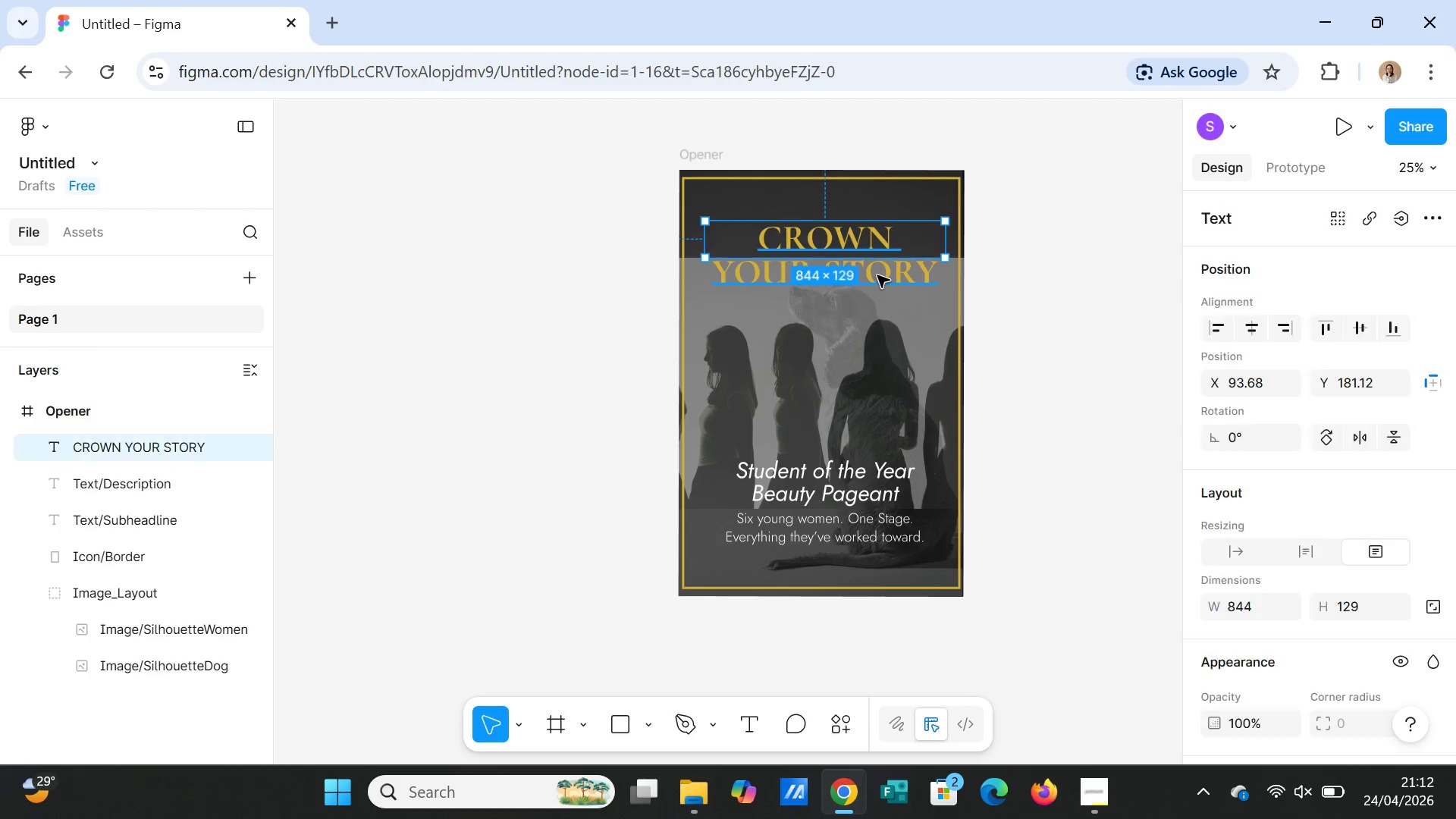 
left_click_drag(start_coordinate=[877, 275], to_coordinate=[880, 268])
 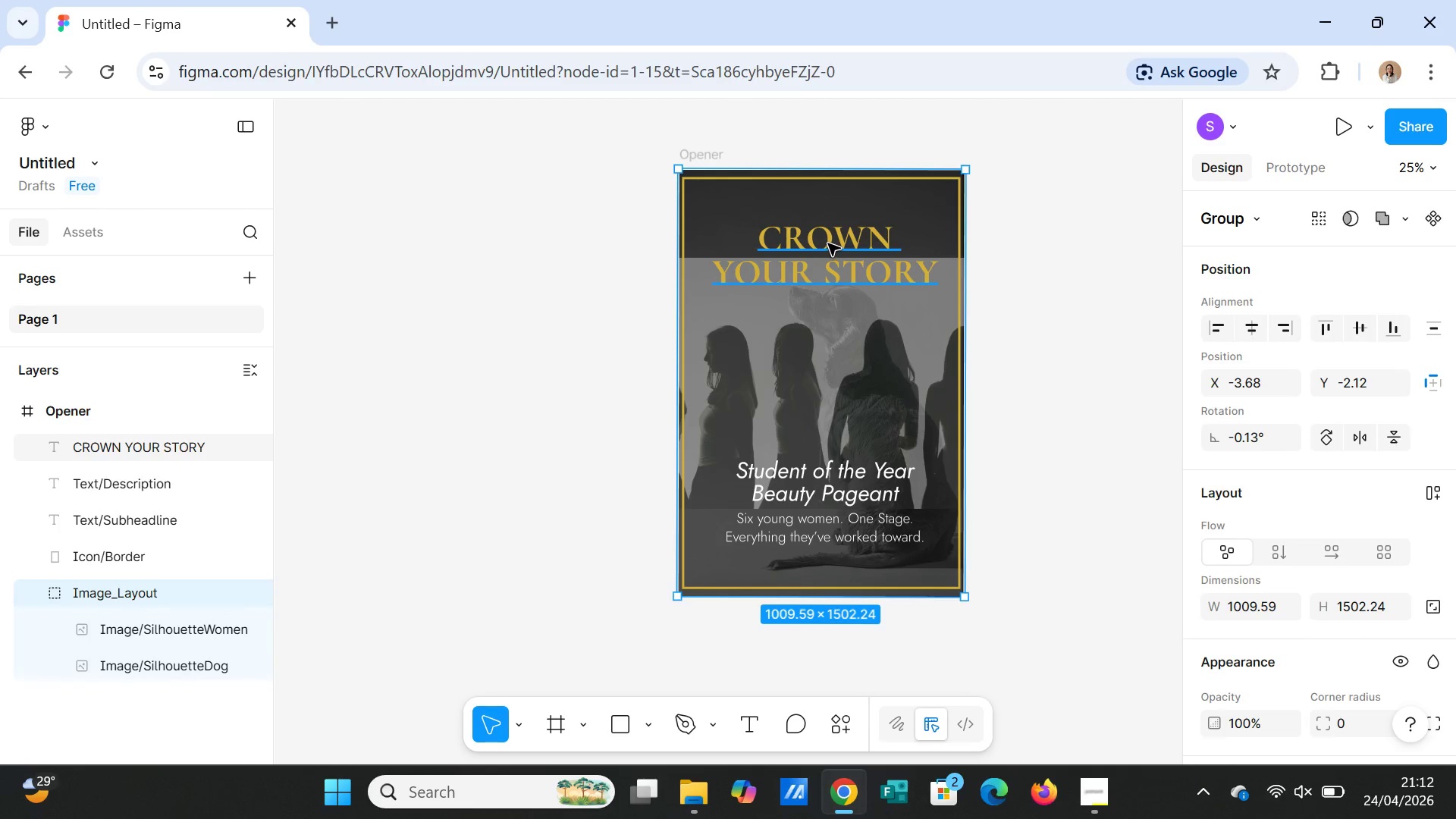 
left_click([828, 243])
 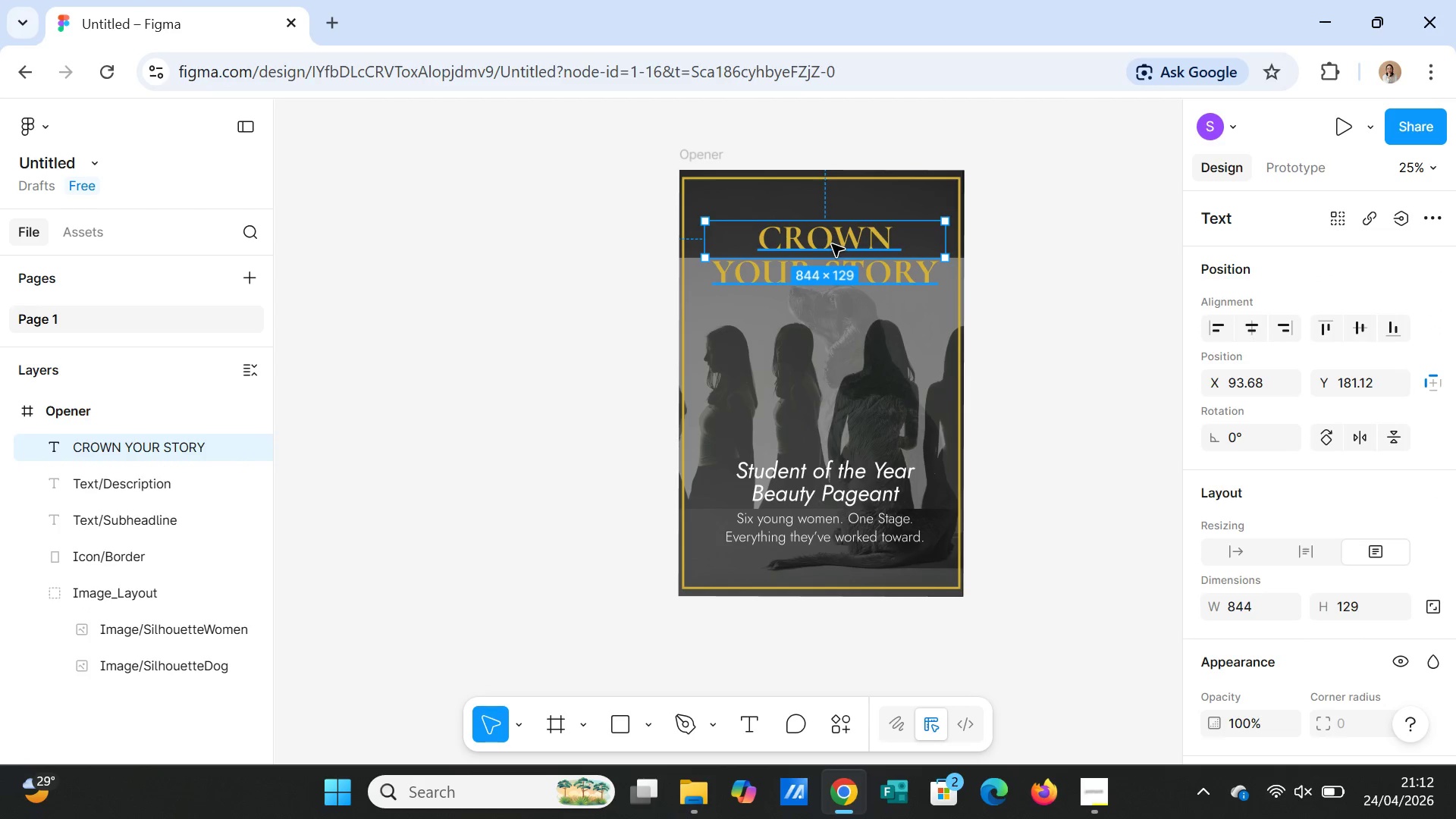 
left_click_drag(start_coordinate=[832, 244], to_coordinate=[833, 237])
 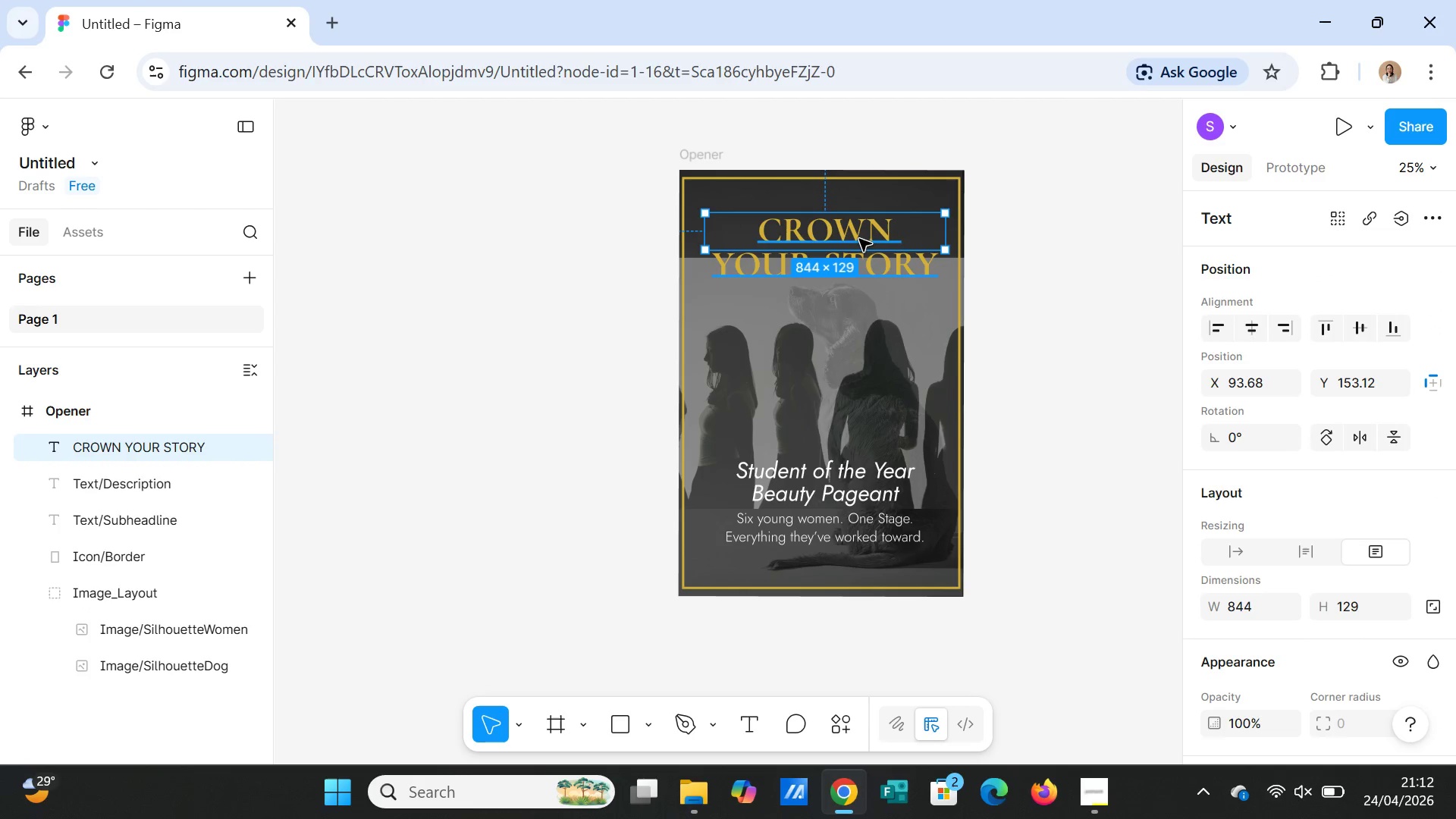 
left_click_drag(start_coordinate=[859, 237], to_coordinate=[859, 229])
 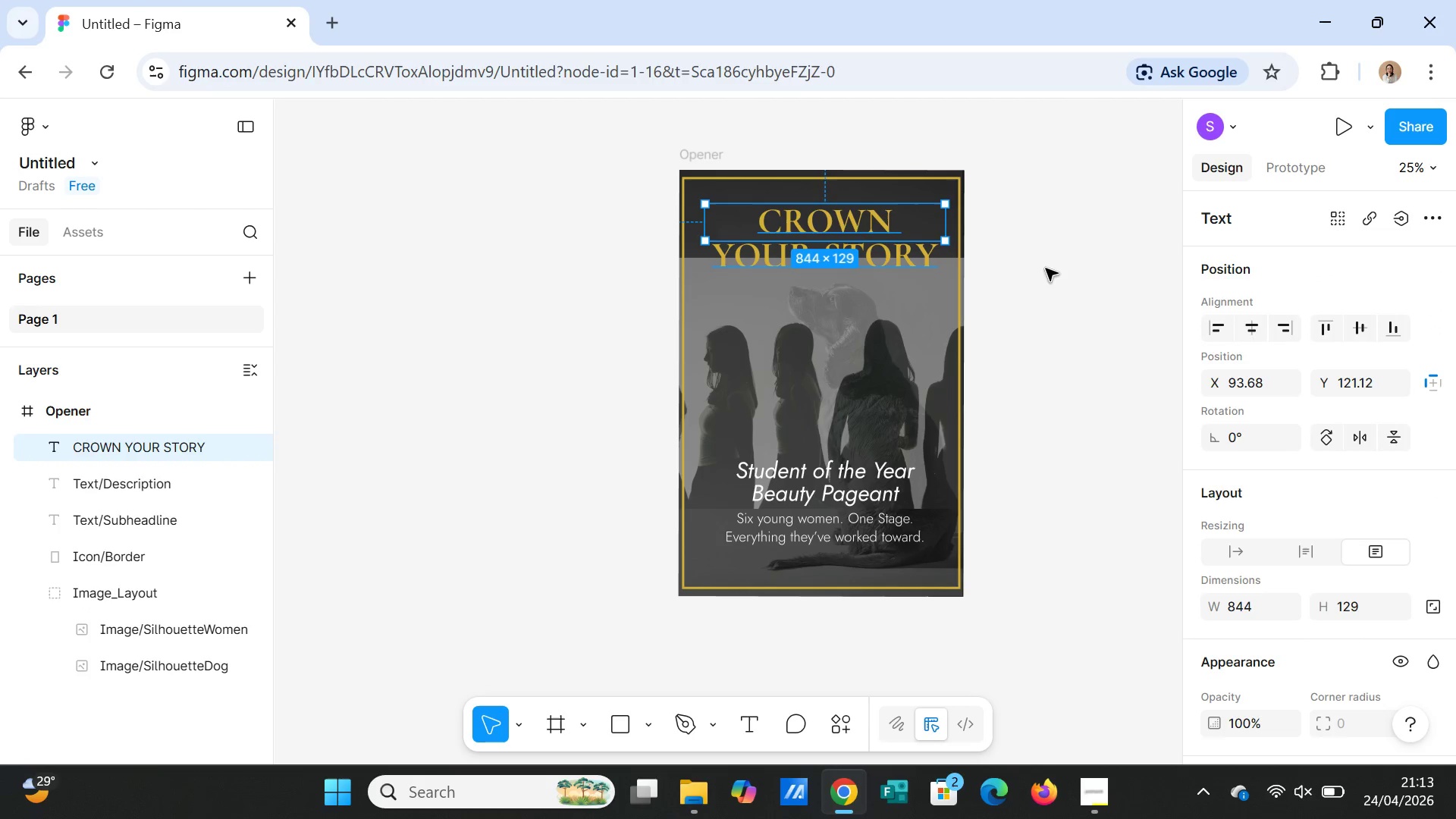 
left_click([1046, 268])
 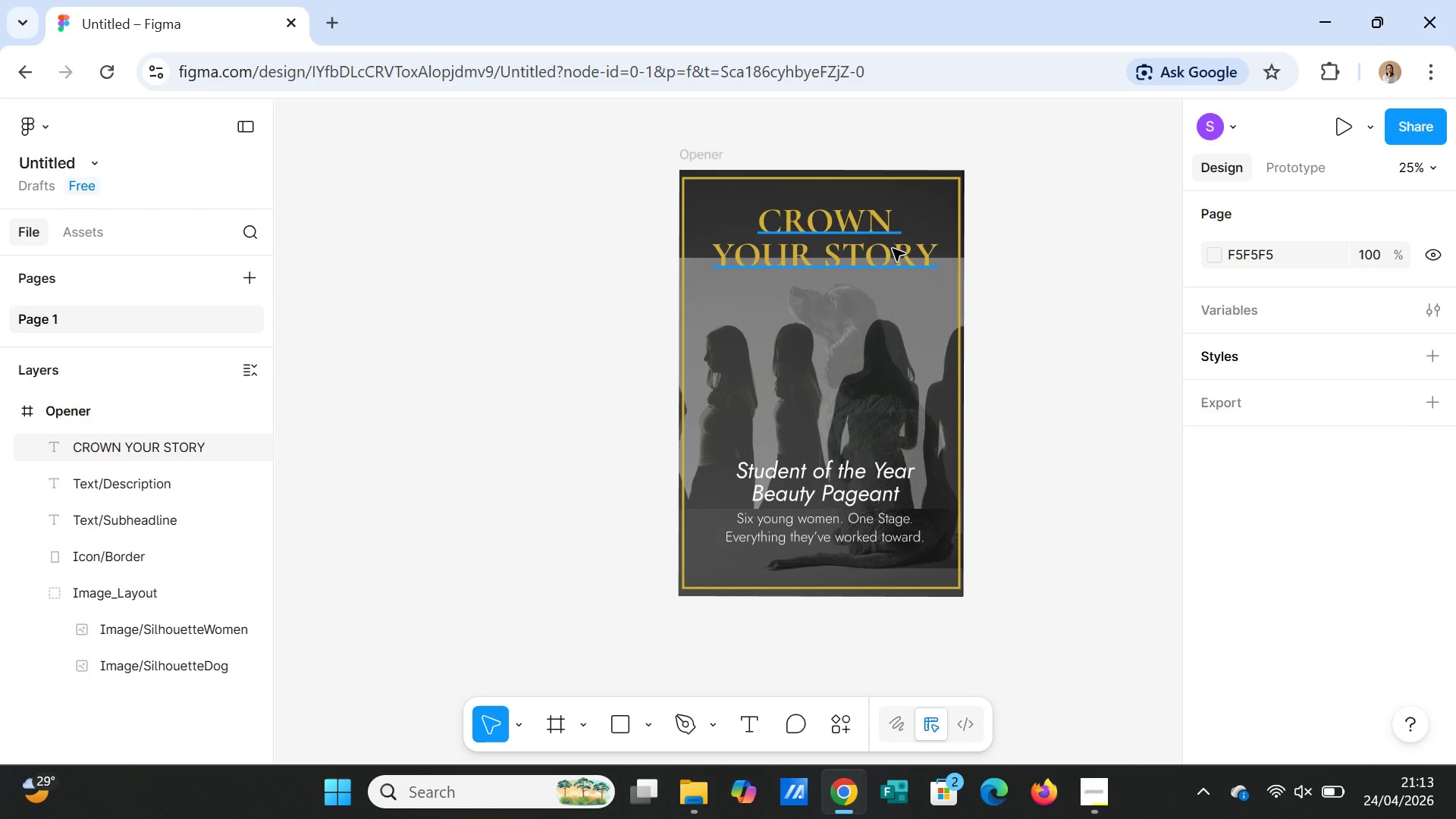 
left_click([862, 234])
 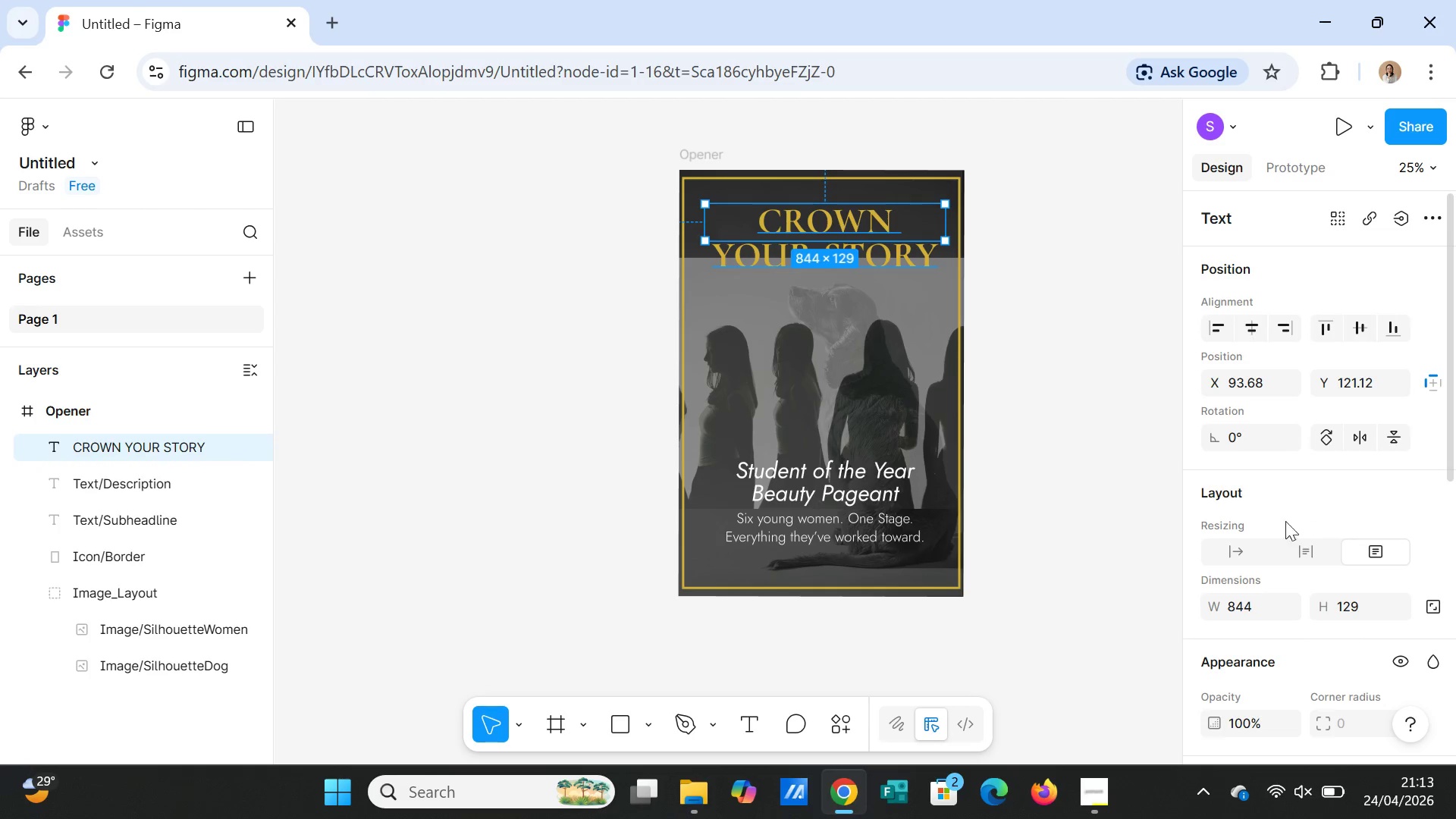 
scroll: coordinate [1251, 548], scroll_direction: down, amount: 4.0
 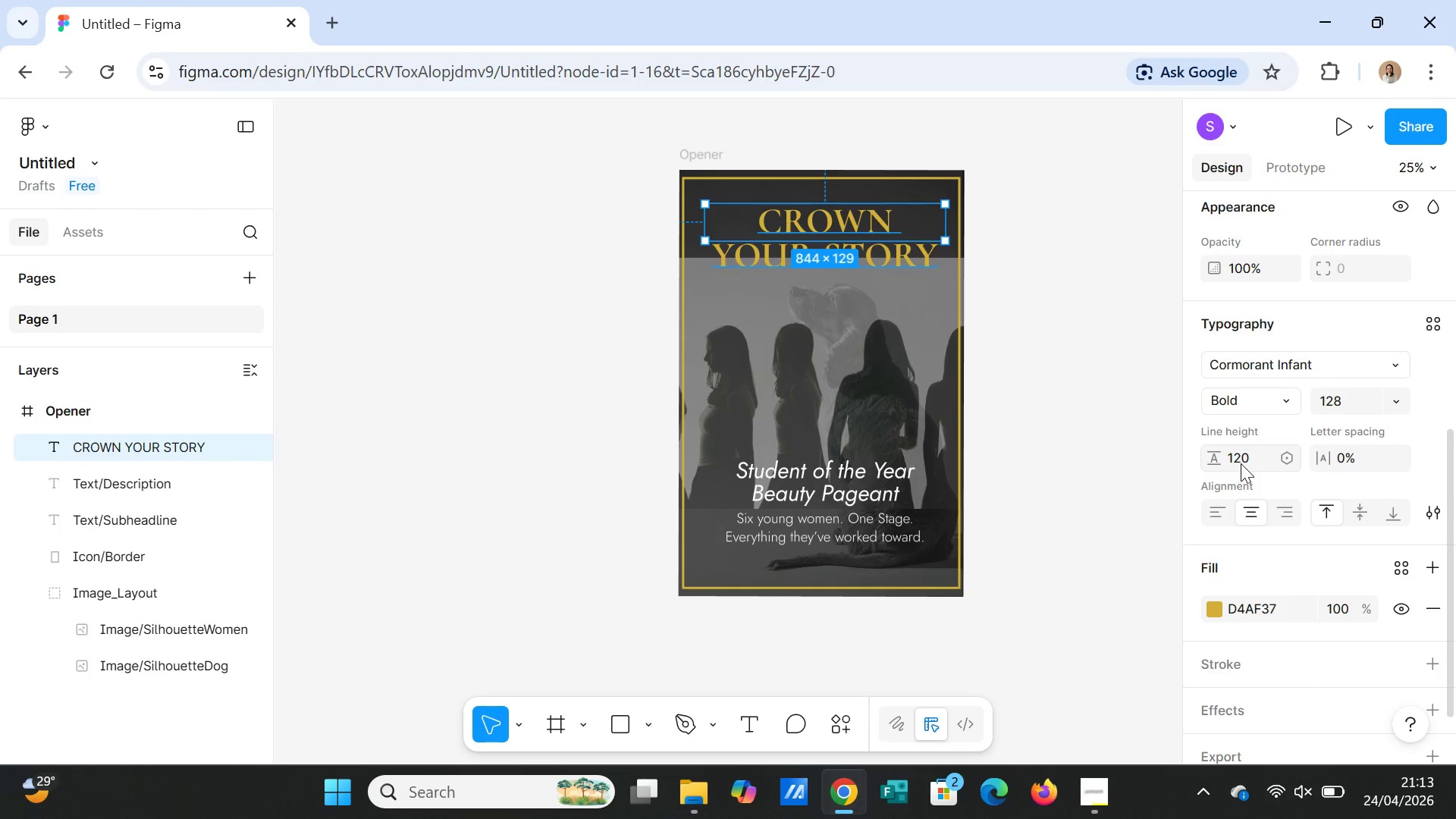 
left_click([1241, 463])
 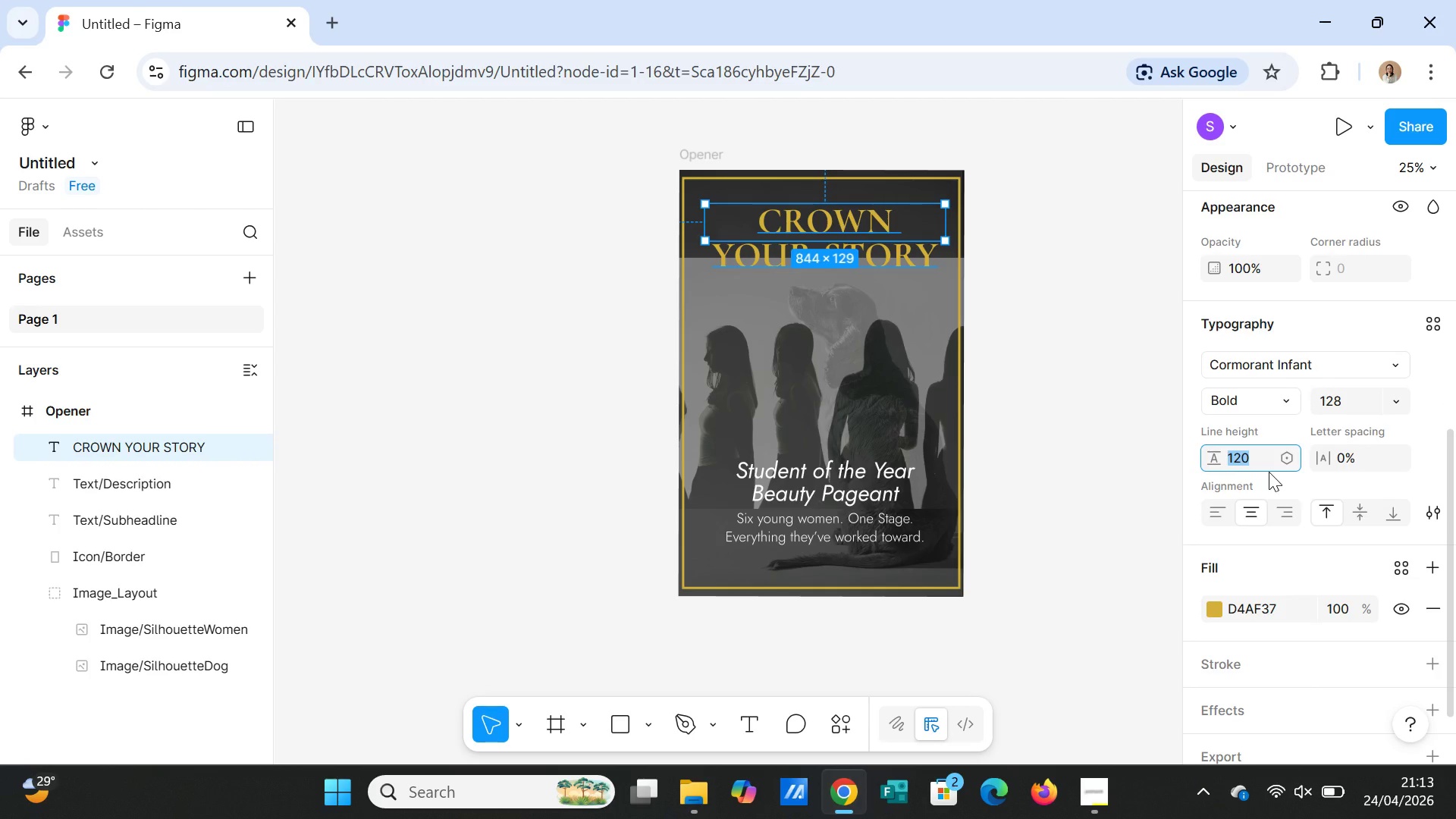 
type(110)
 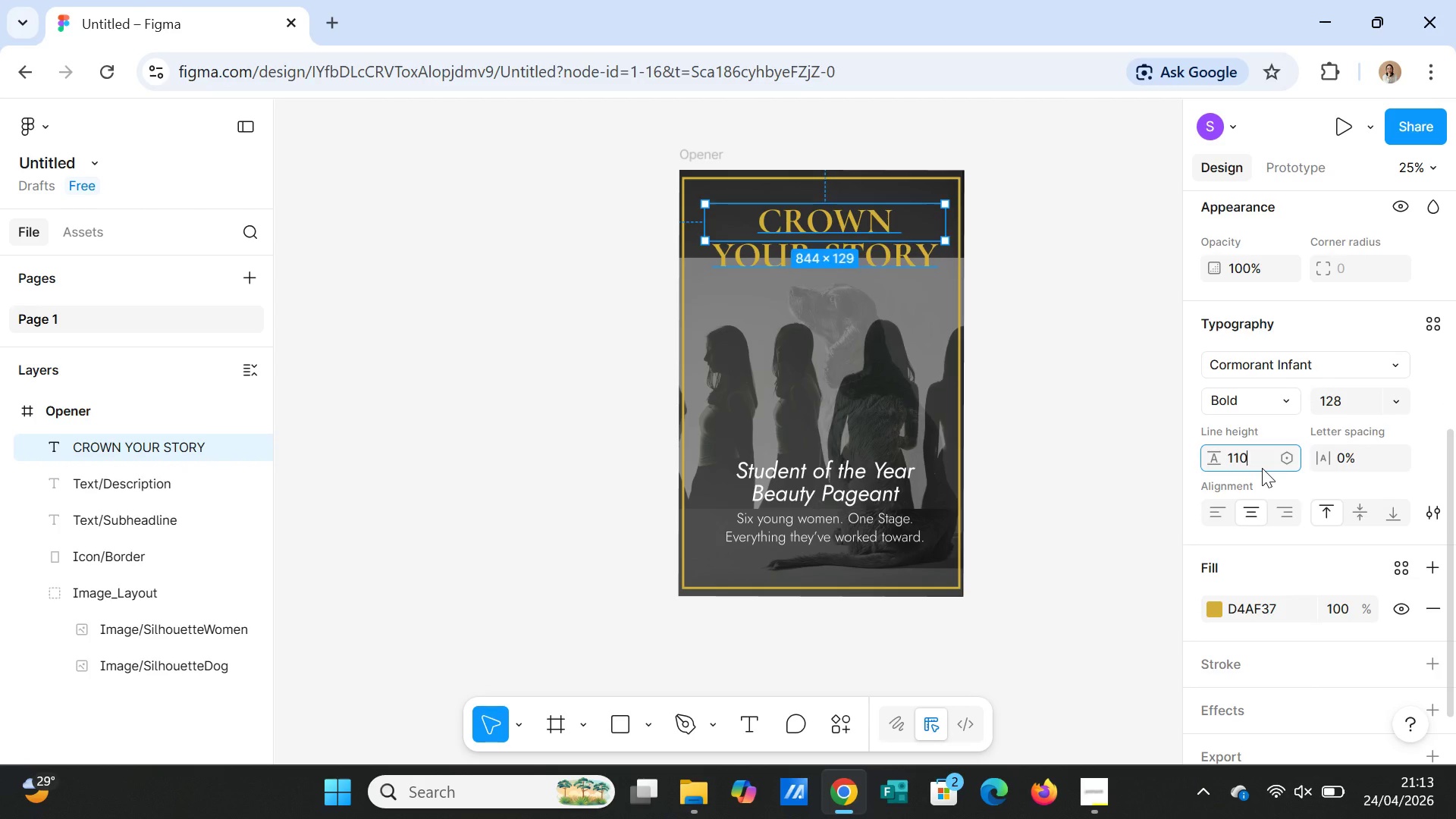 
key(Enter)
 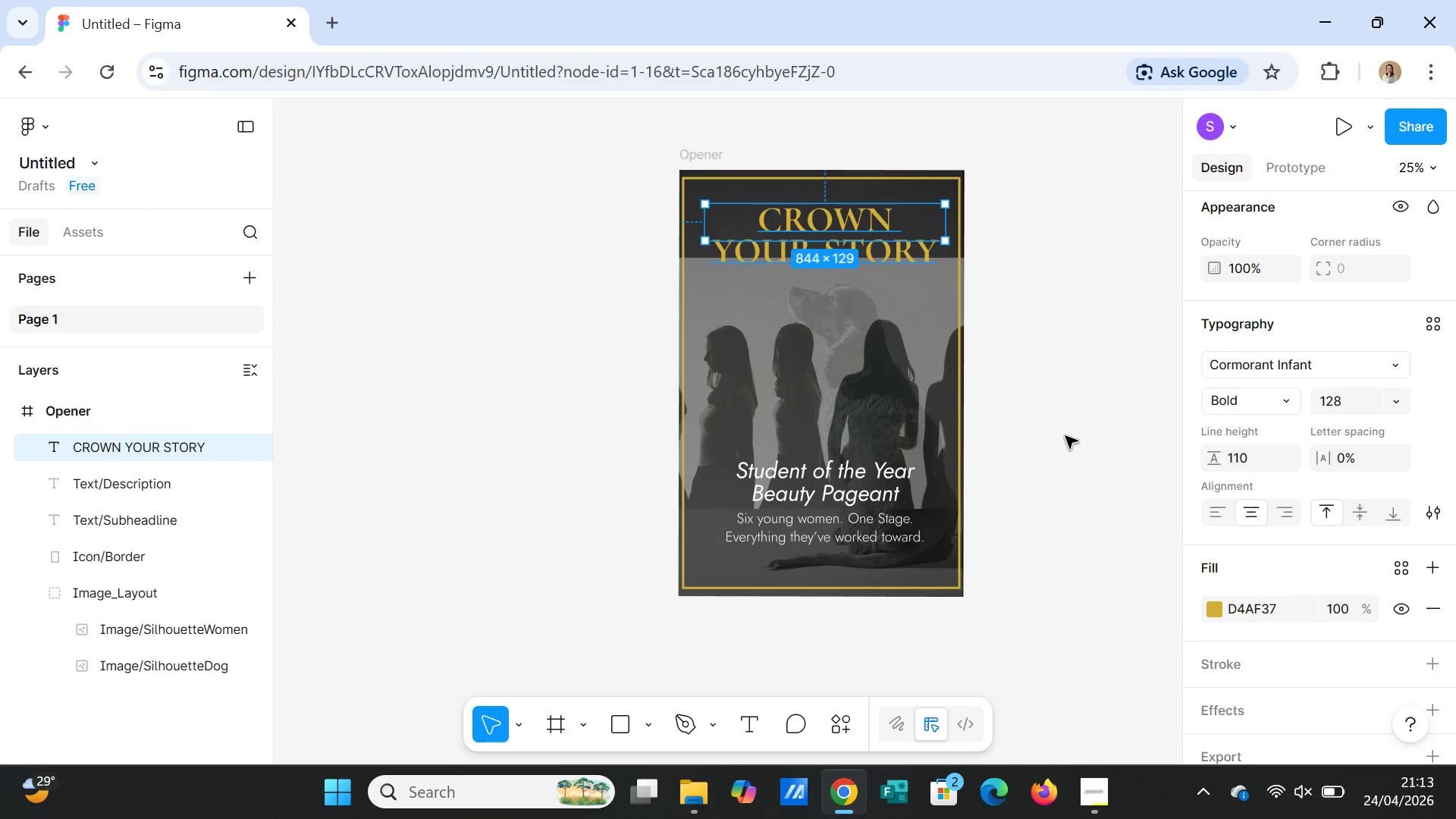 
left_click([1067, 430])
 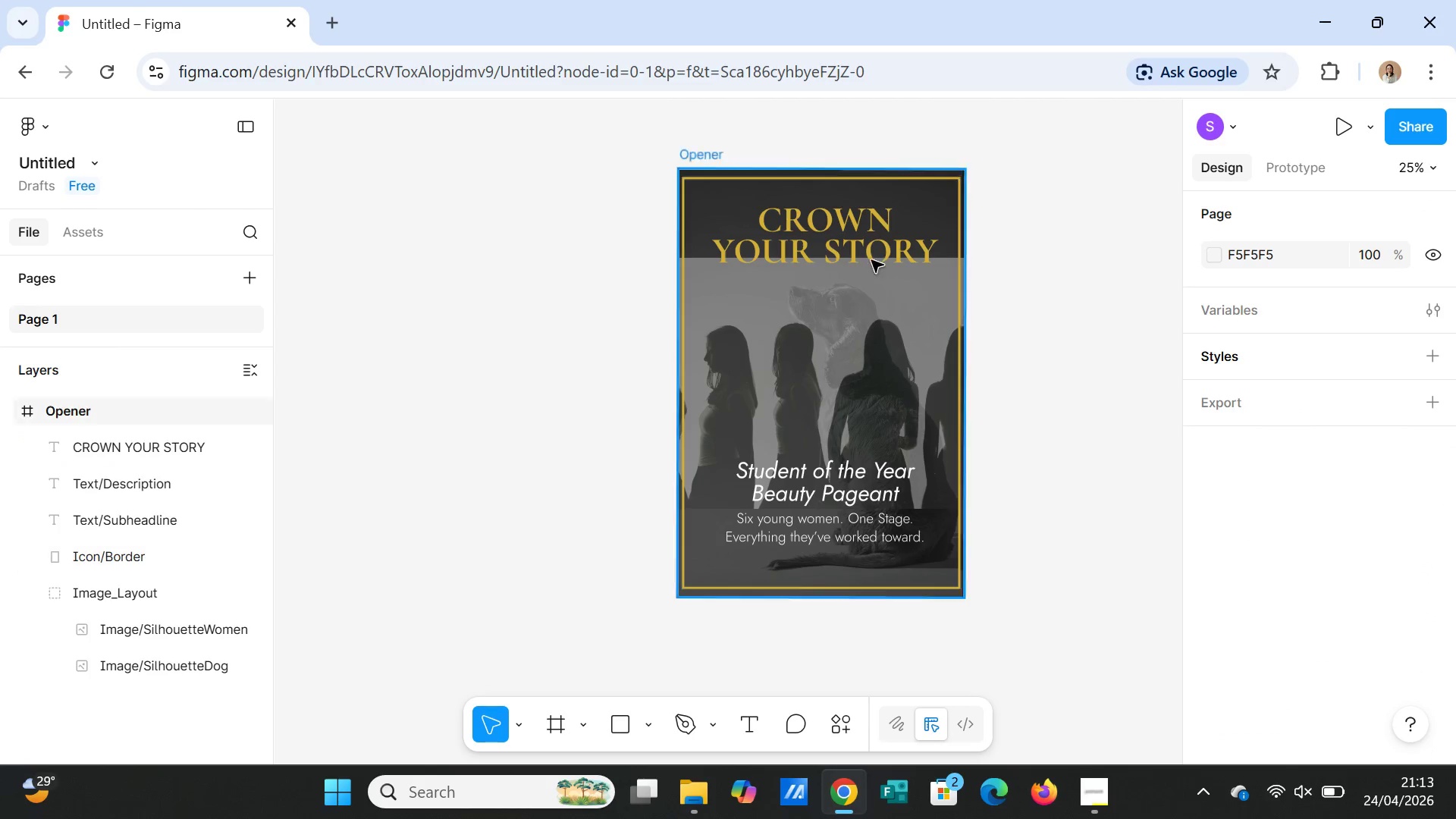 
left_click([813, 239])
 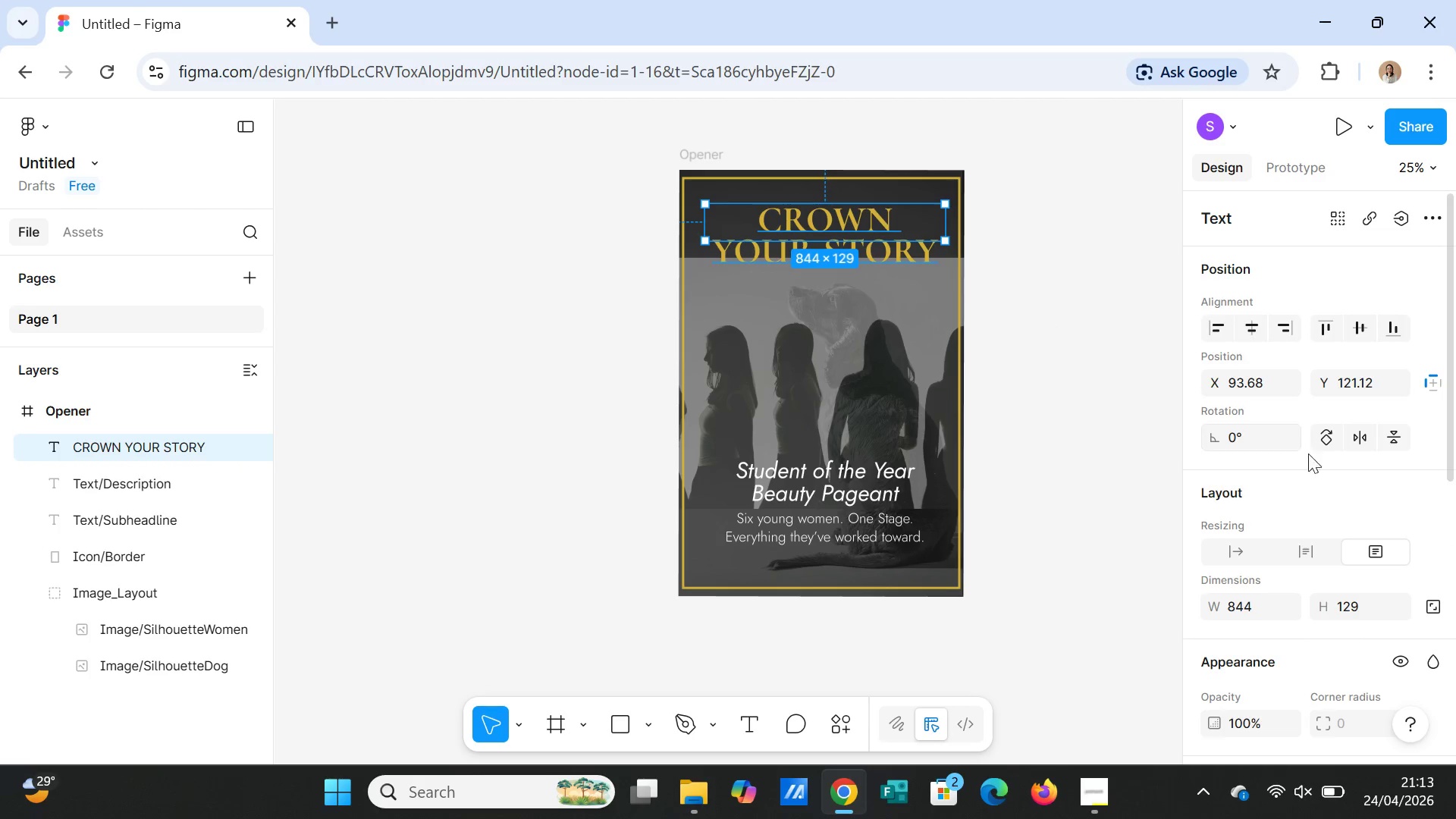 
scroll: coordinate [1363, 594], scroll_direction: down, amount: 3.0
 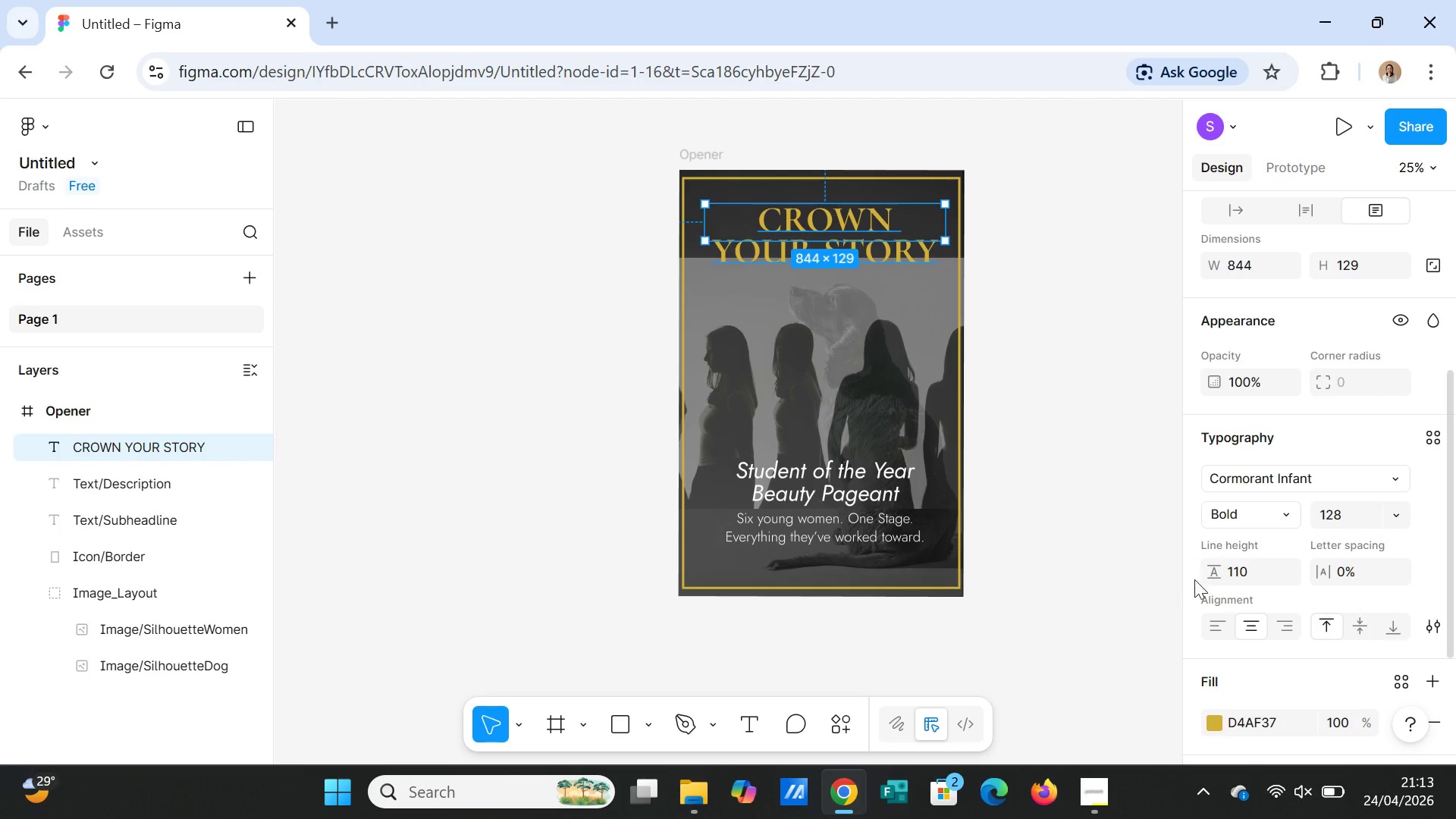 
left_click([1289, 516])
 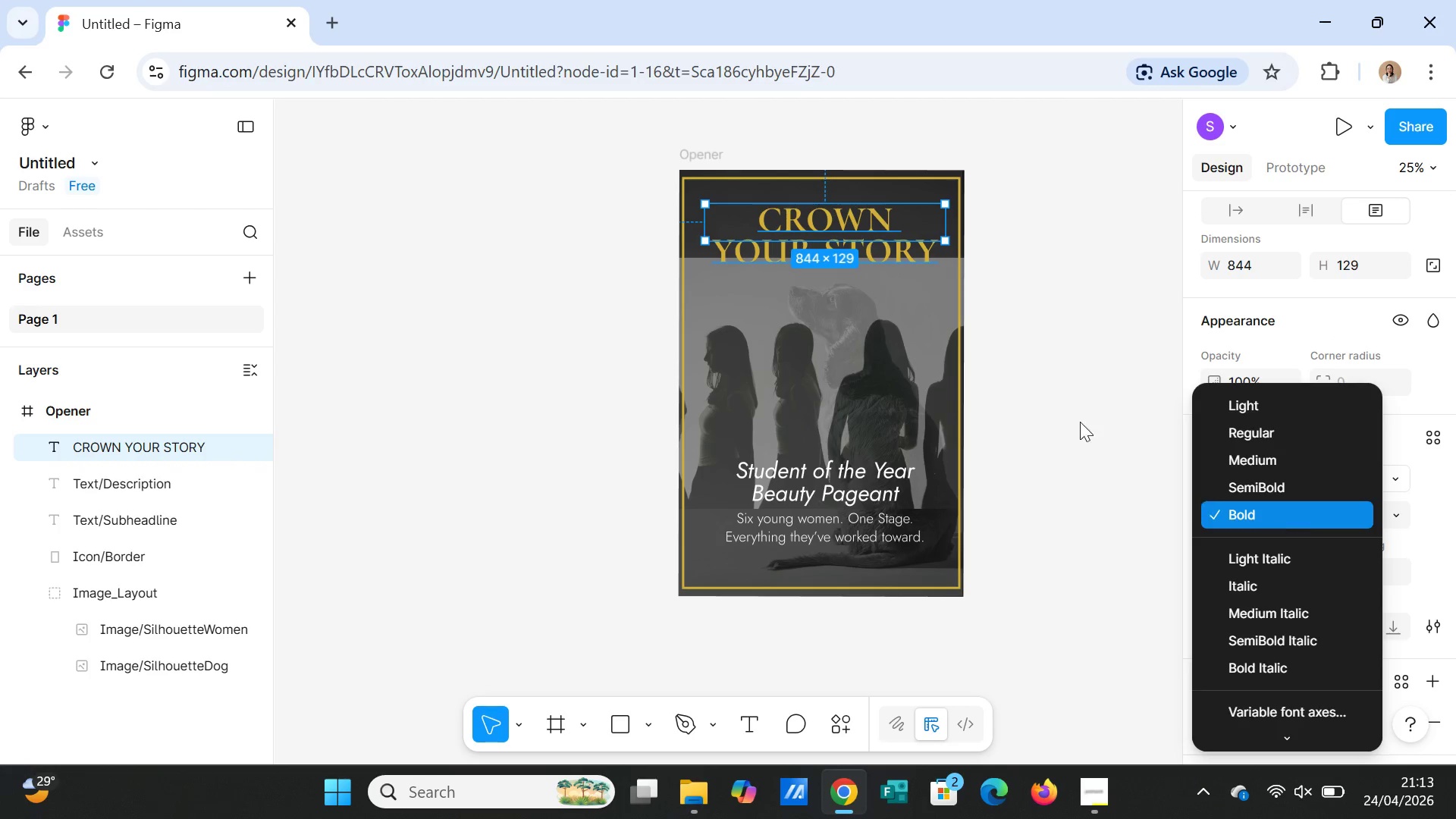 
left_click([1087, 333])
 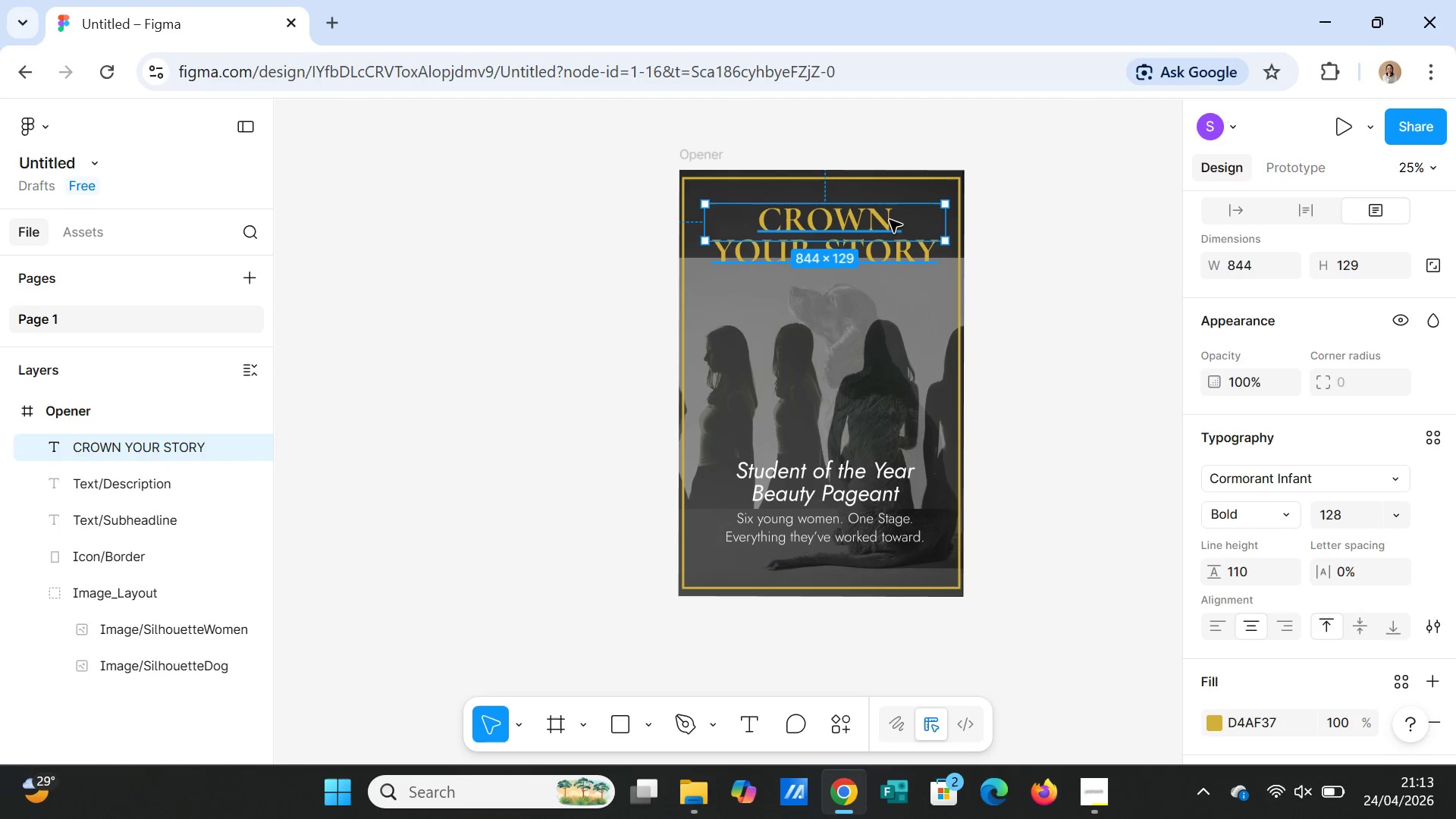 
right_click([890, 221])
 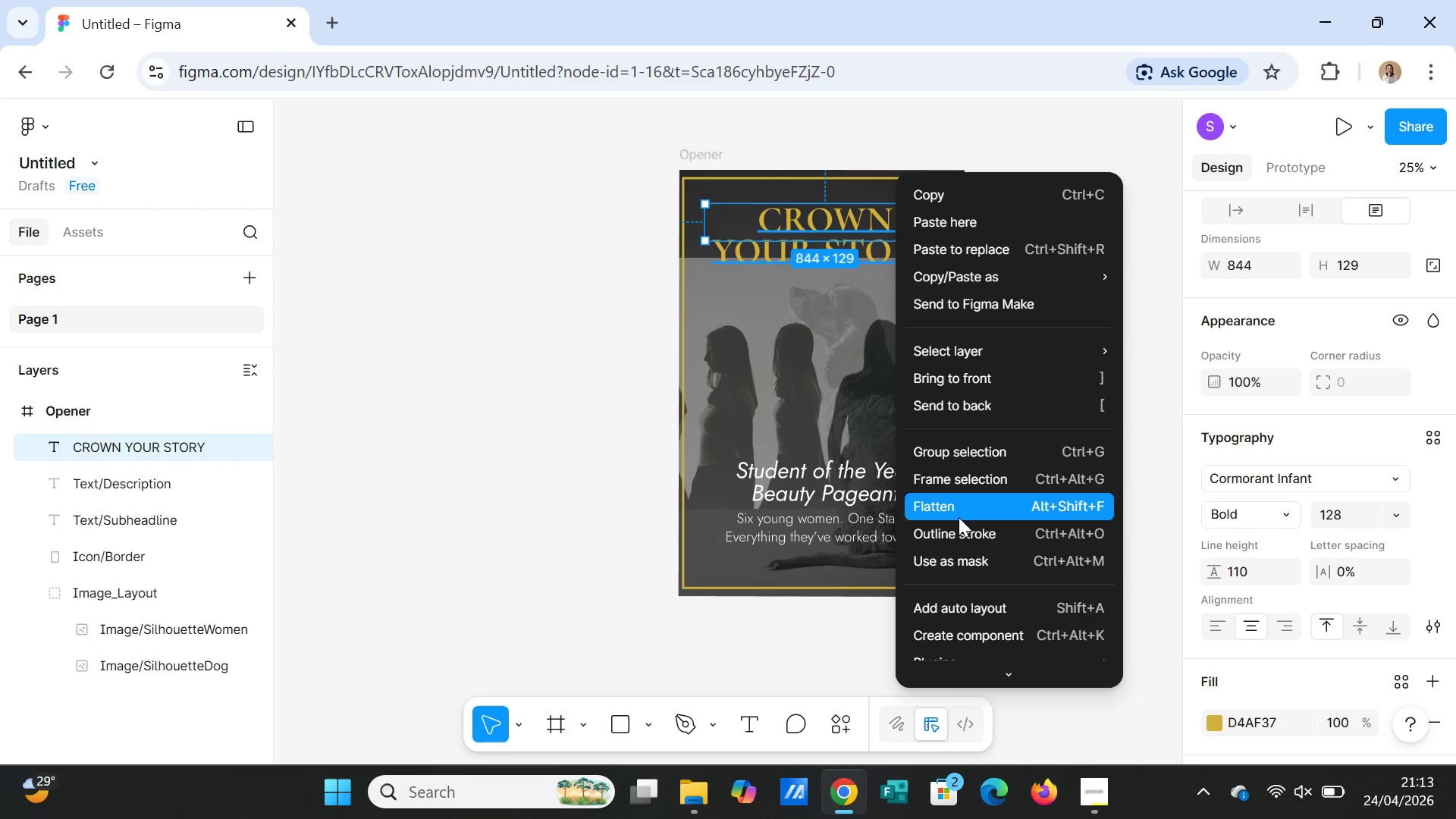 
left_click([959, 509])
 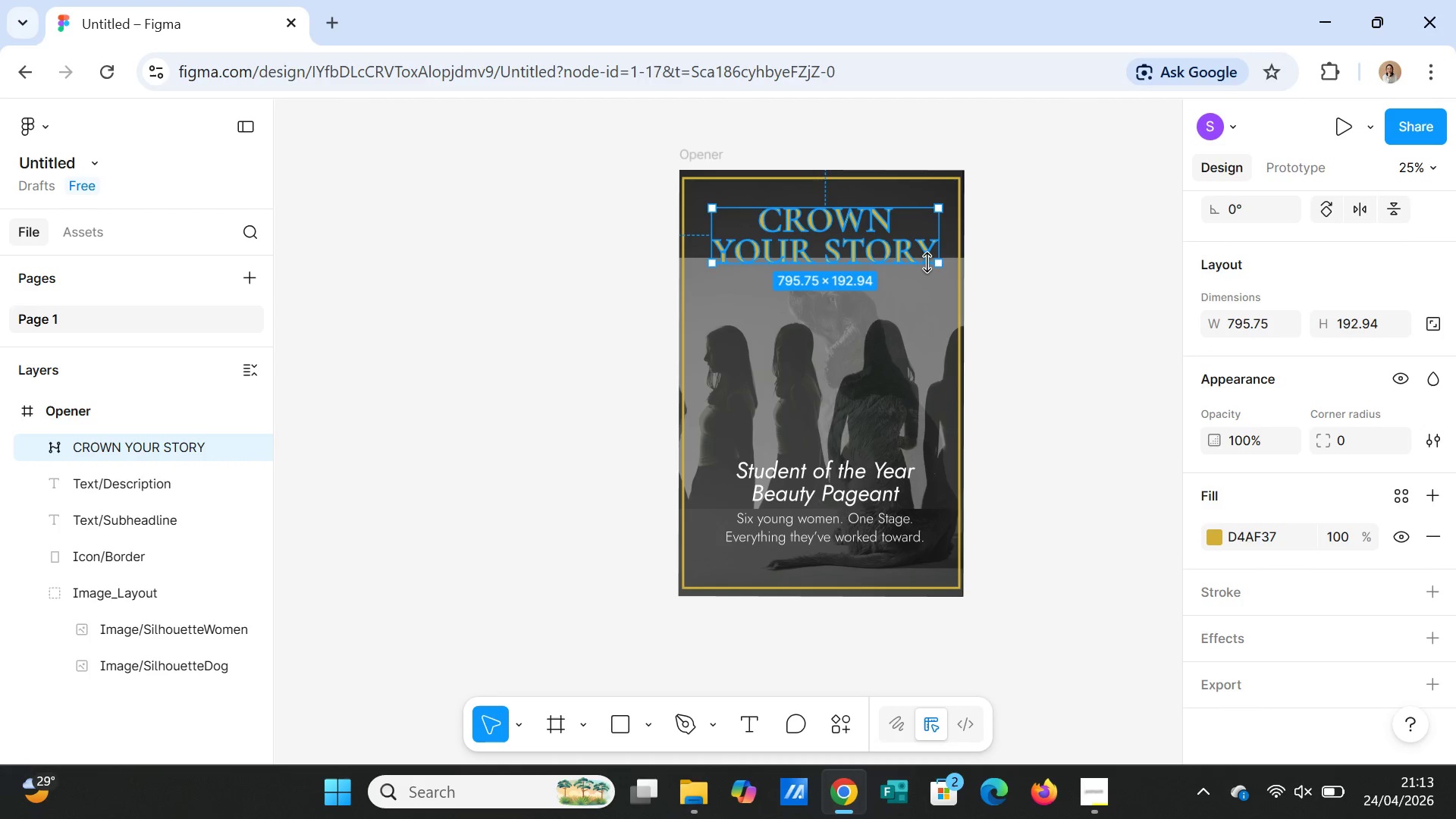 
left_click_drag(start_coordinate=[931, 264], to_coordinate=[938, 271])
 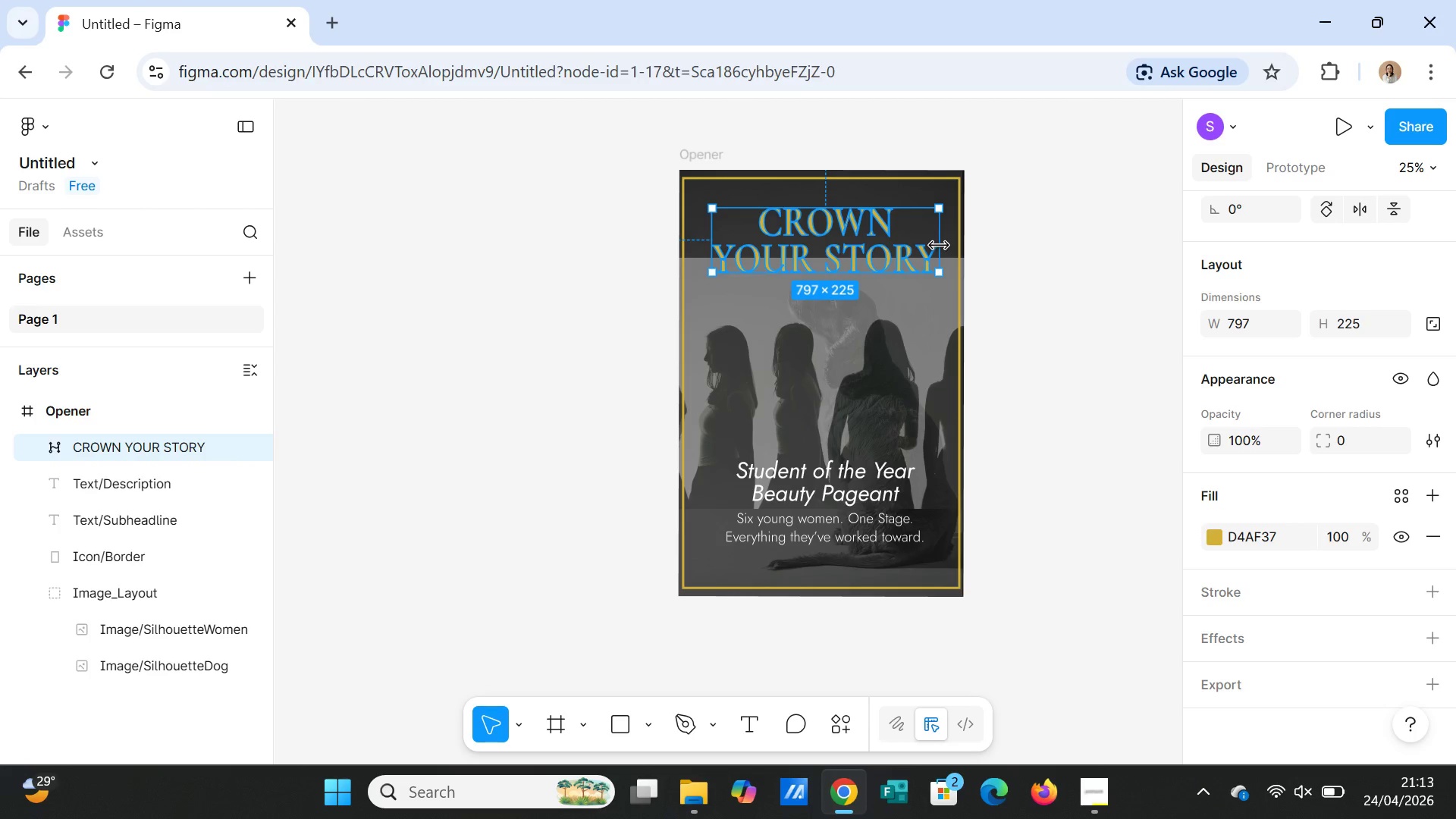 
left_click_drag(start_coordinate=[939, 246], to_coordinate=[946, 244])
 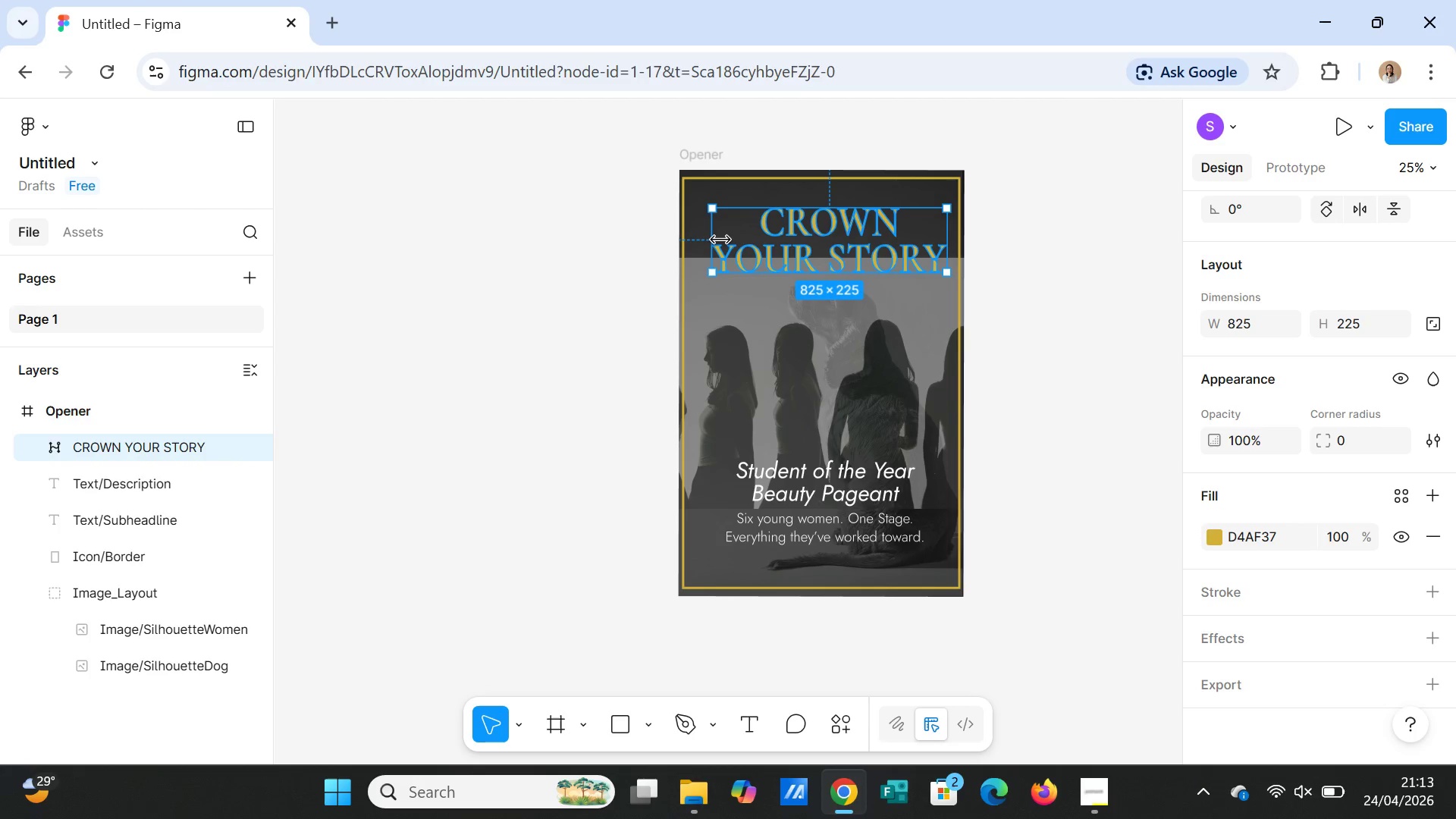 
left_click_drag(start_coordinate=[720, 238], to_coordinate=[701, 237])
 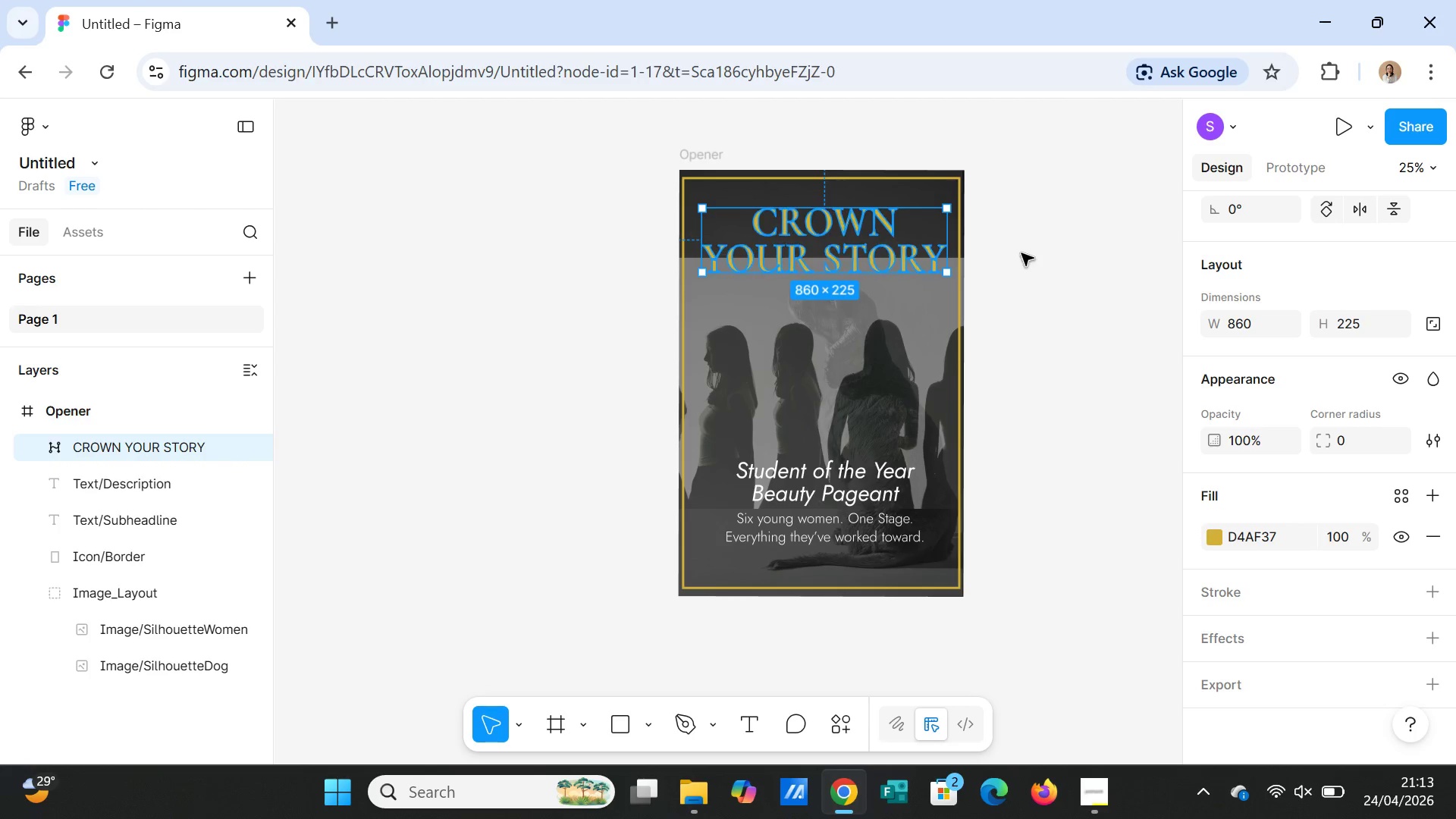 
left_click([1021, 253])
 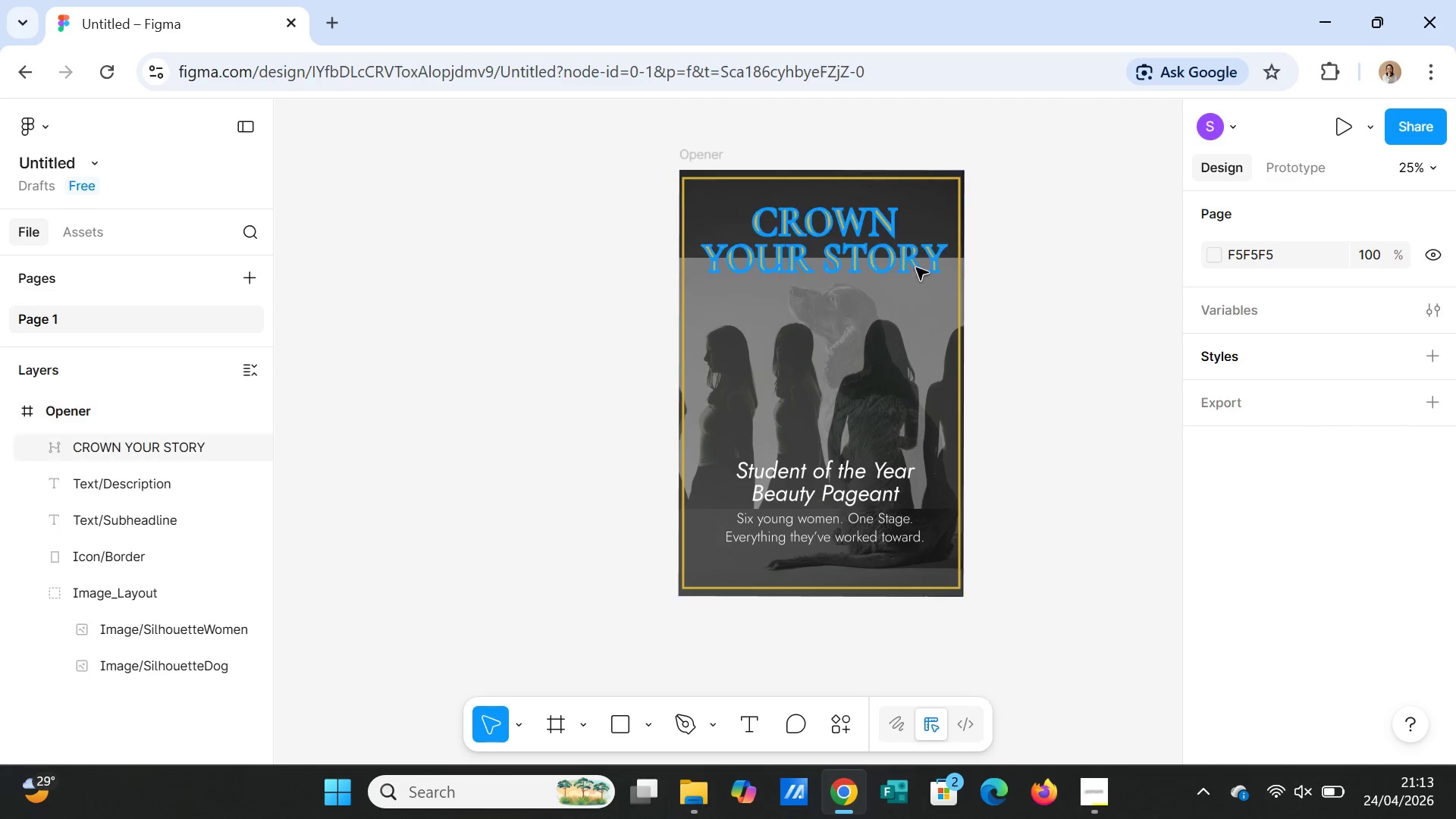 
left_click([899, 255])
 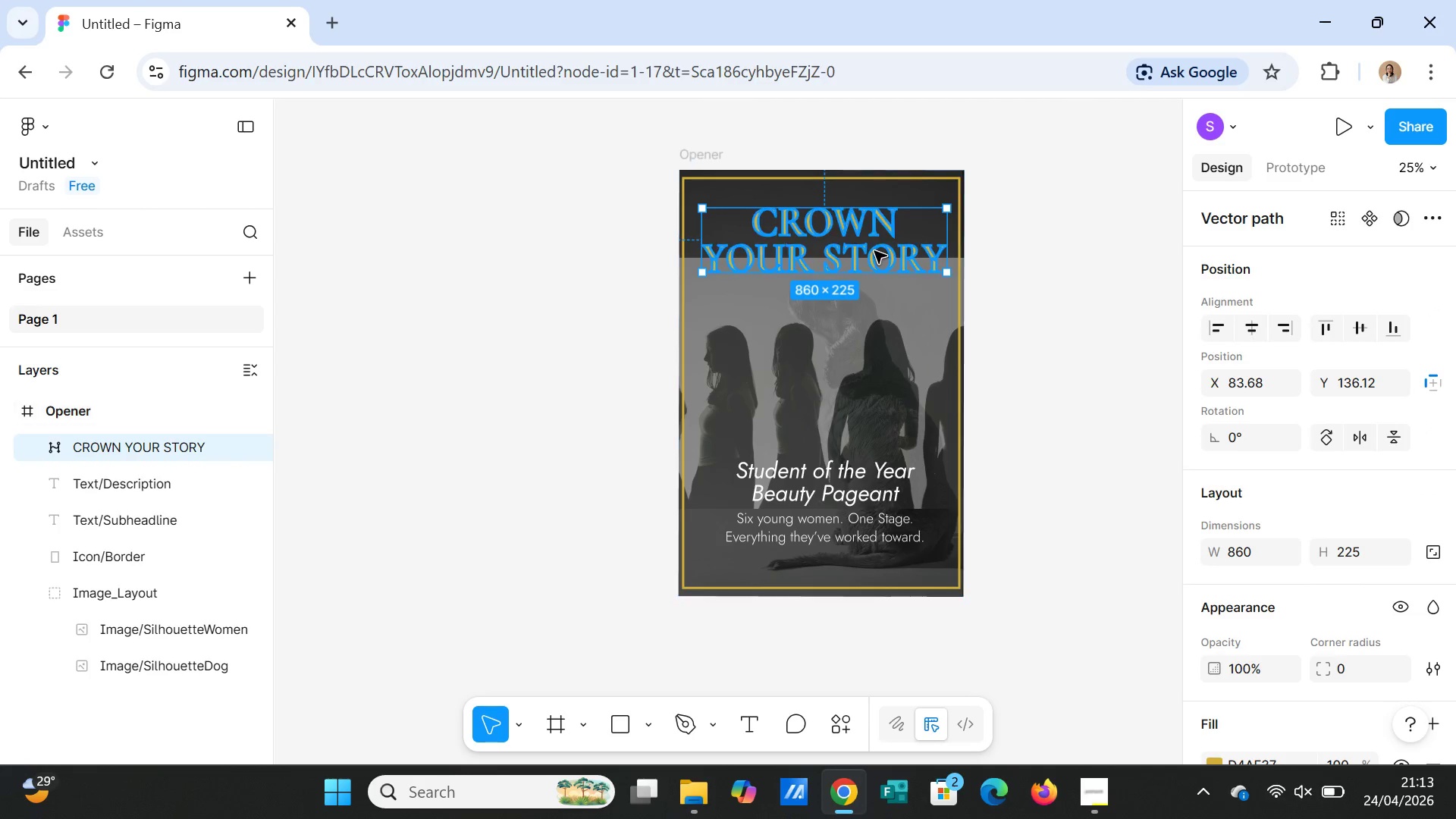 
left_click_drag(start_coordinate=[874, 251], to_coordinate=[880, 245])
 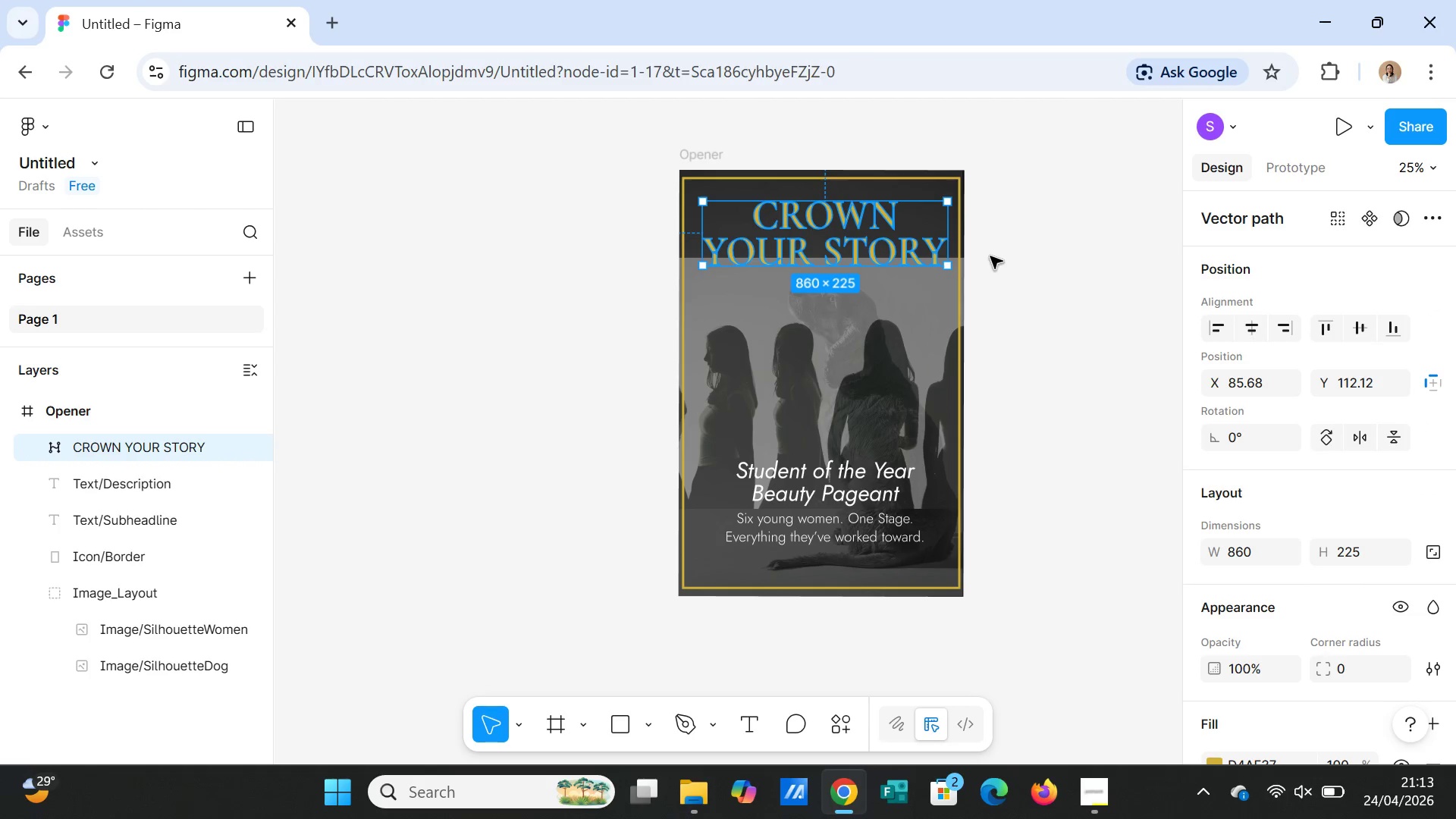 
left_click([990, 256])
 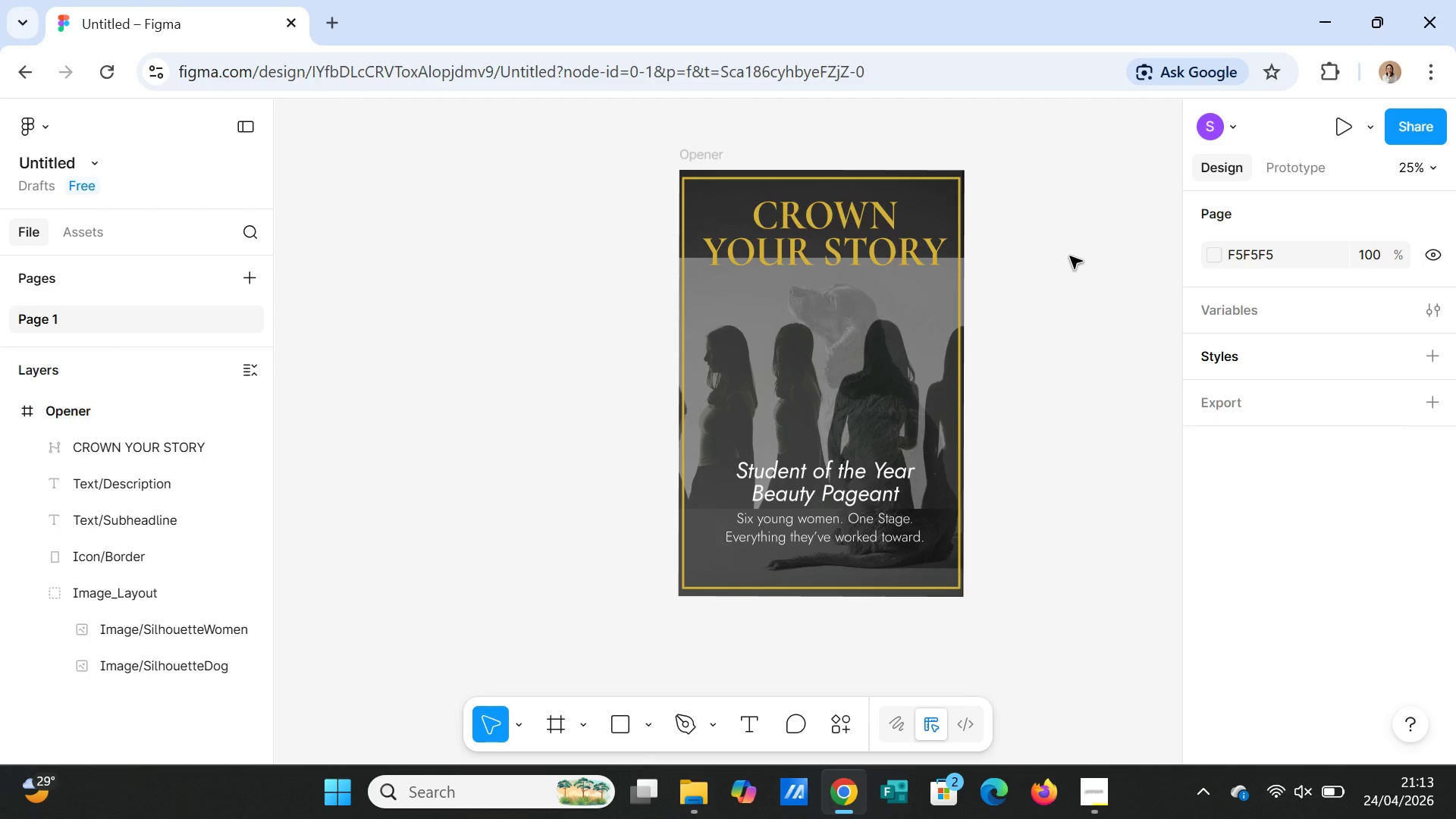 
wait(9.81)
 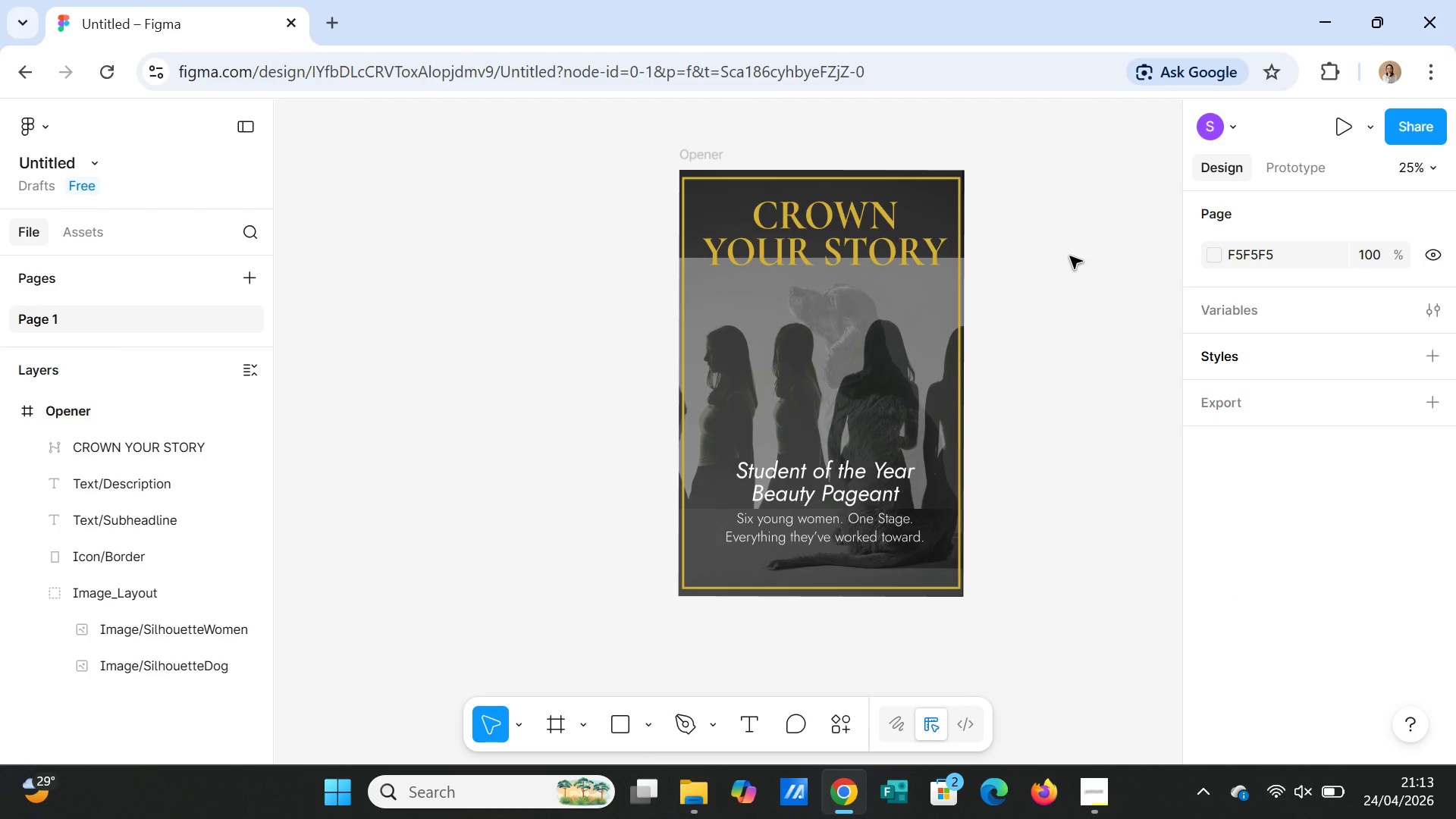 
double_click([112, 447])
 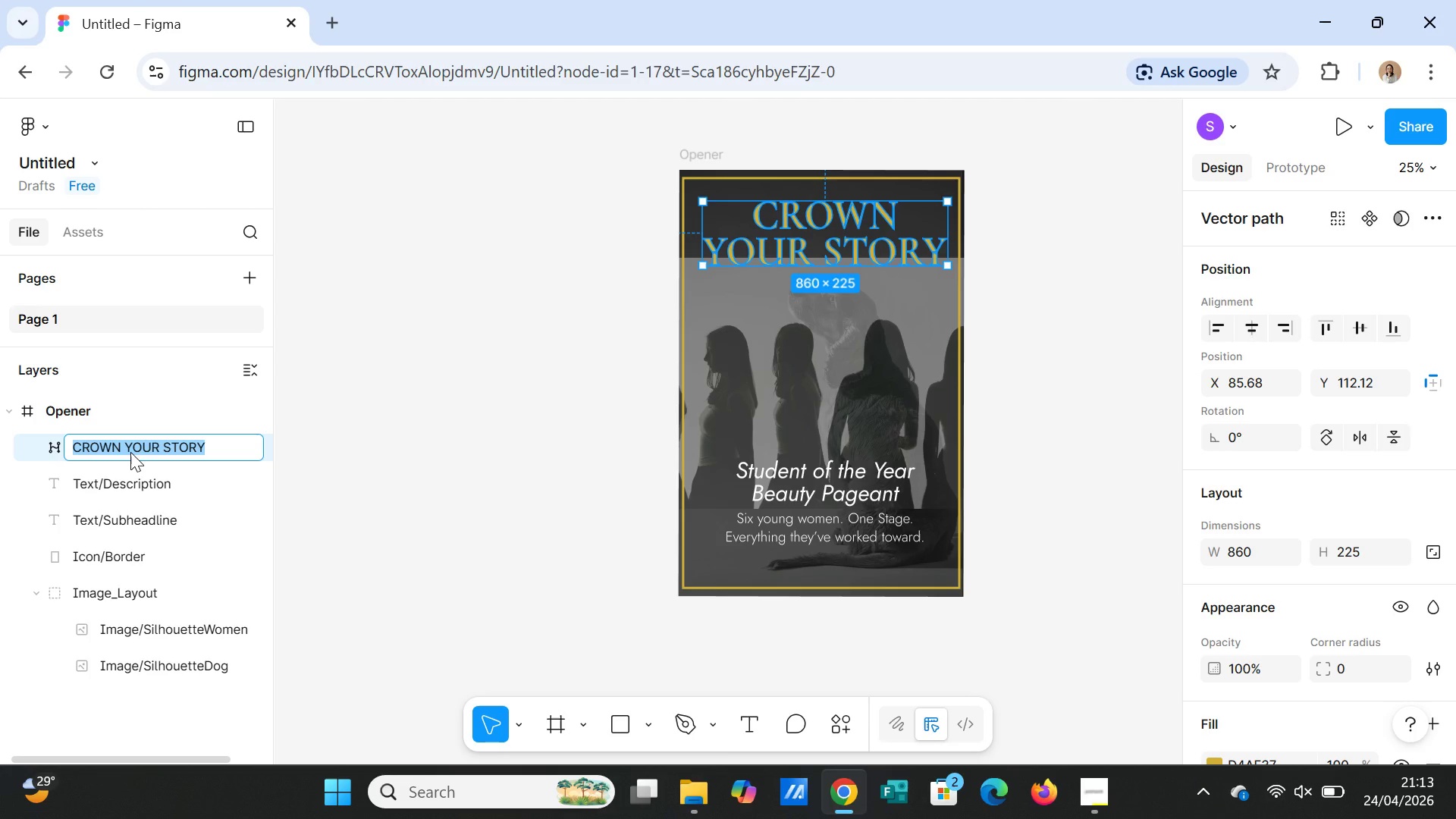 
type(Text/Headline)
 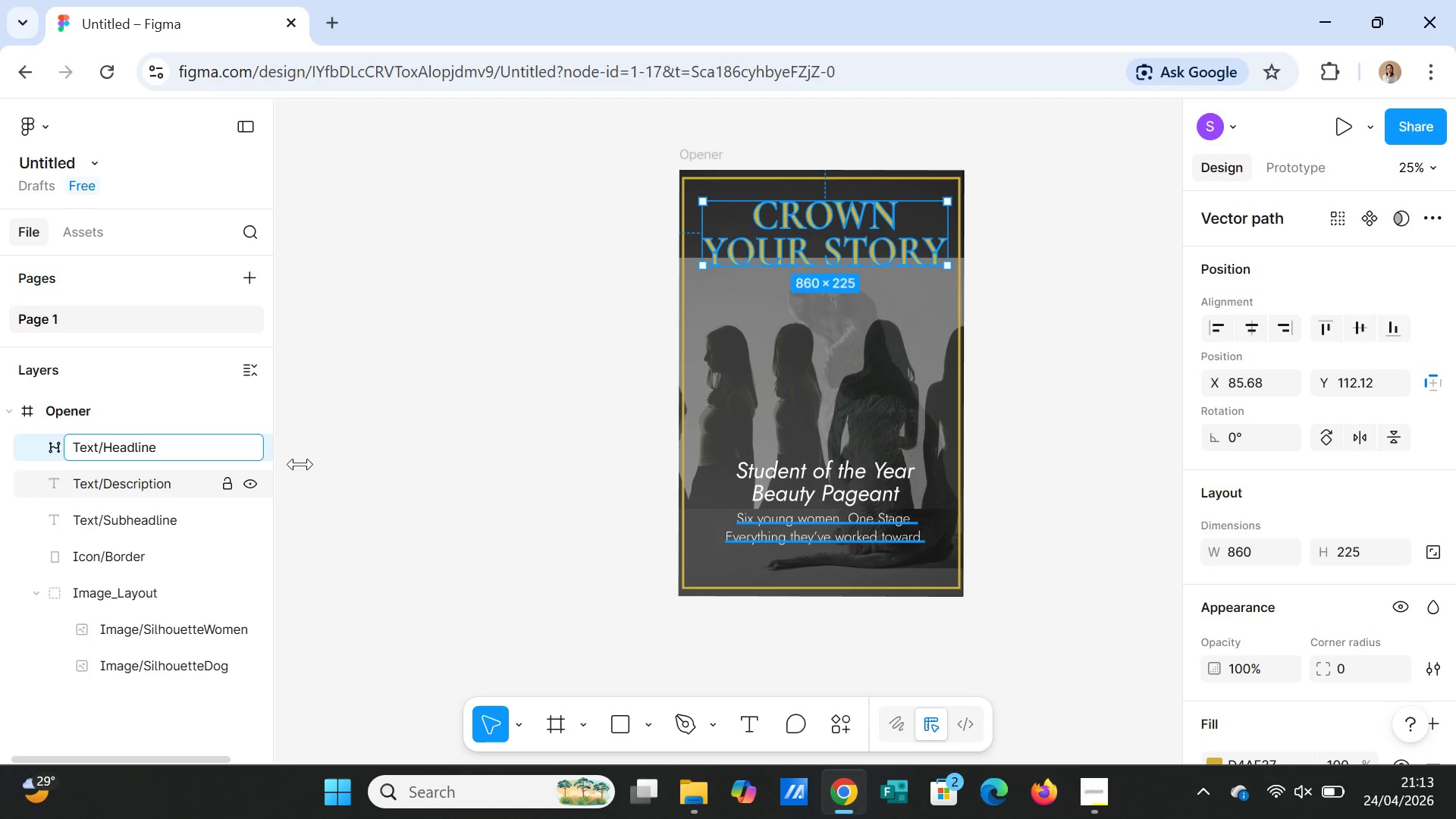 
left_click([374, 457])
 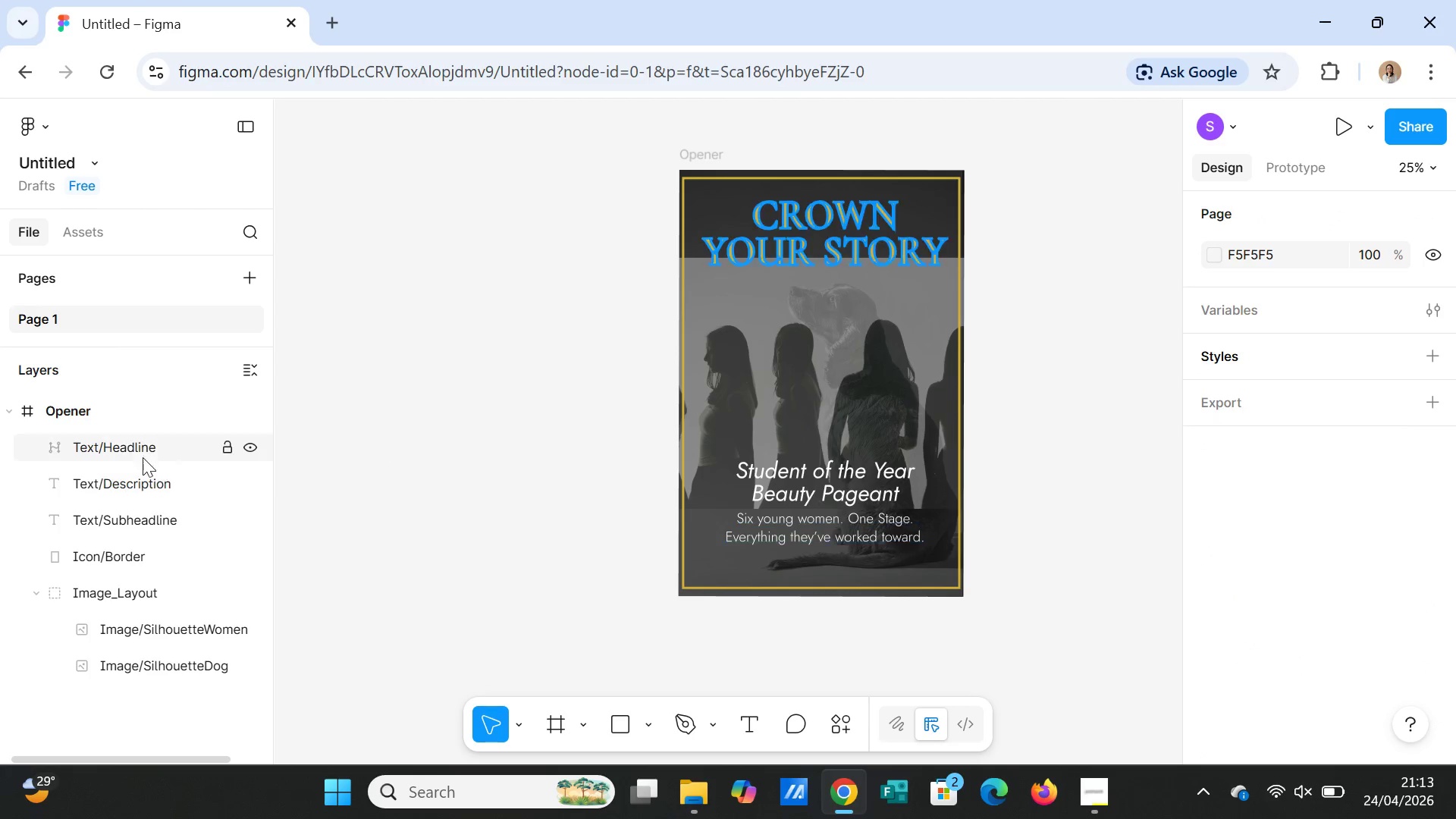 
left_click([106, 444])
 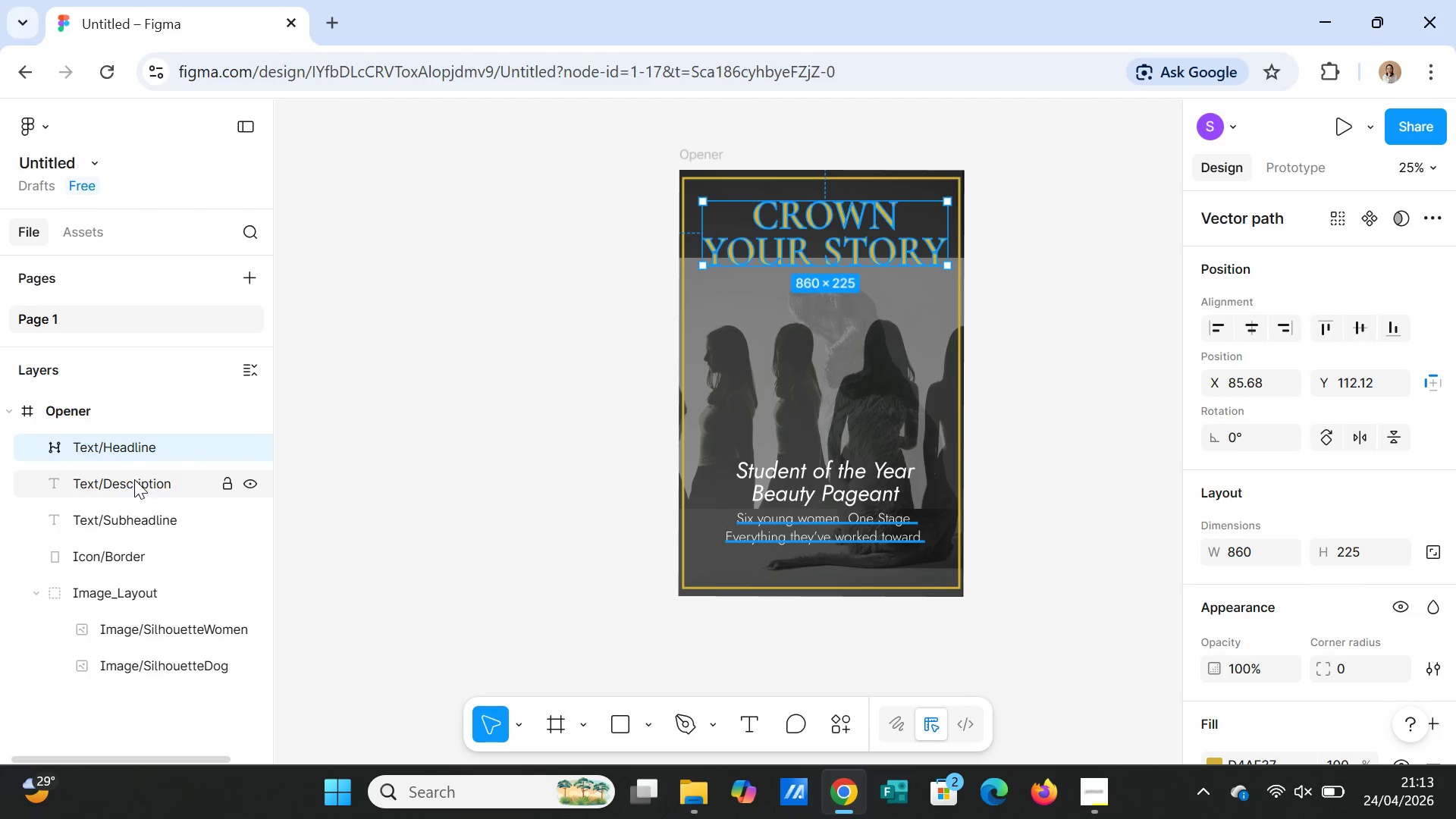 
hold_key(key=ControlLeft, duration=1.19)
left_click([133, 479])
 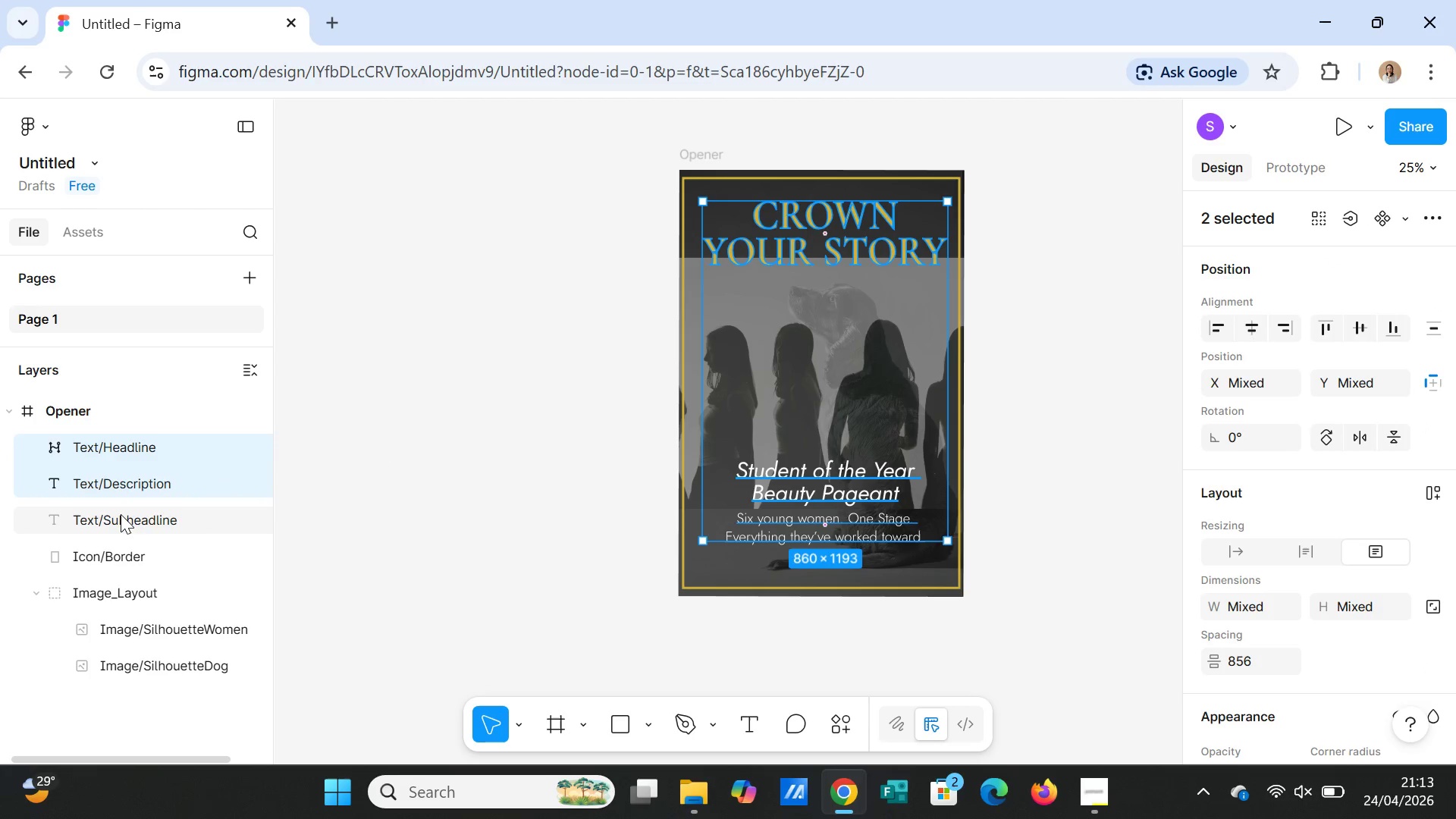 
left_click([121, 515])
 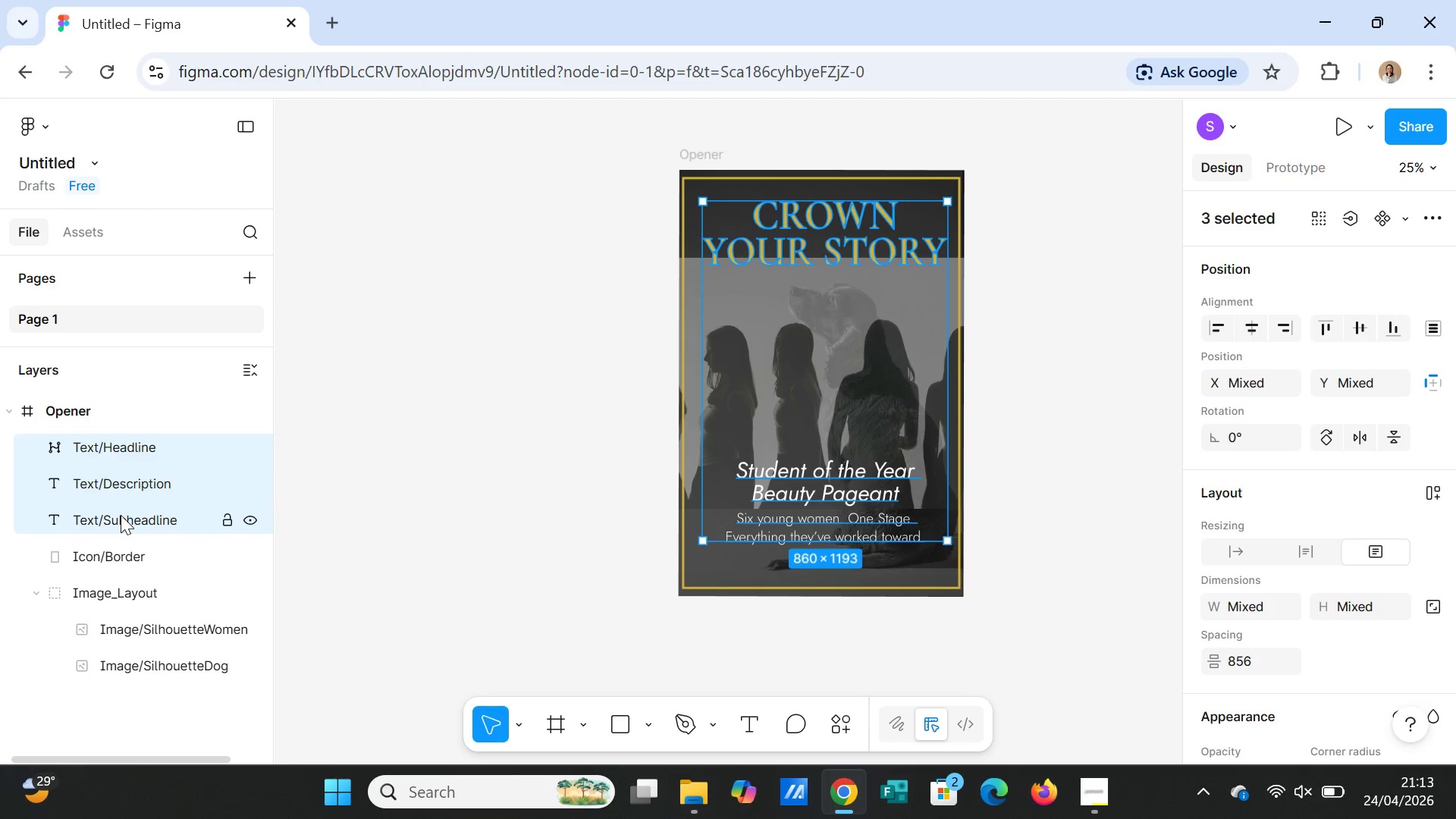 
right_click([121, 515])
 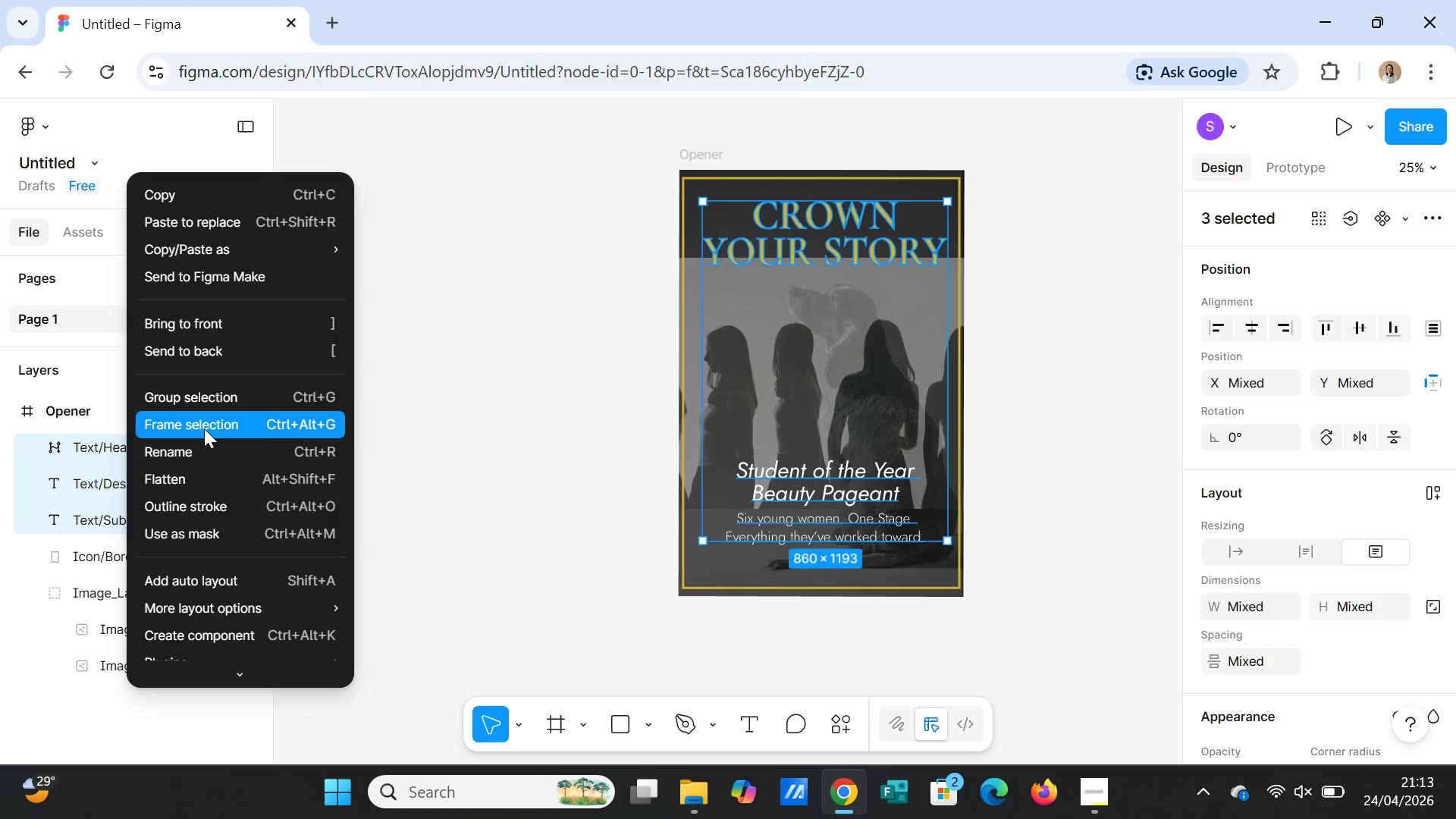 
left_click([211, 386])
 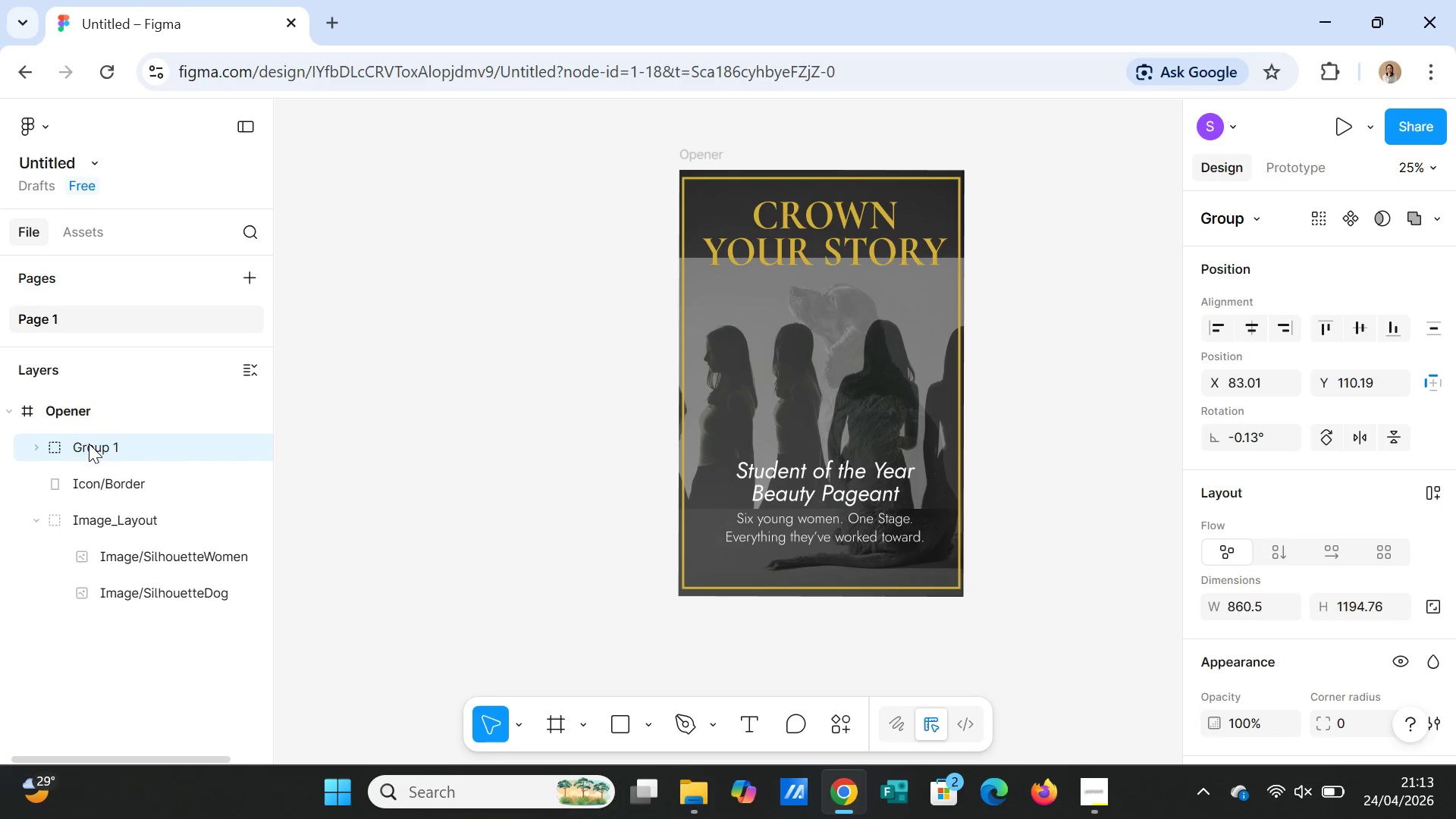 
double_click([89, 444])
 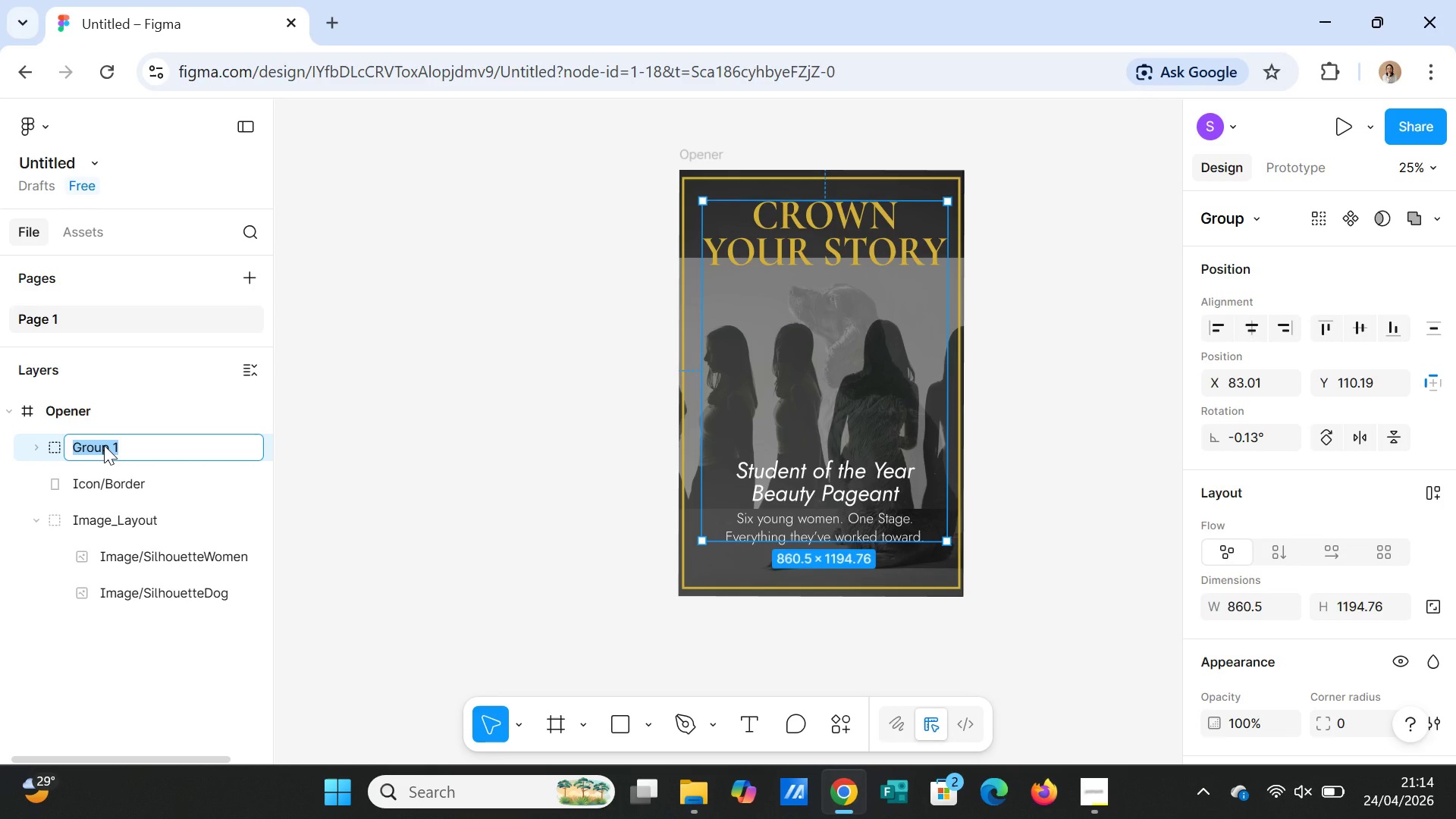 
type(Text/Layout)
key(Backspace)
key(Backspace)
key(Backspace)
key(Backspace)
key(Backspace)
key(Backspace)
key(Backspace)
type(_Layout)
 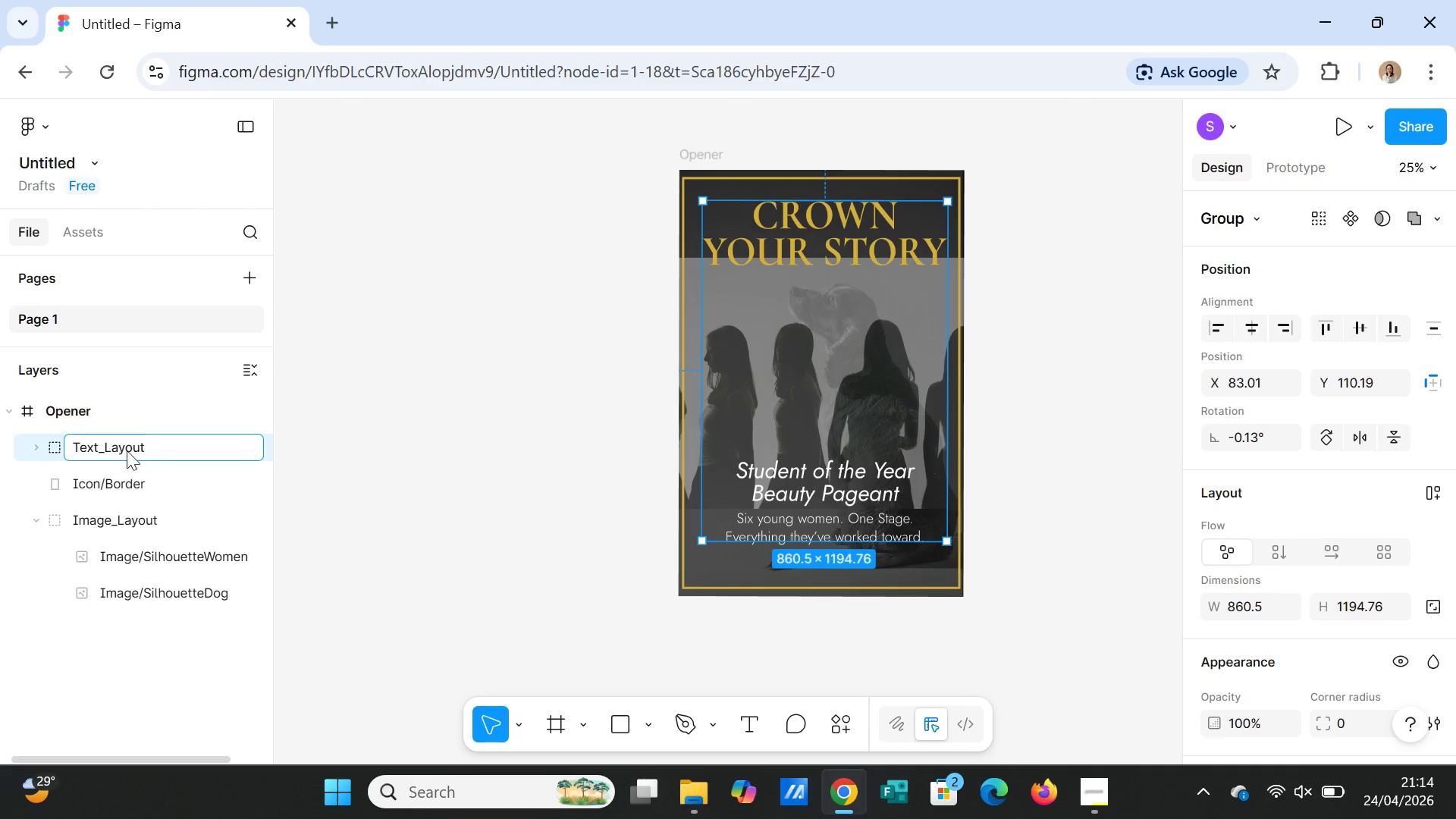 
left_click([400, 452])
 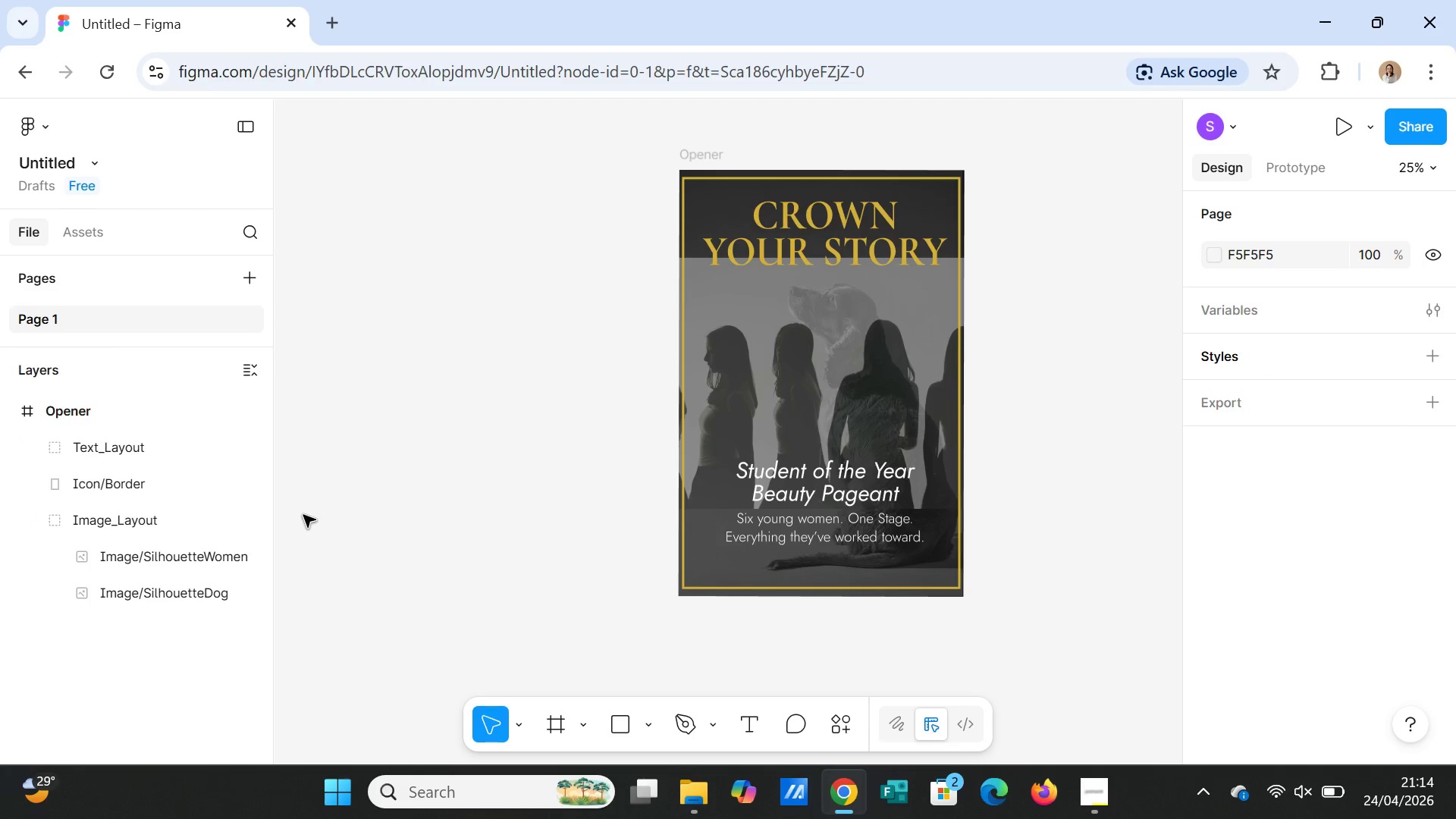 
left_click([28, 447])
 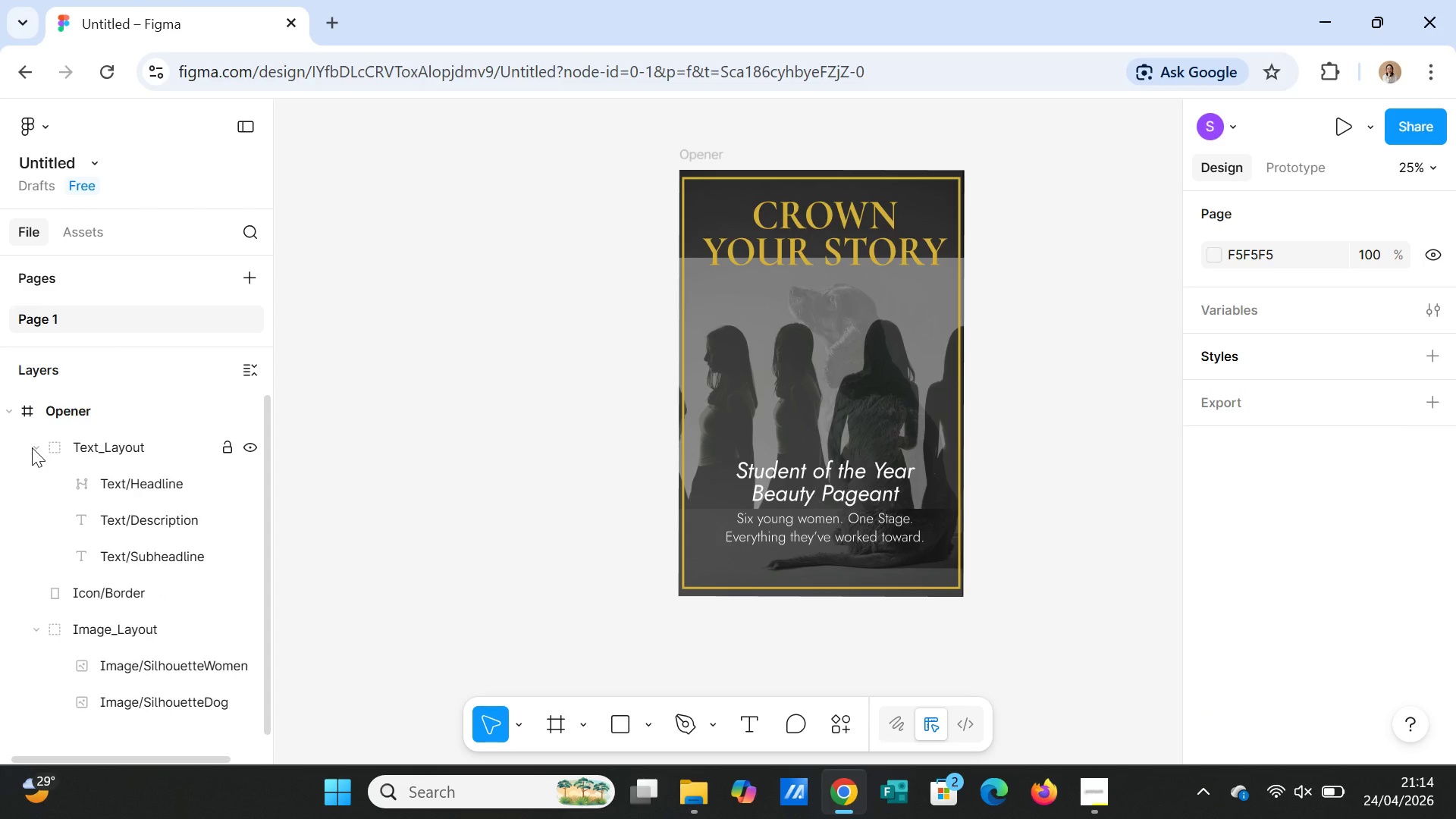 
left_click([32, 447])
 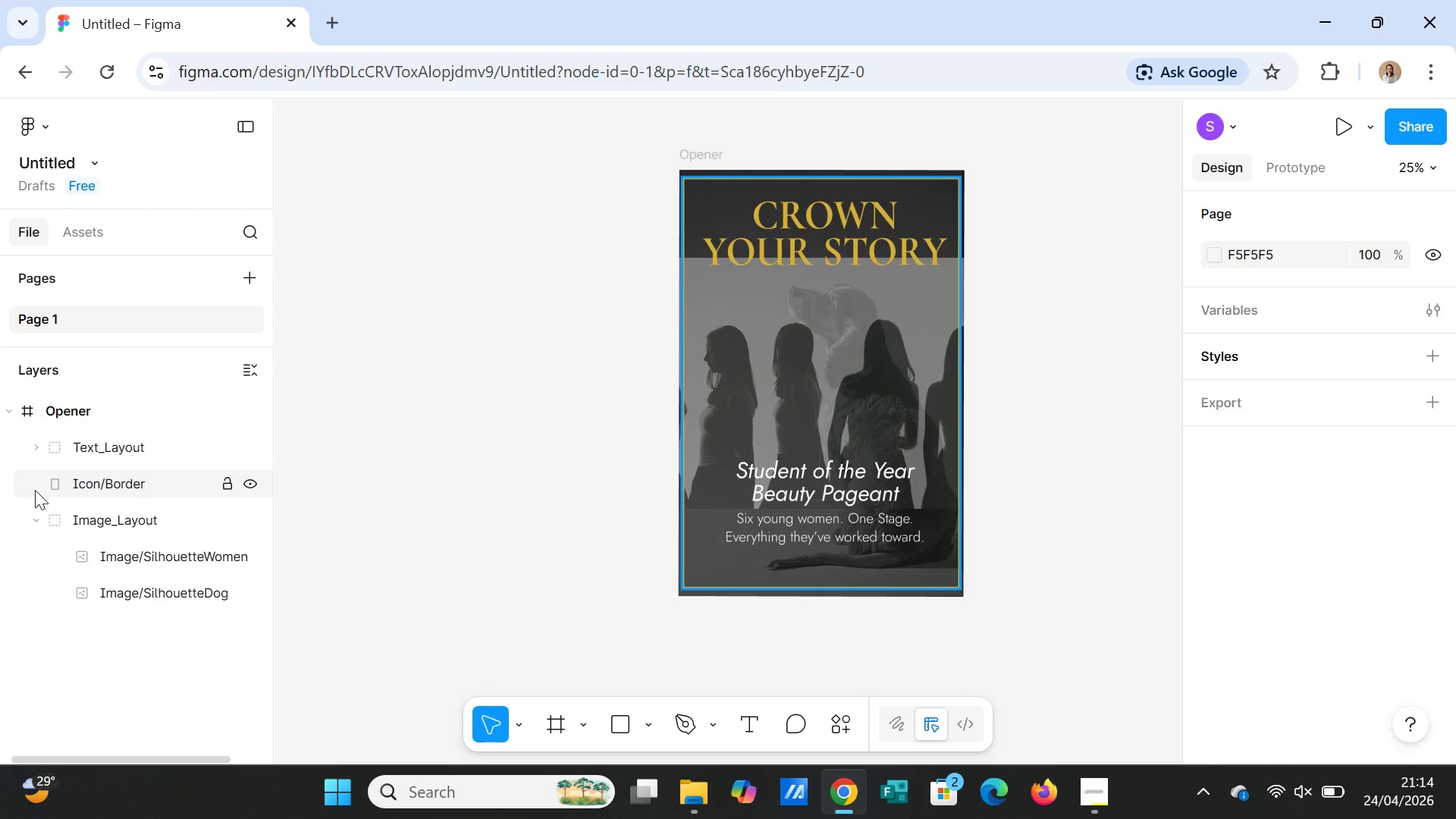 
left_click([35, 519])
 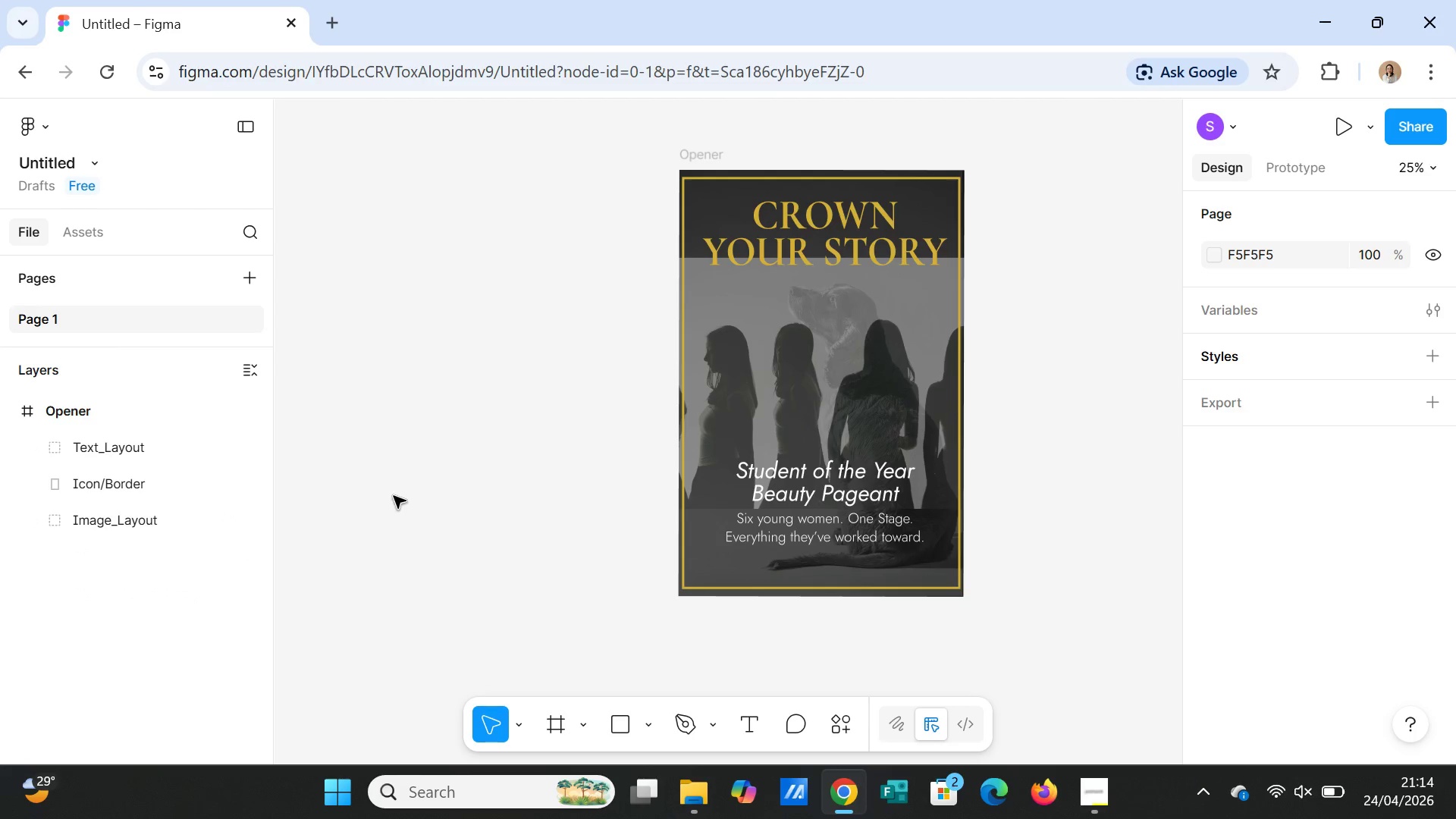 
left_click([434, 484])
 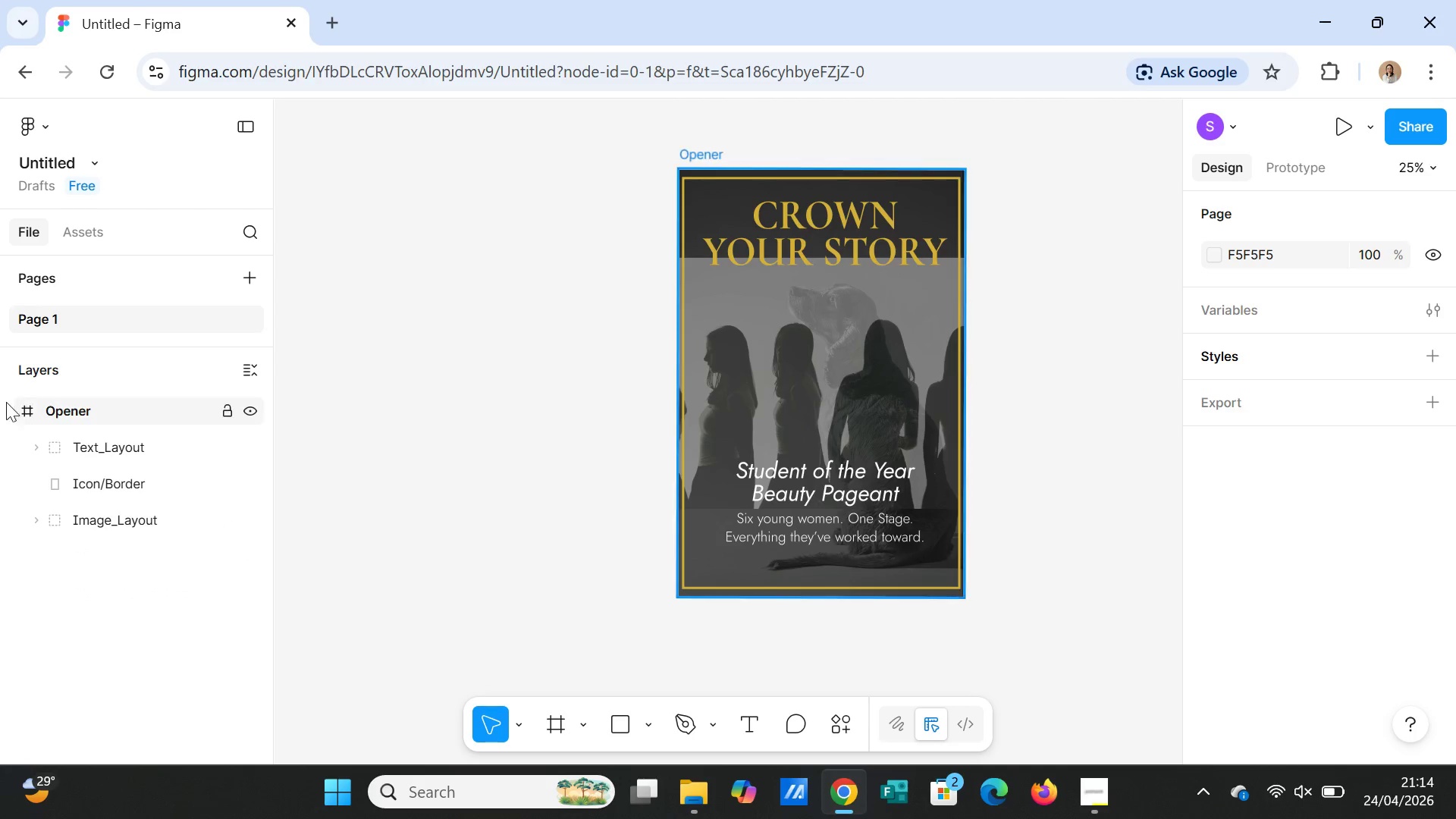 
left_click([1, 414])
 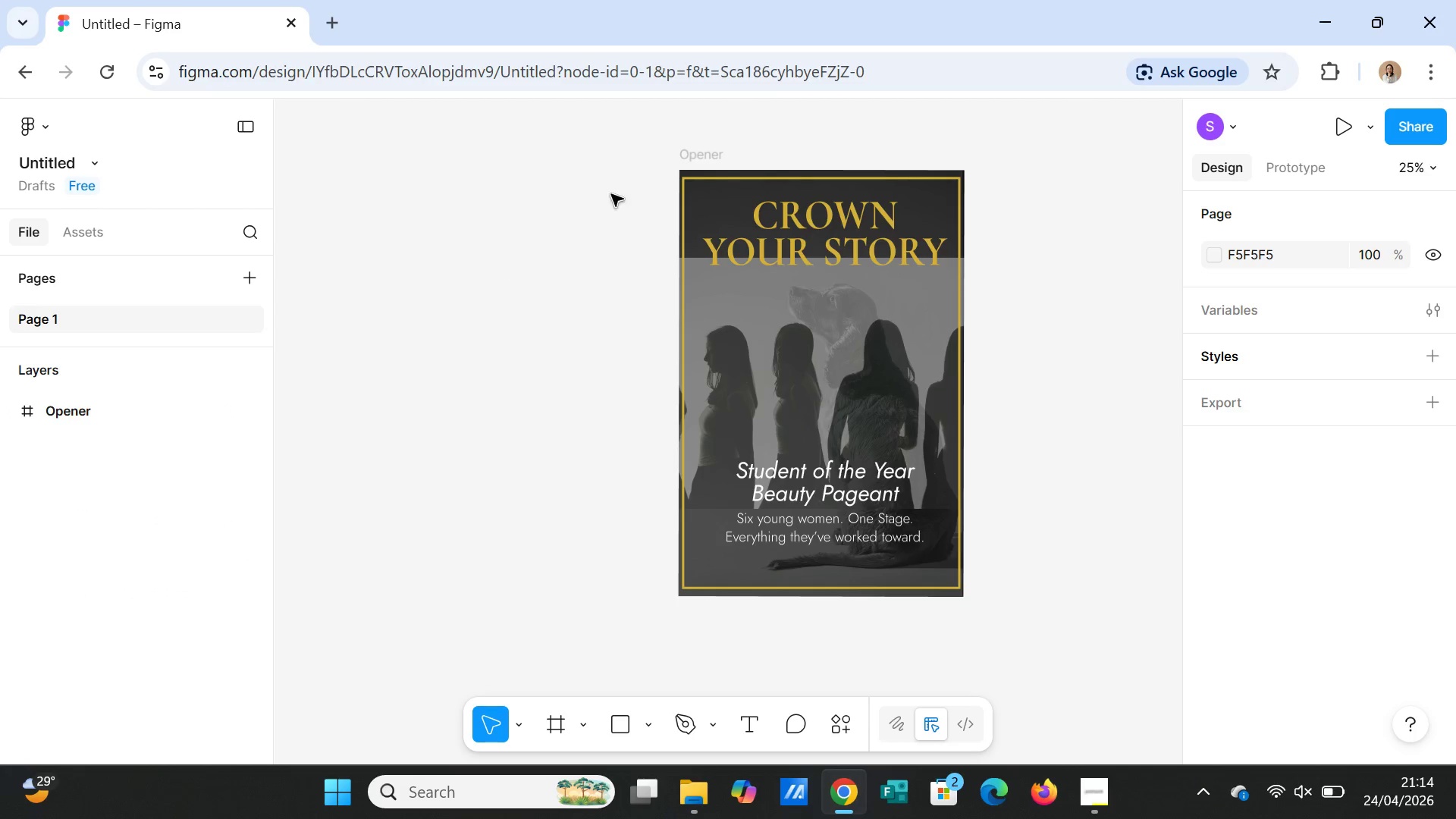 
left_click([701, 158])
 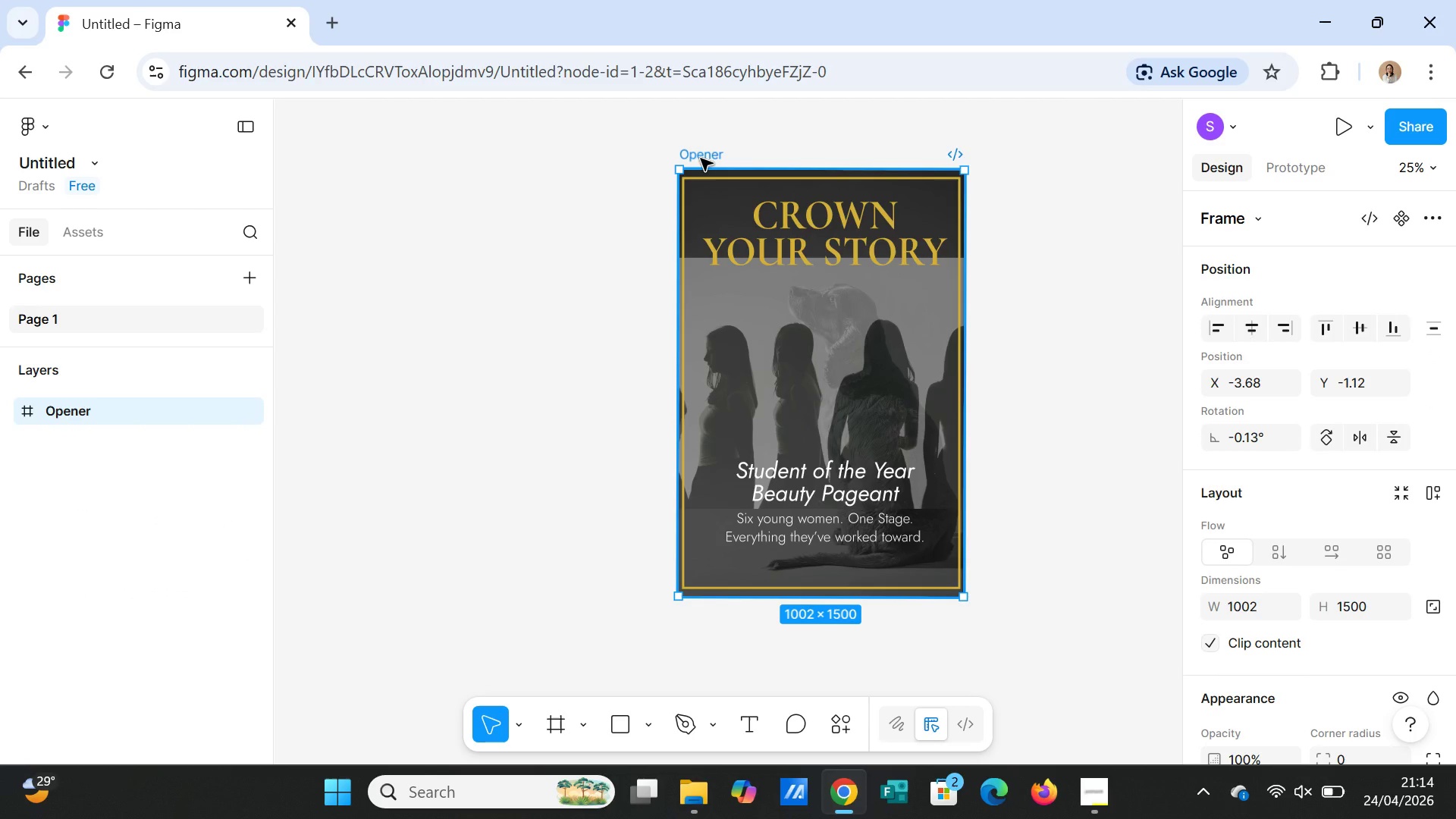 
key(Control+D)
 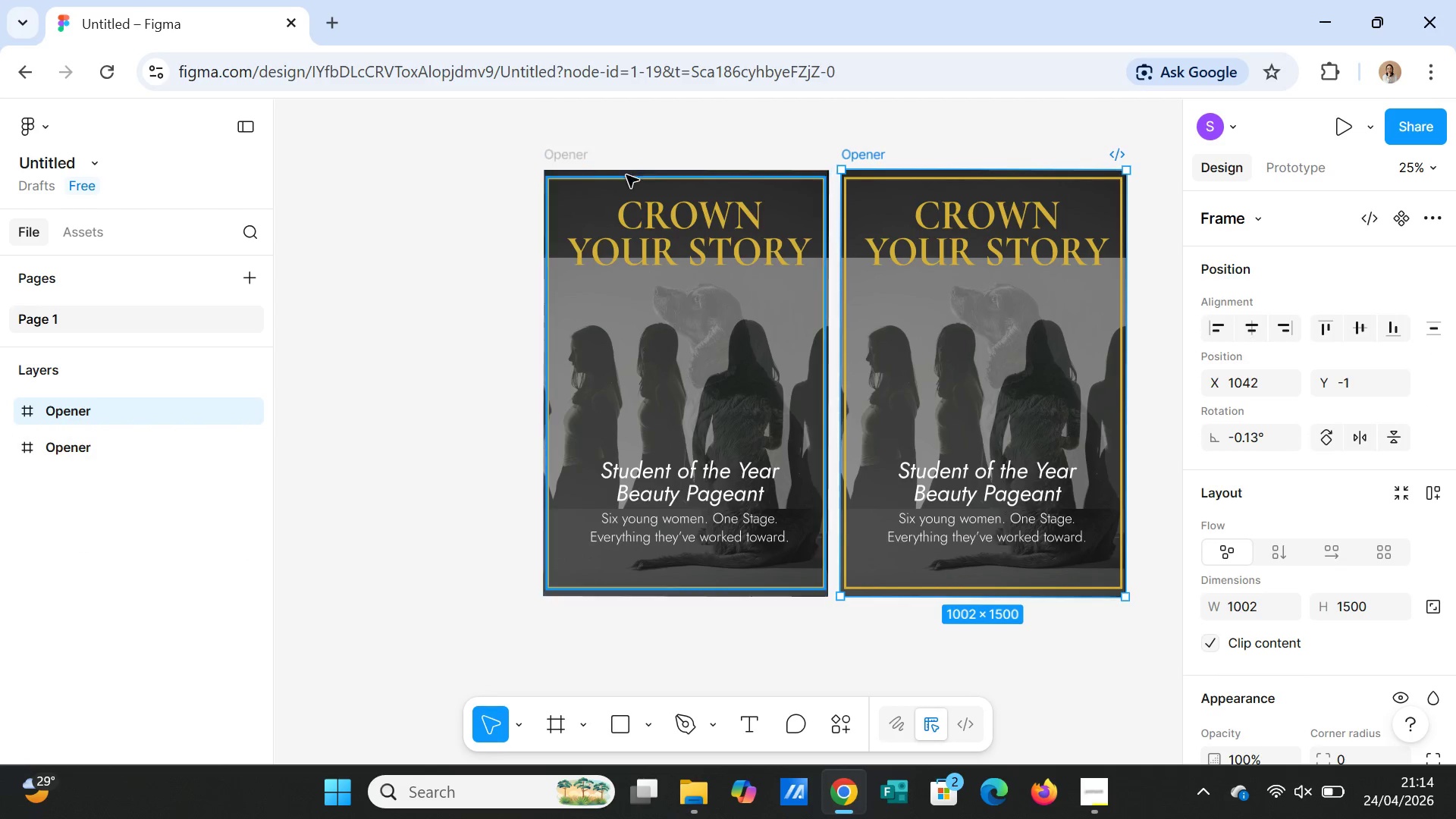 
left_click([585, 193])
 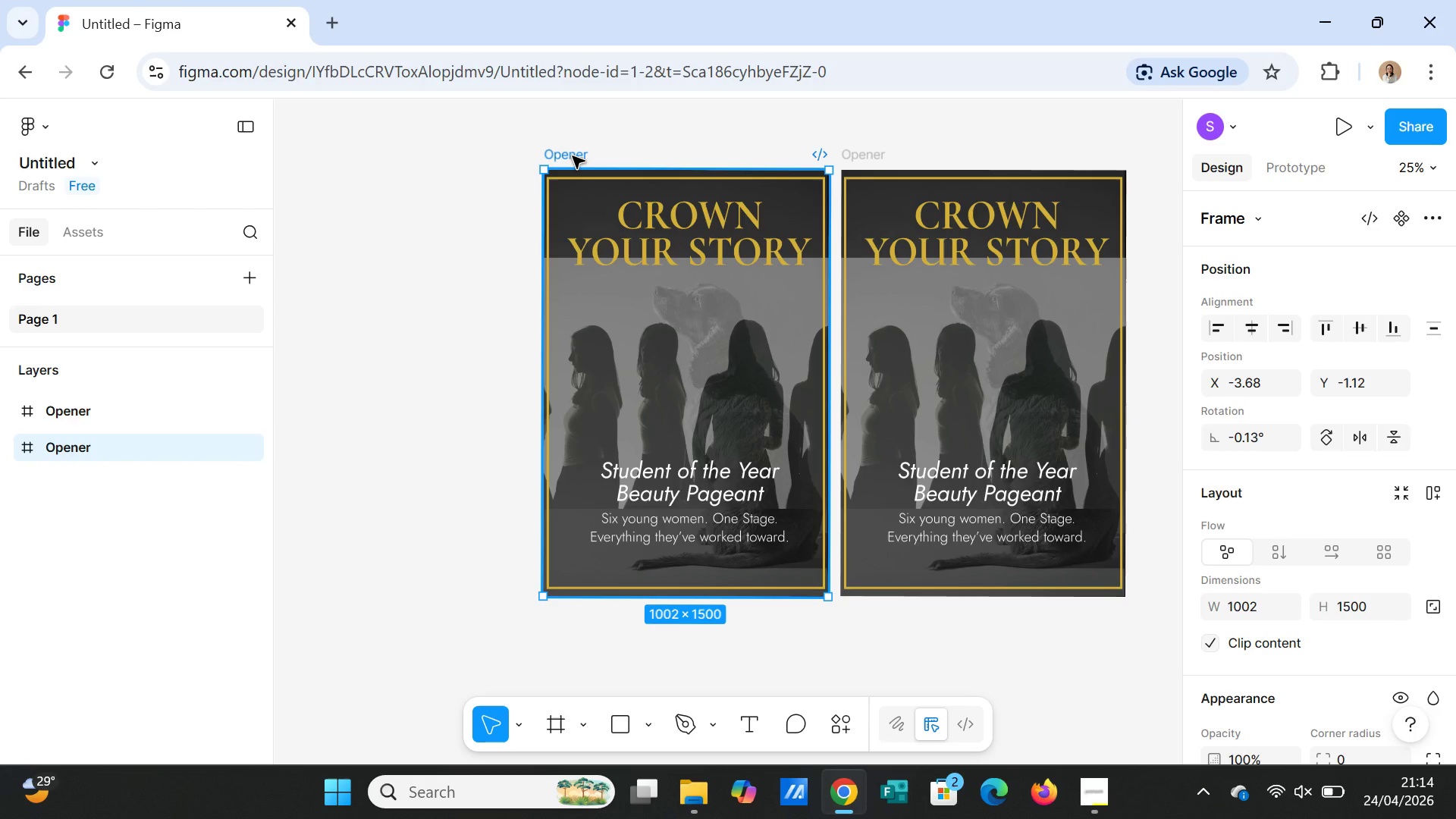 
wait(12.16)
 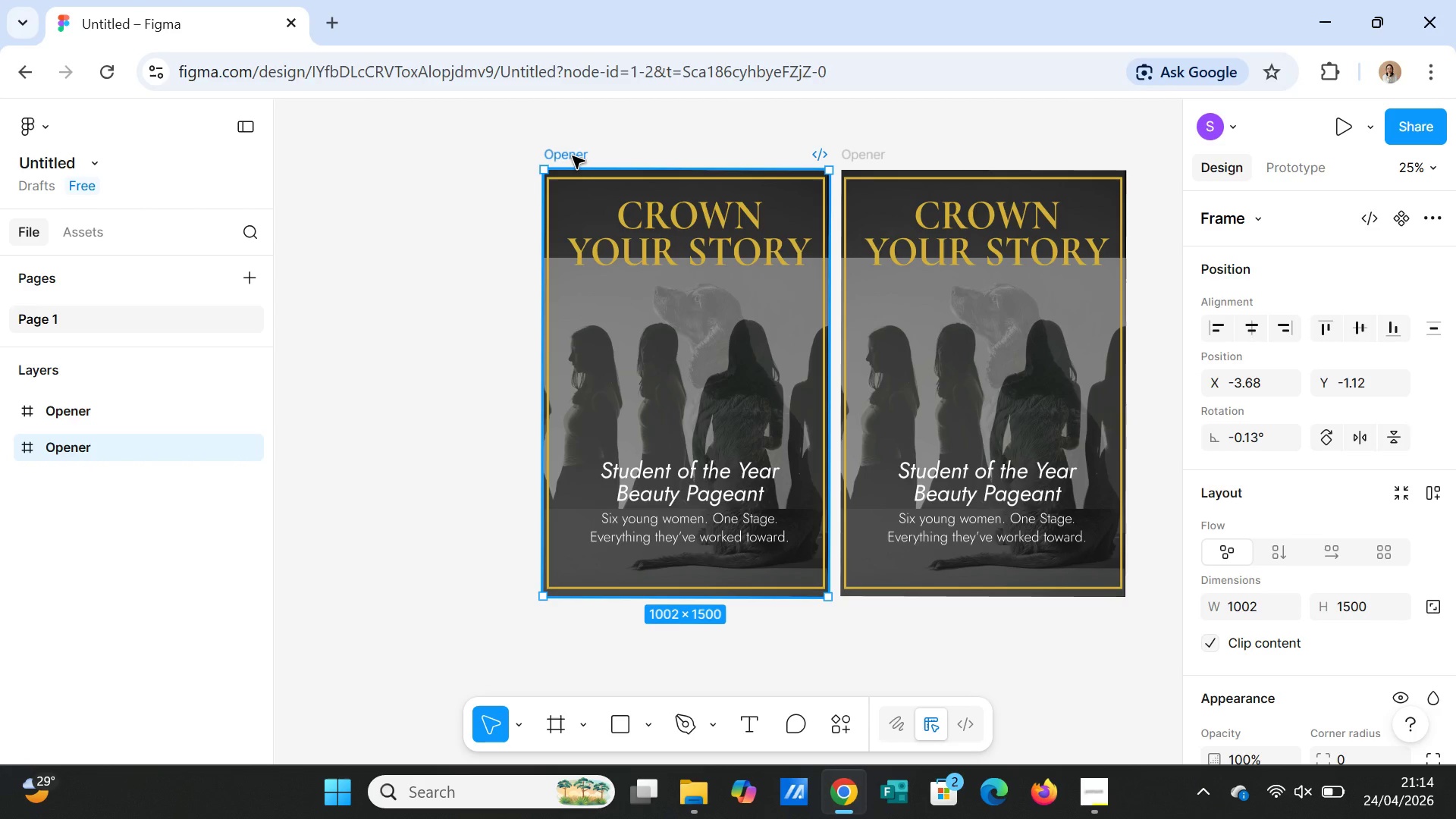 
double_click([868, 153])
 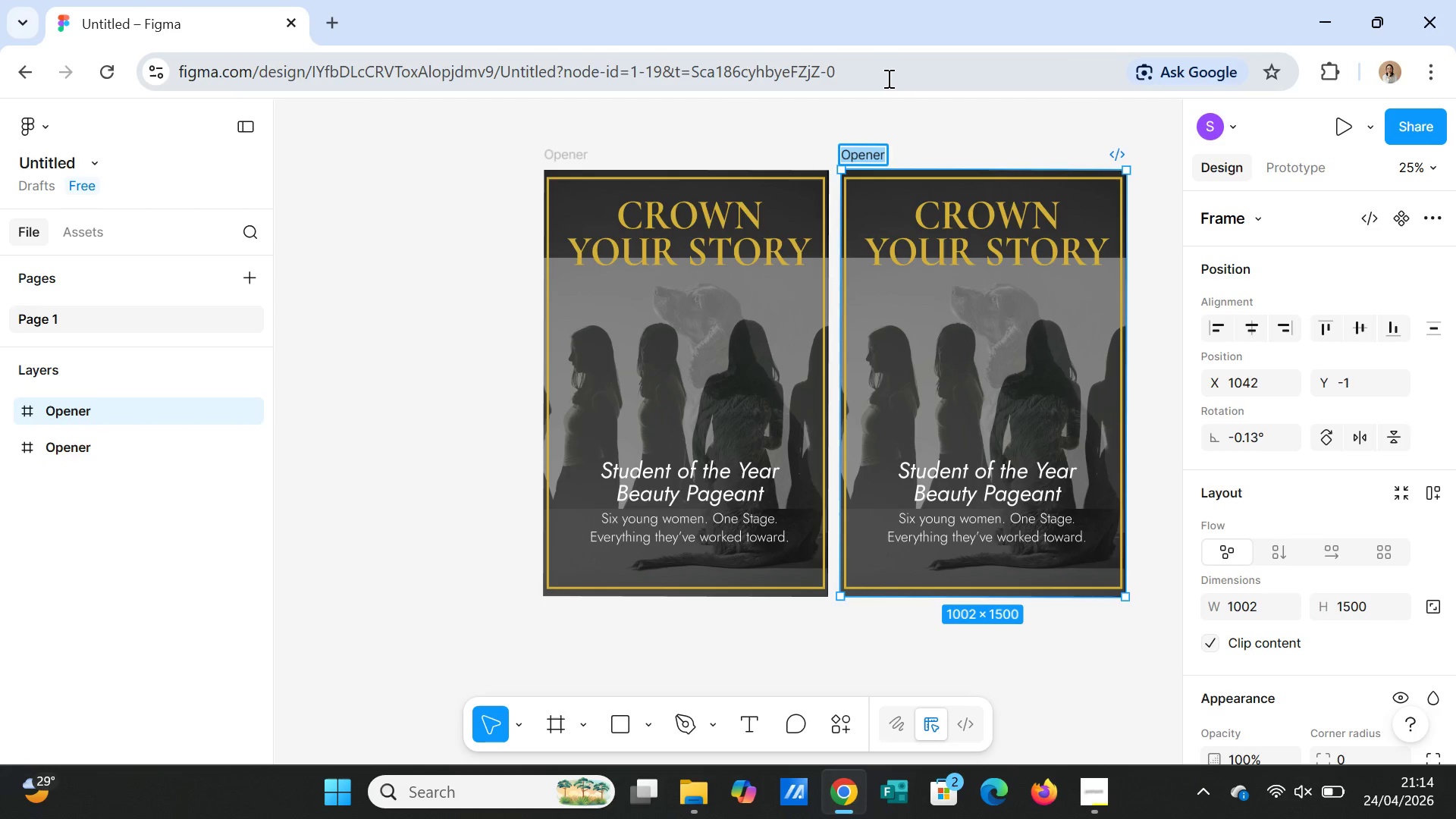 
type(CampaignOpener)
 